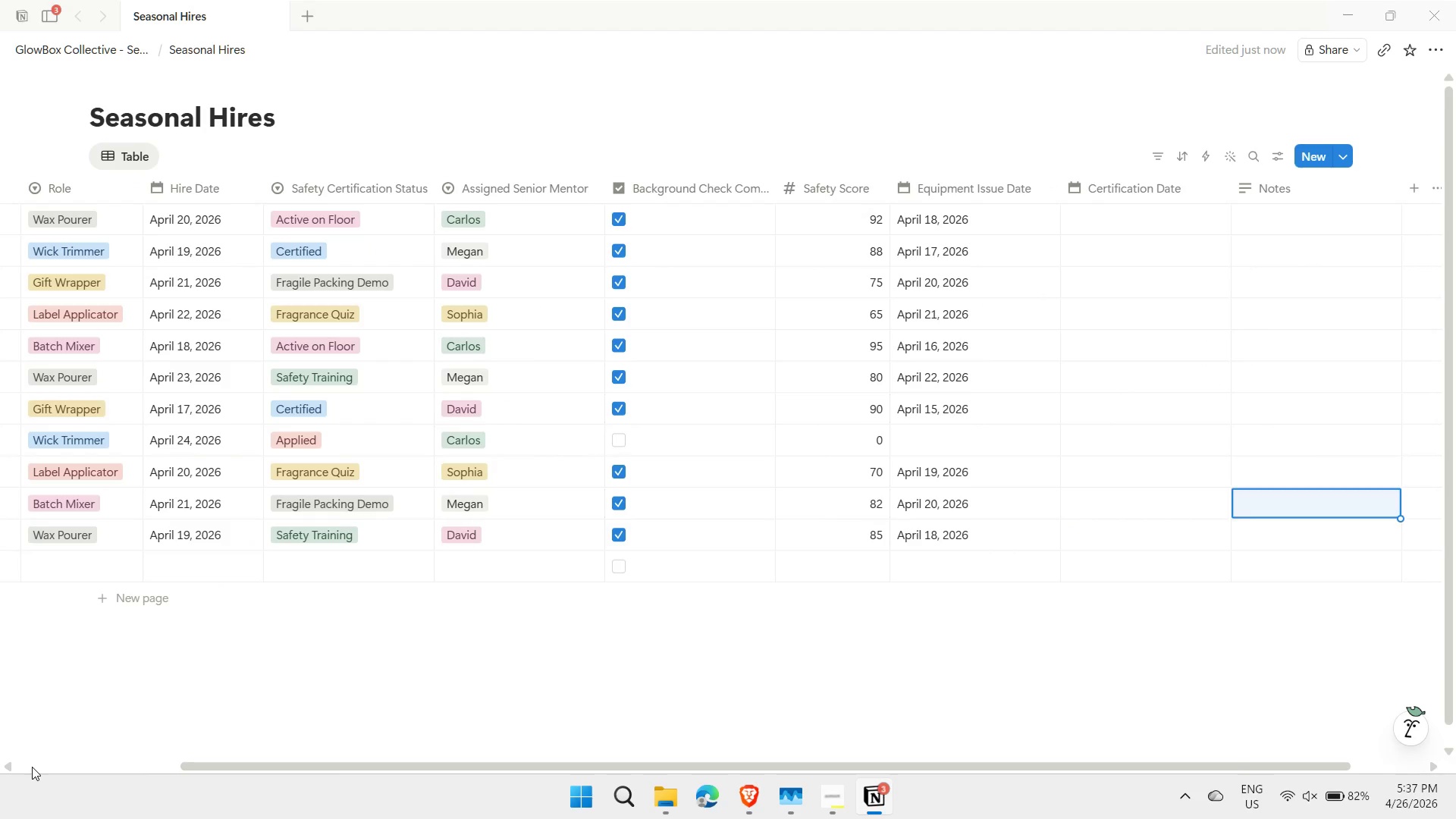 
key(ArrowLeft)
 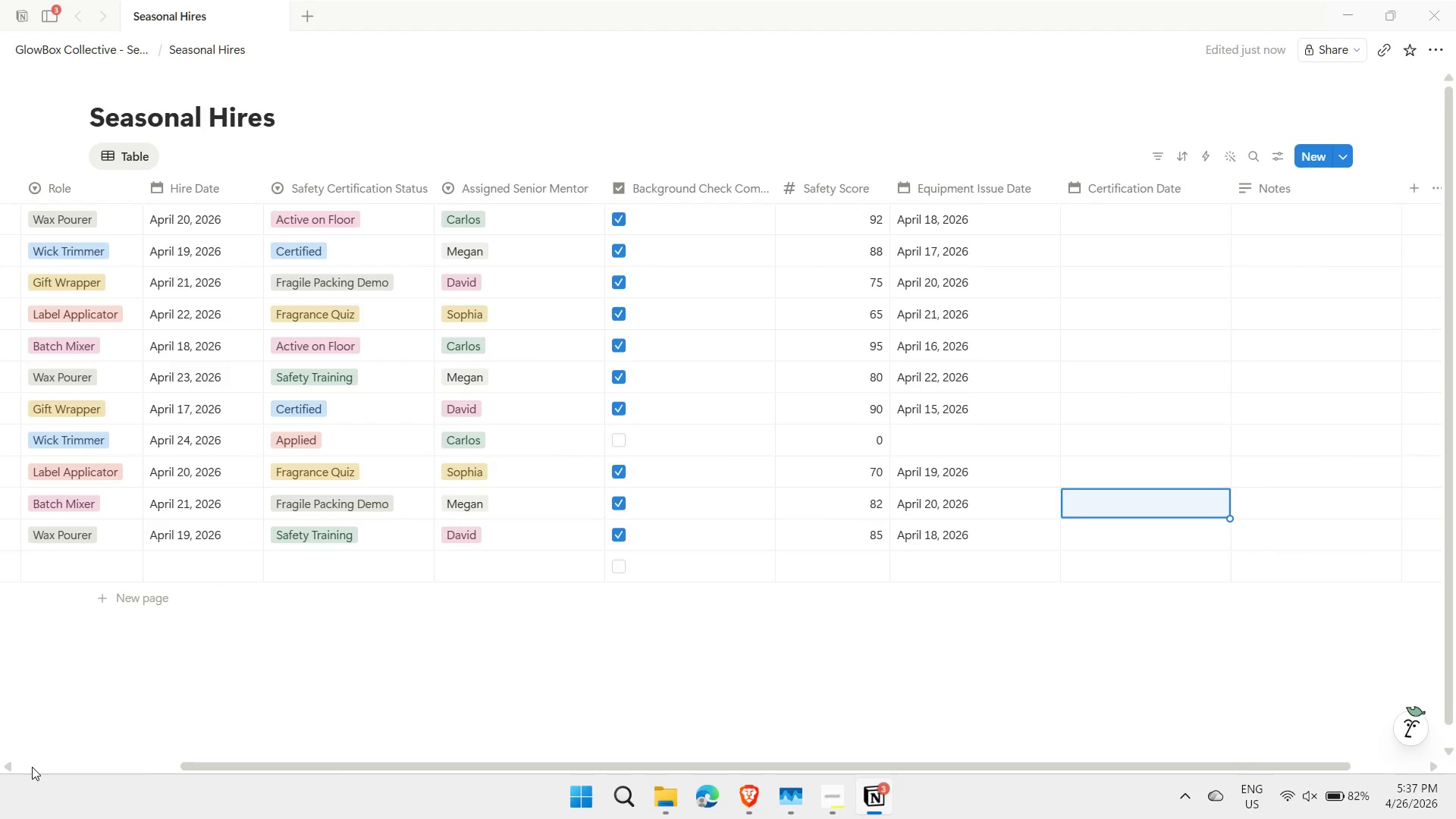 
key(ArrowRight)
 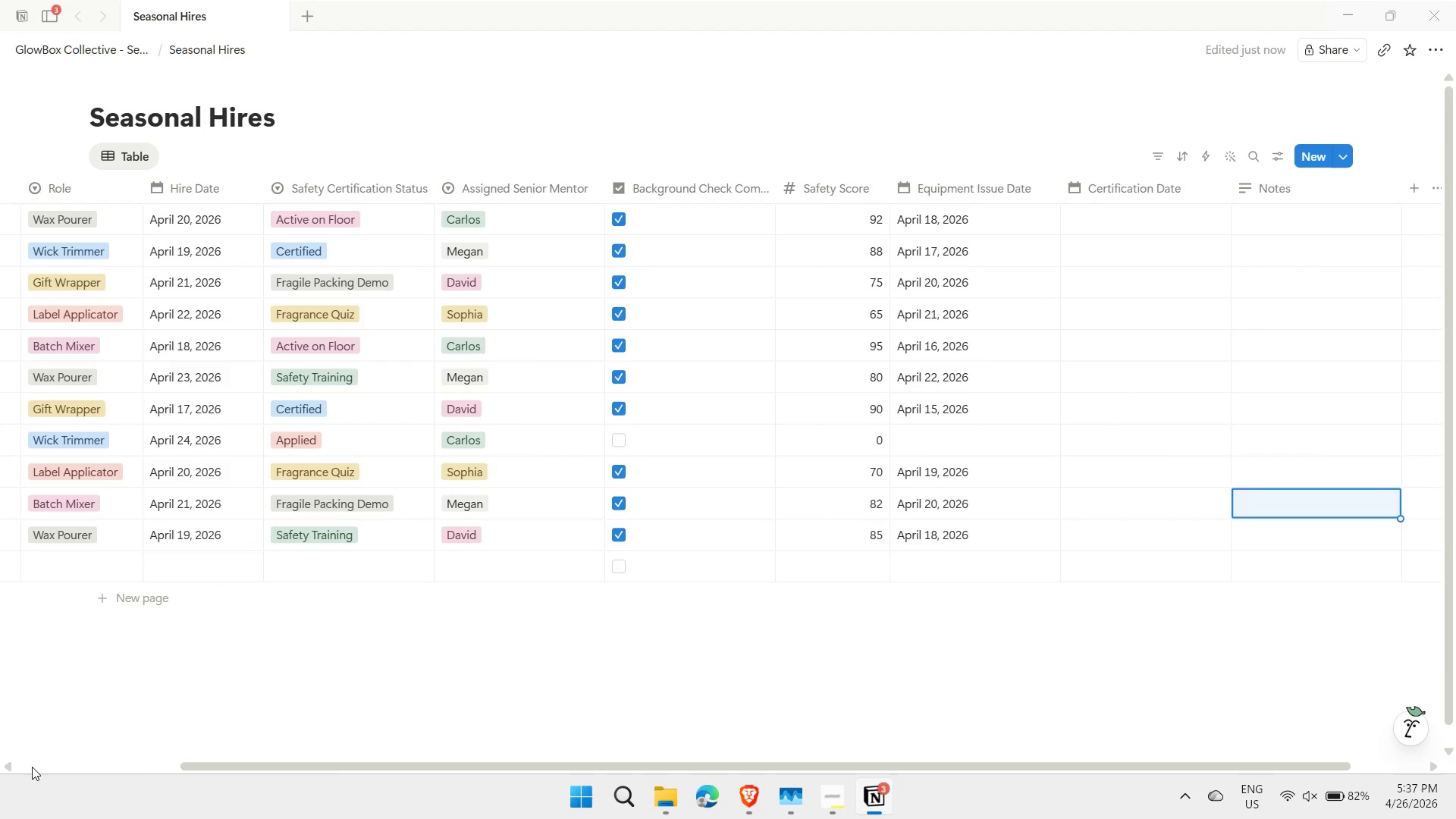 
key(ArrowRight)
 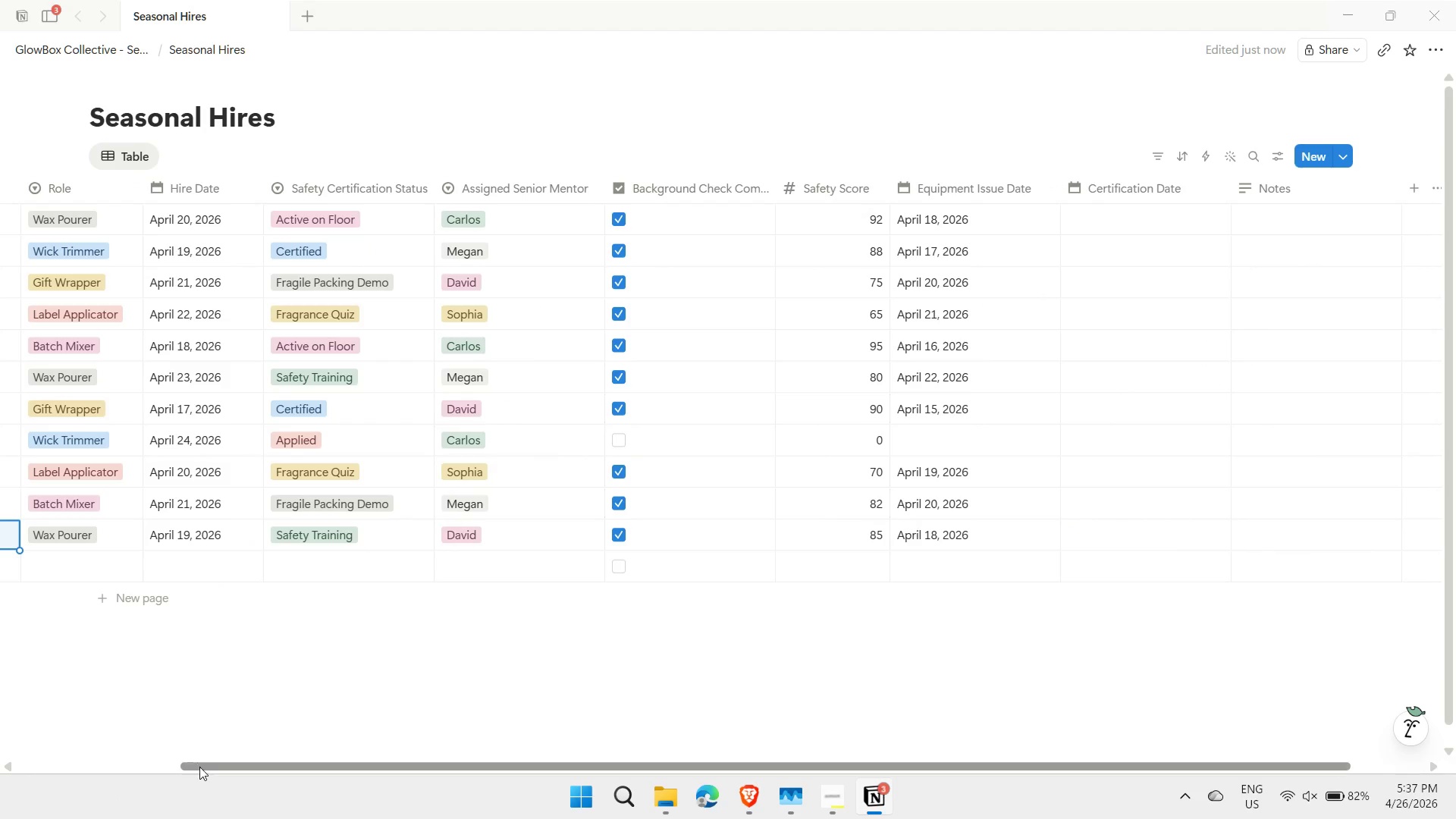 
left_click_drag(start_coordinate=[198, 767], to_coordinate=[49, 766])
 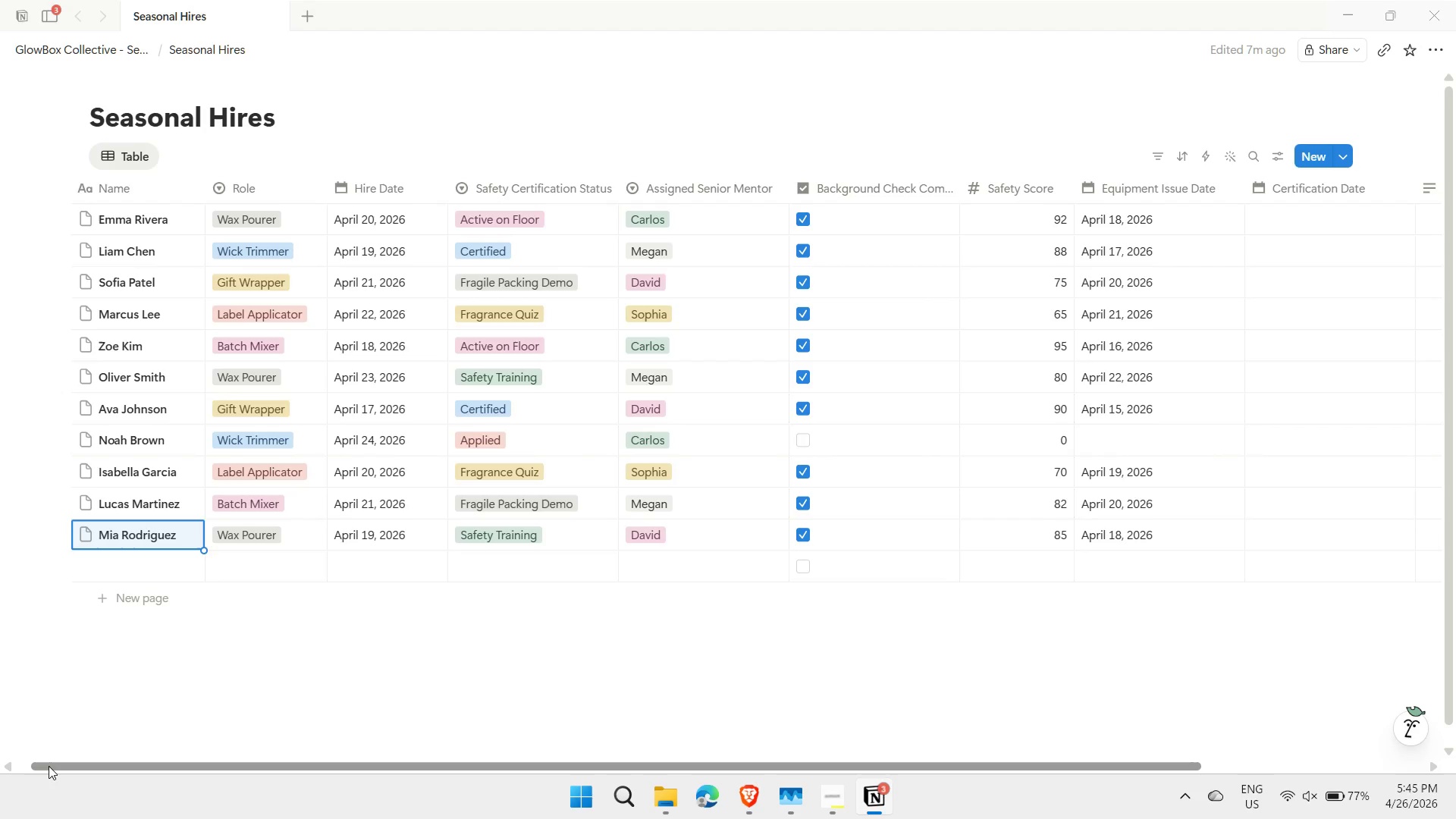 
wait(496.66)
 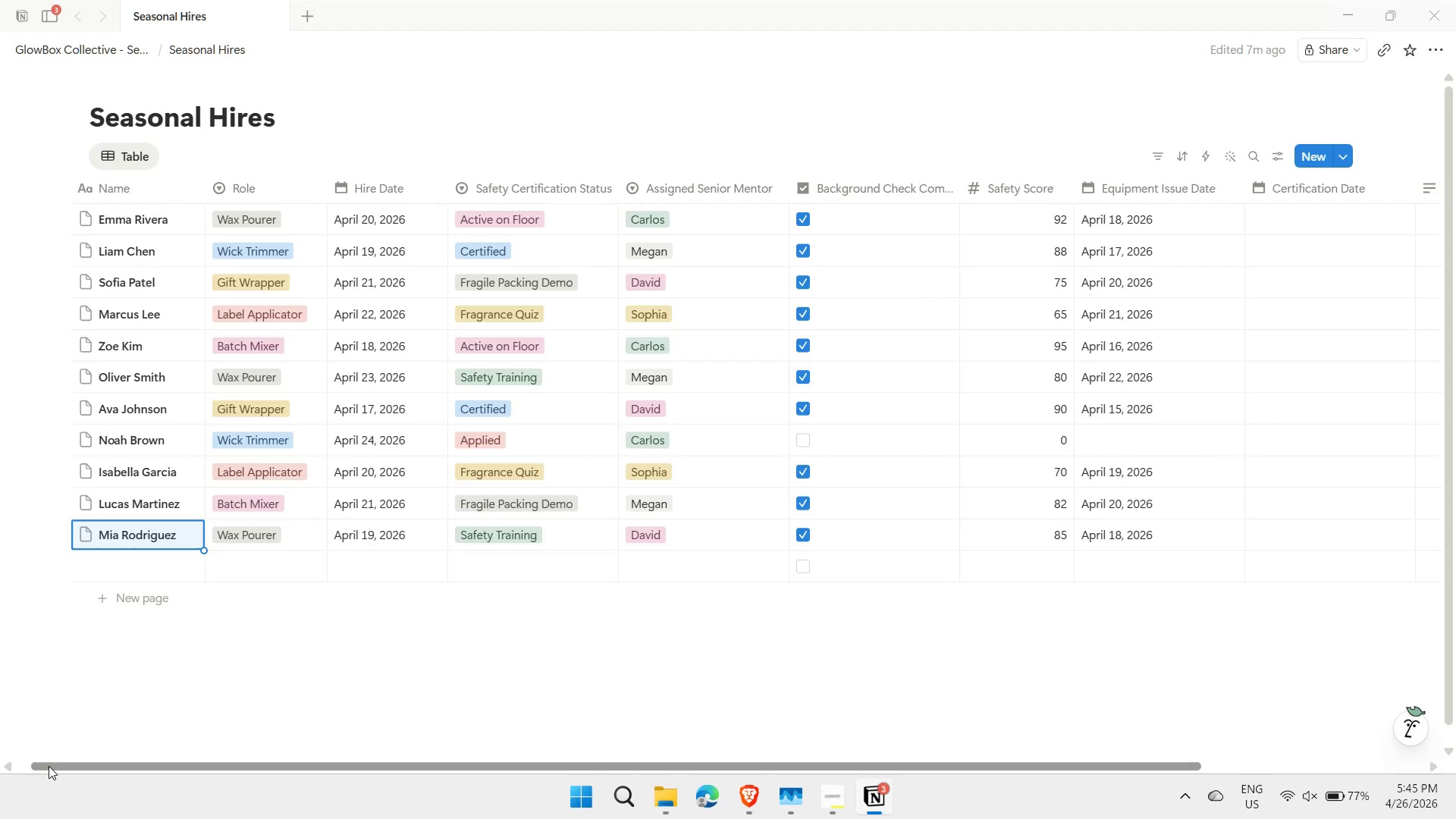 
key(ArrowDown)
 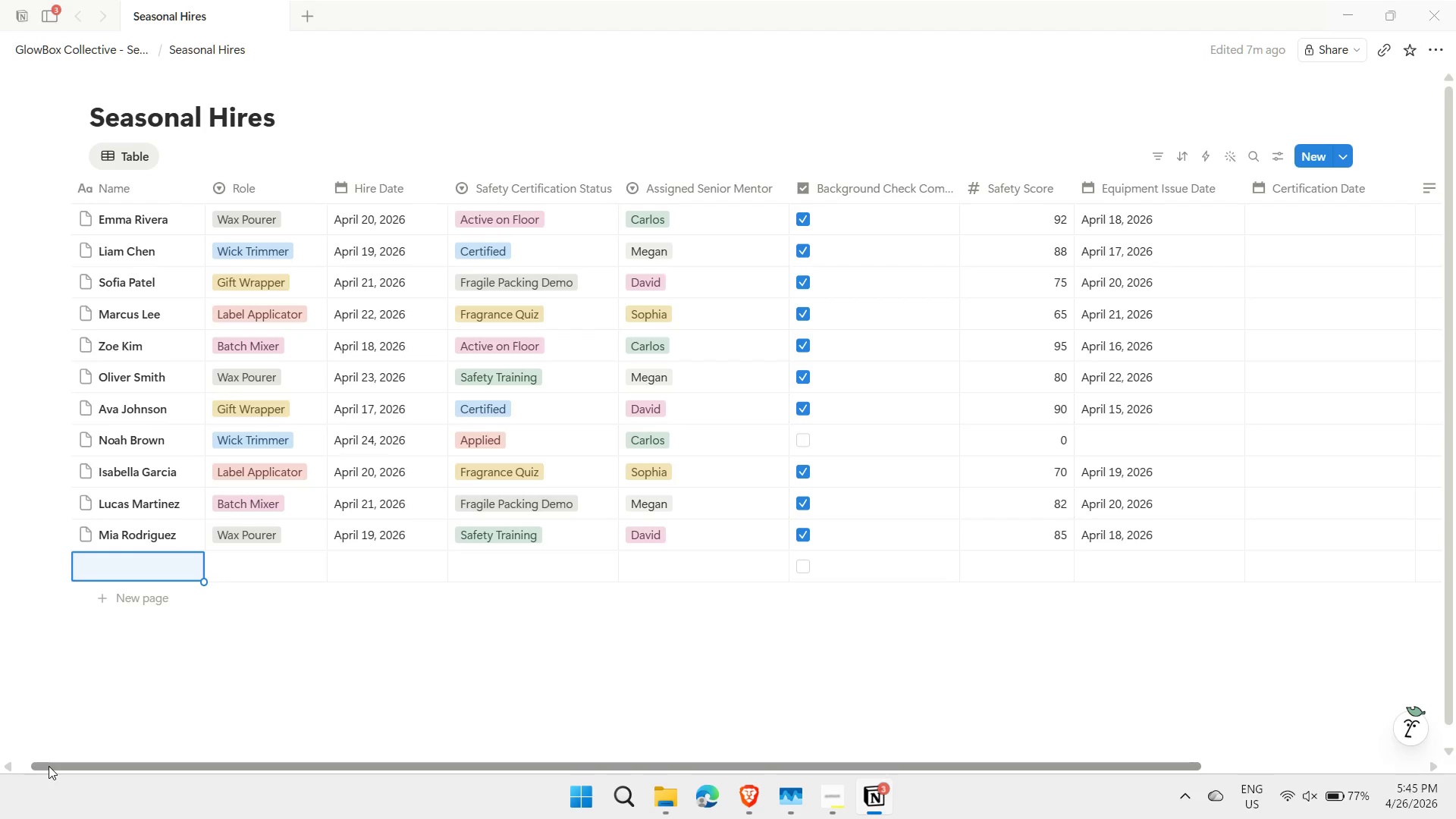 
hold_key(key=ShiftLeft, duration=0.48)
 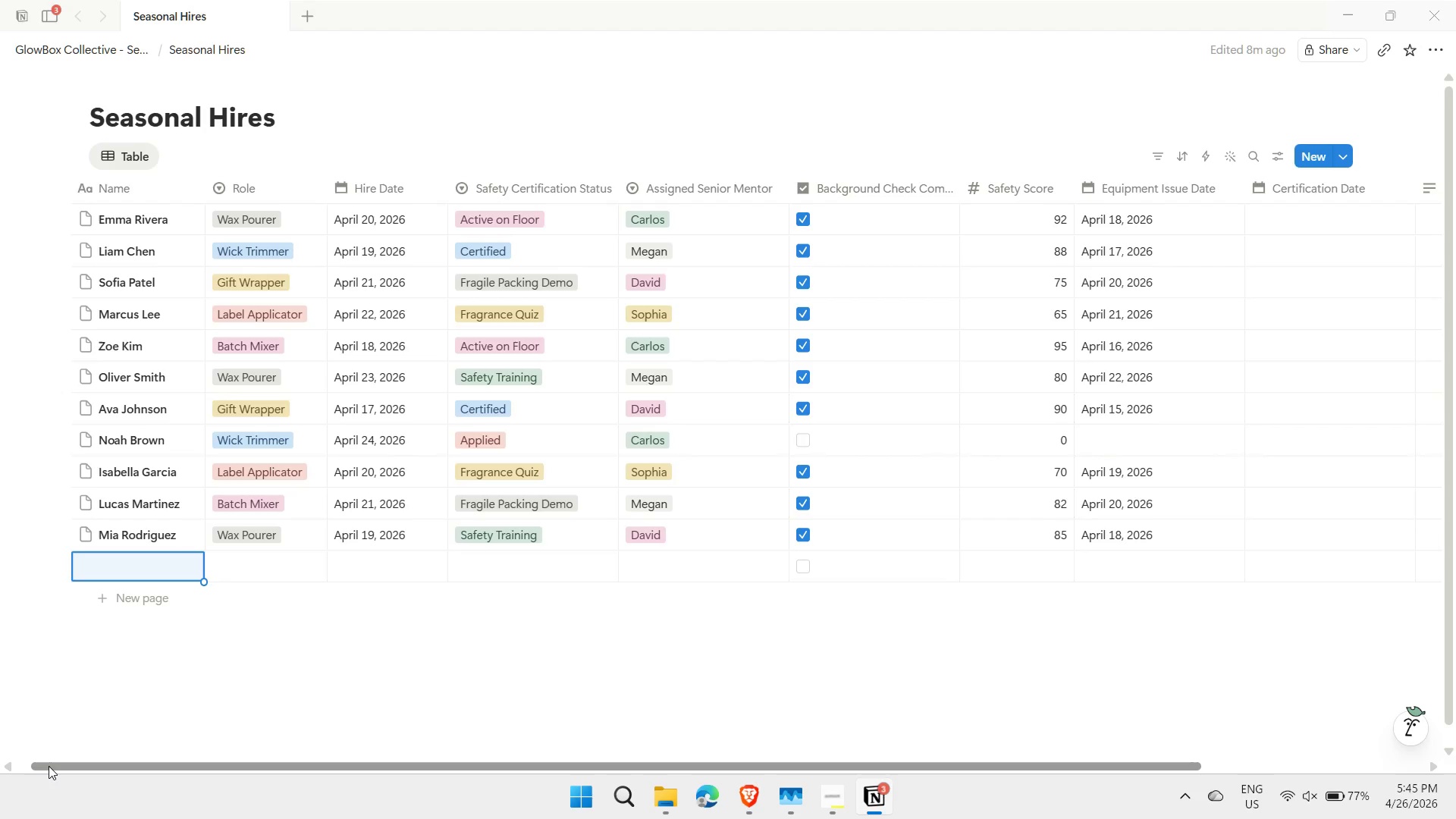 
type(Ethan Williams)
 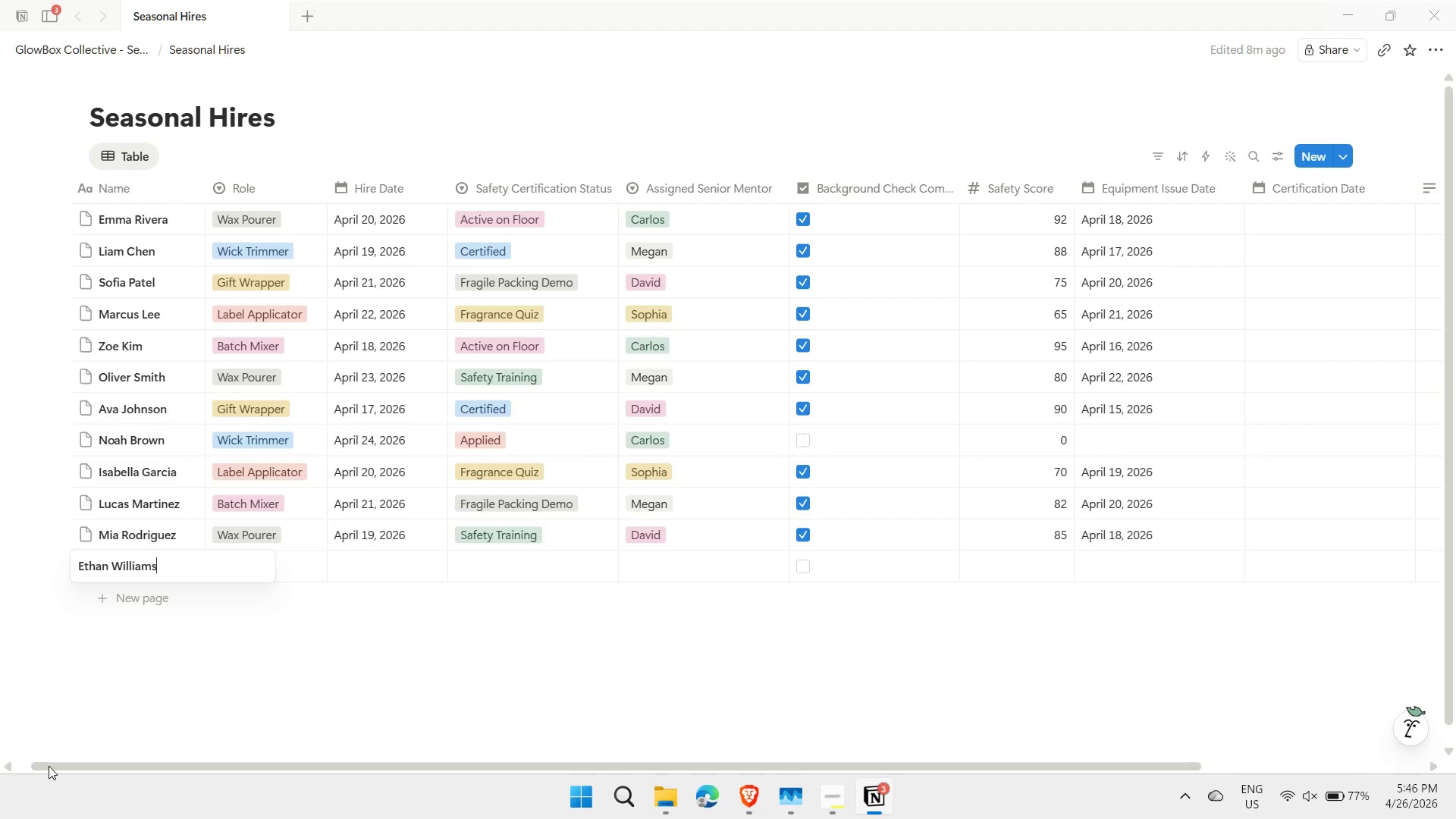 
key(Enter)
 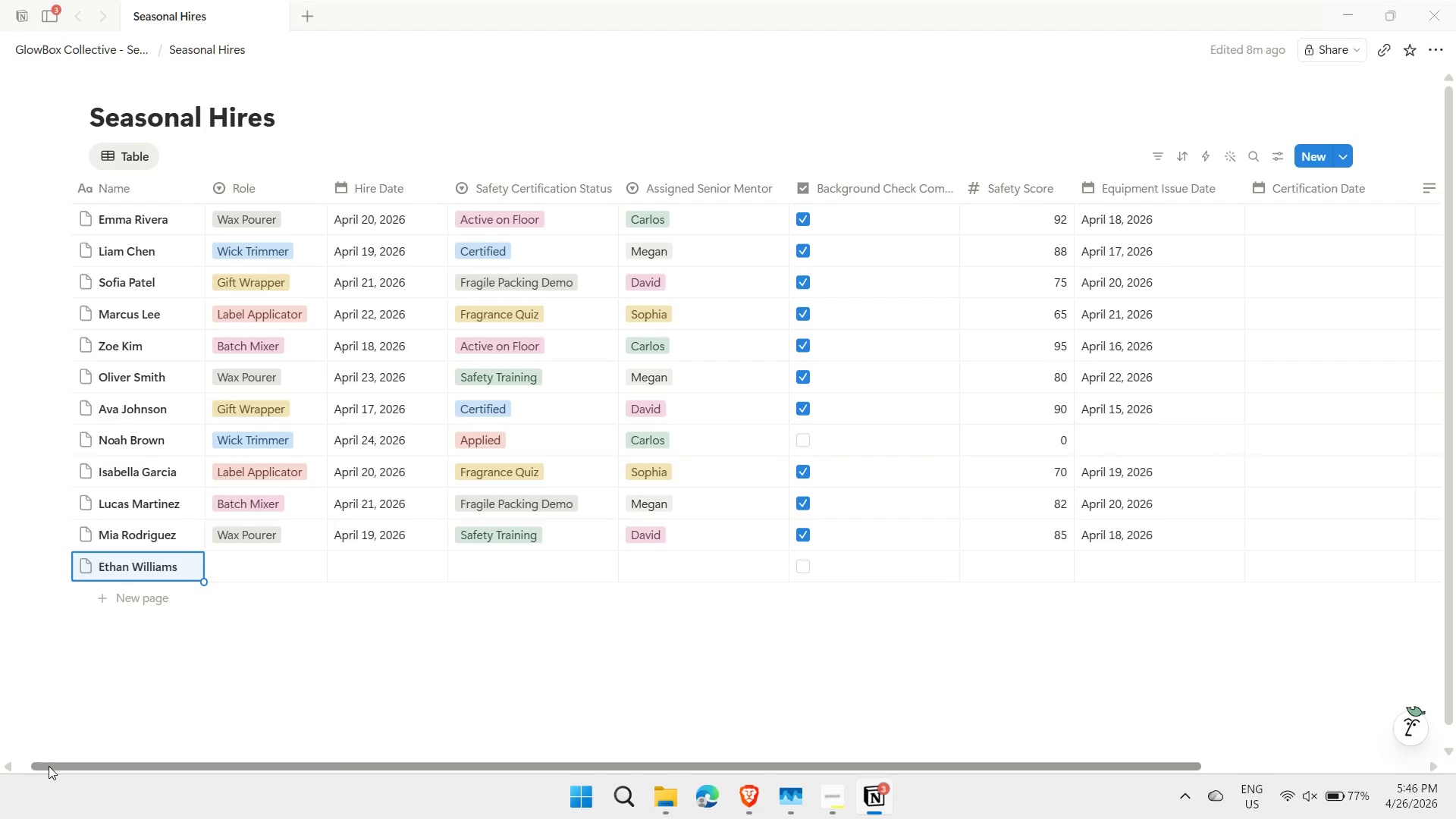 
key(ArrowRight)
 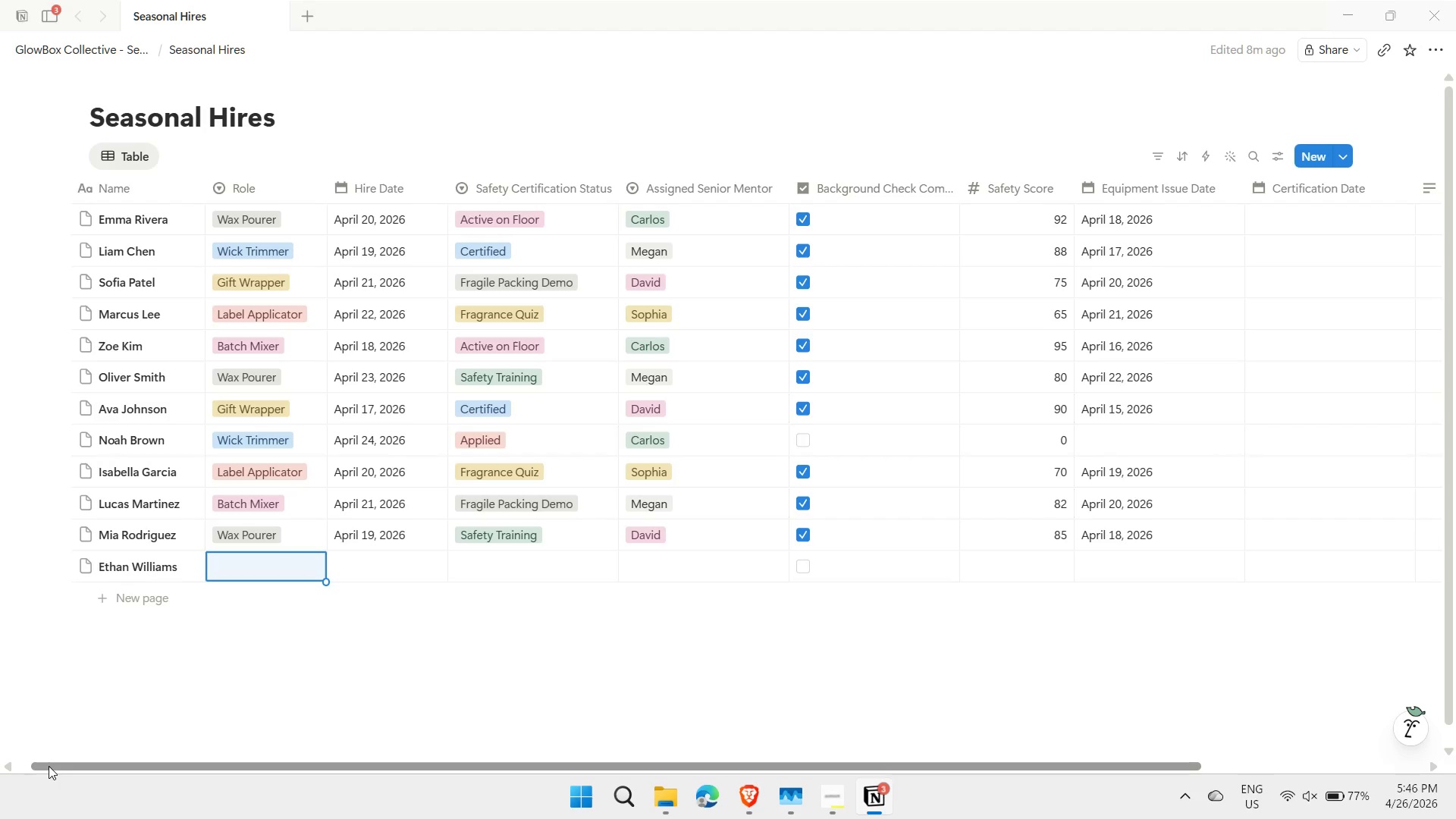 
type(Gift Wra)
 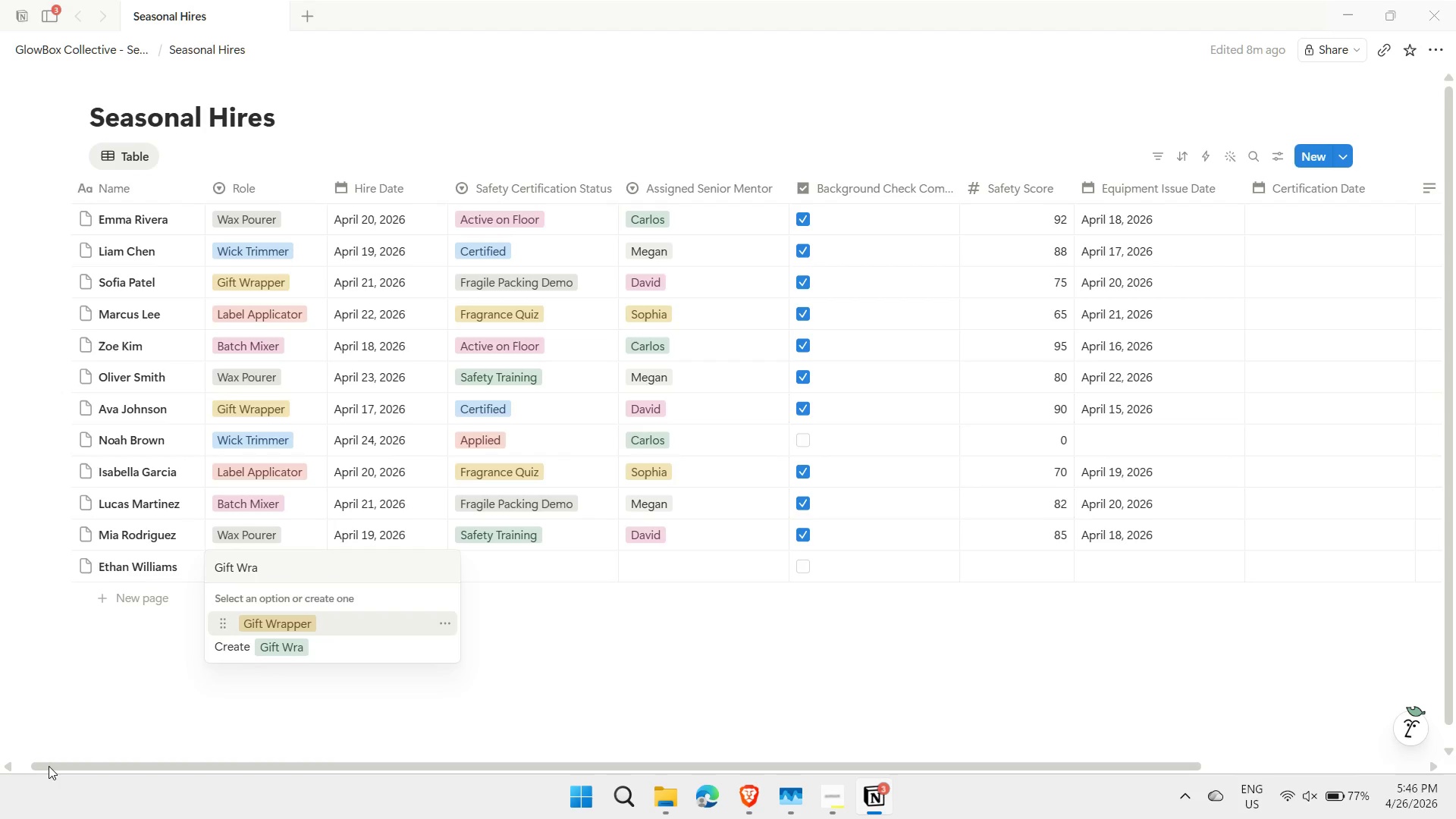 
key(Enter)
 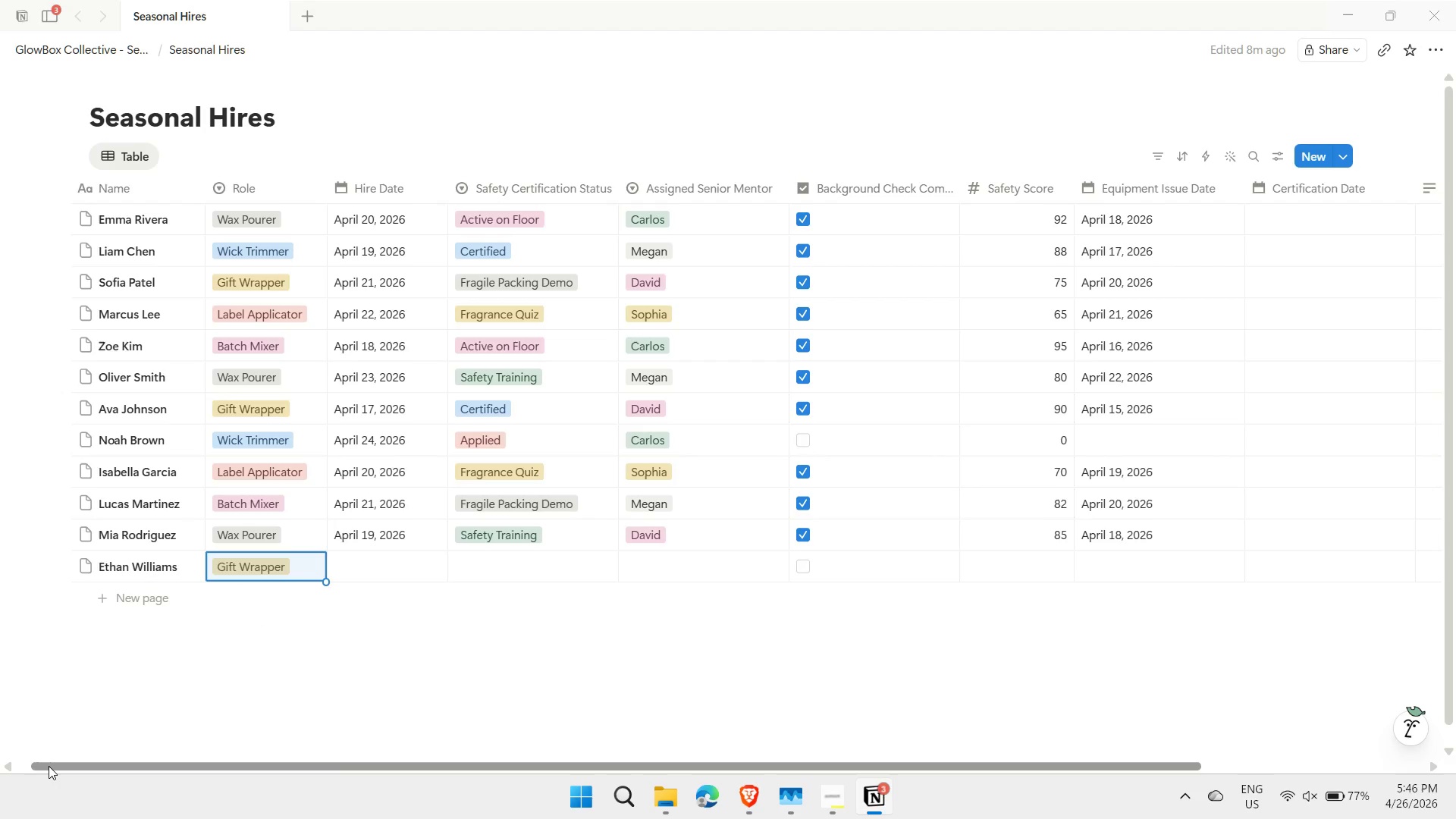 
key(ArrowRight)
 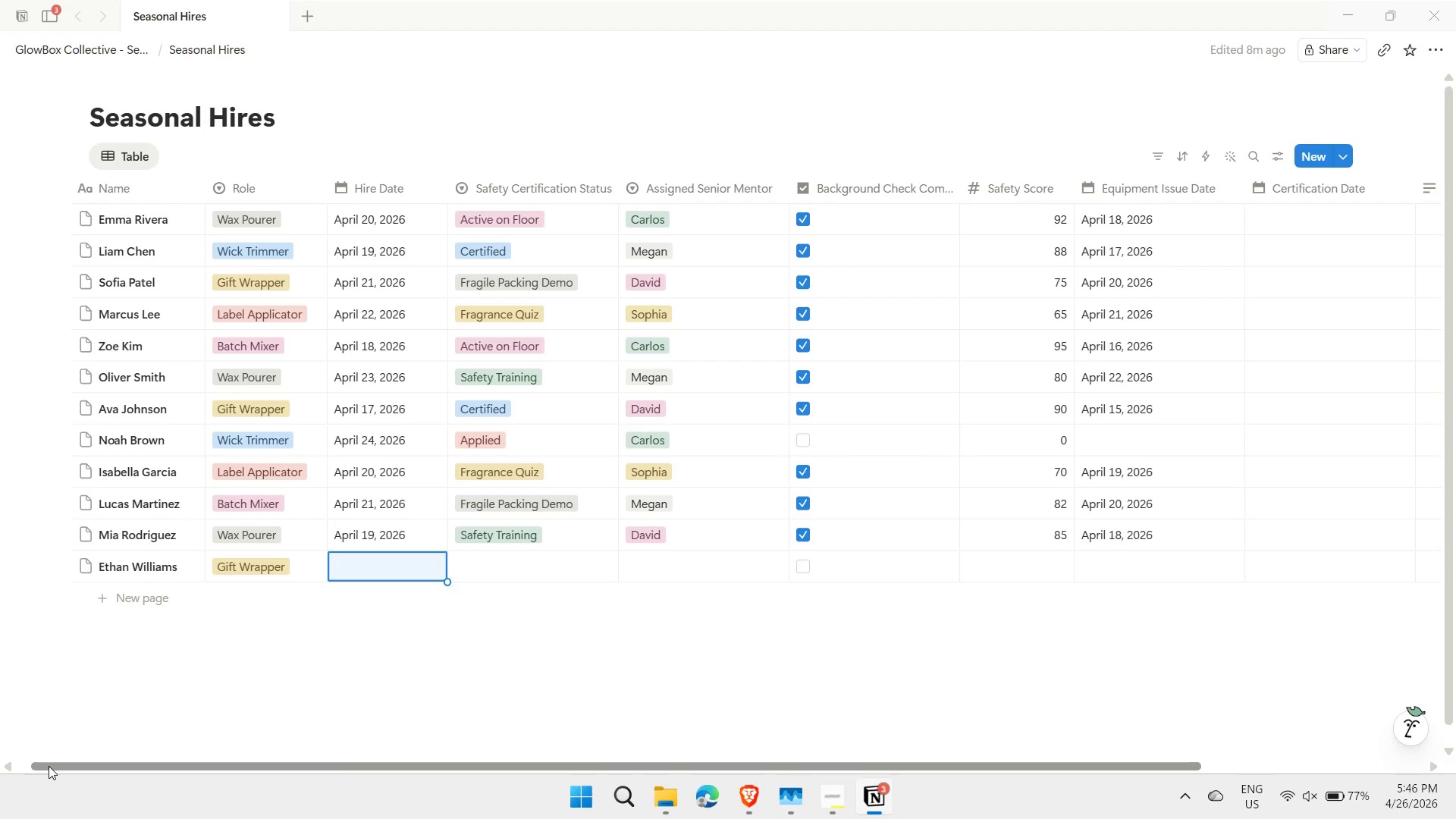 
key(Enter)
 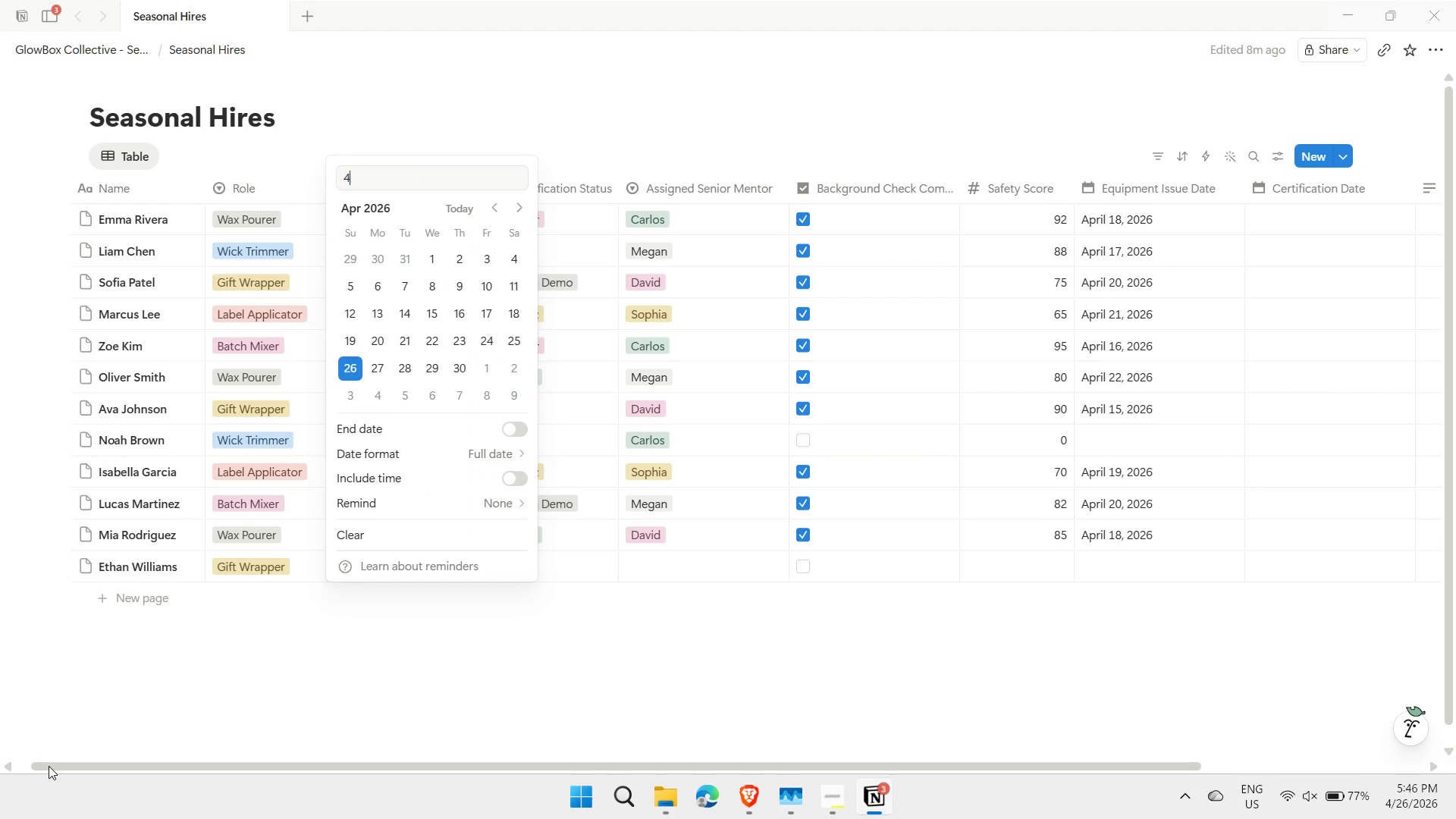 
type(4/22)
 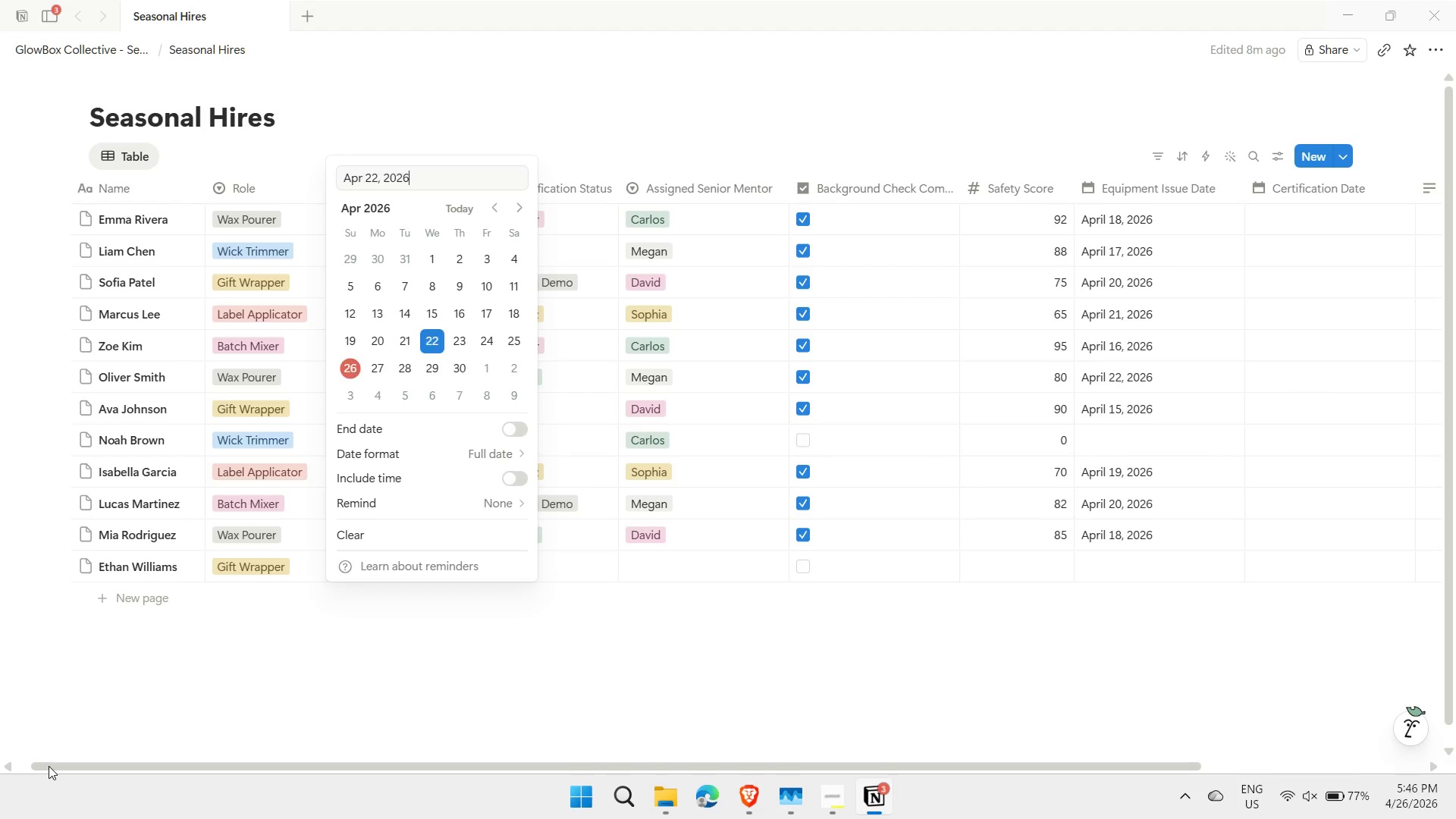 
key(Enter)
 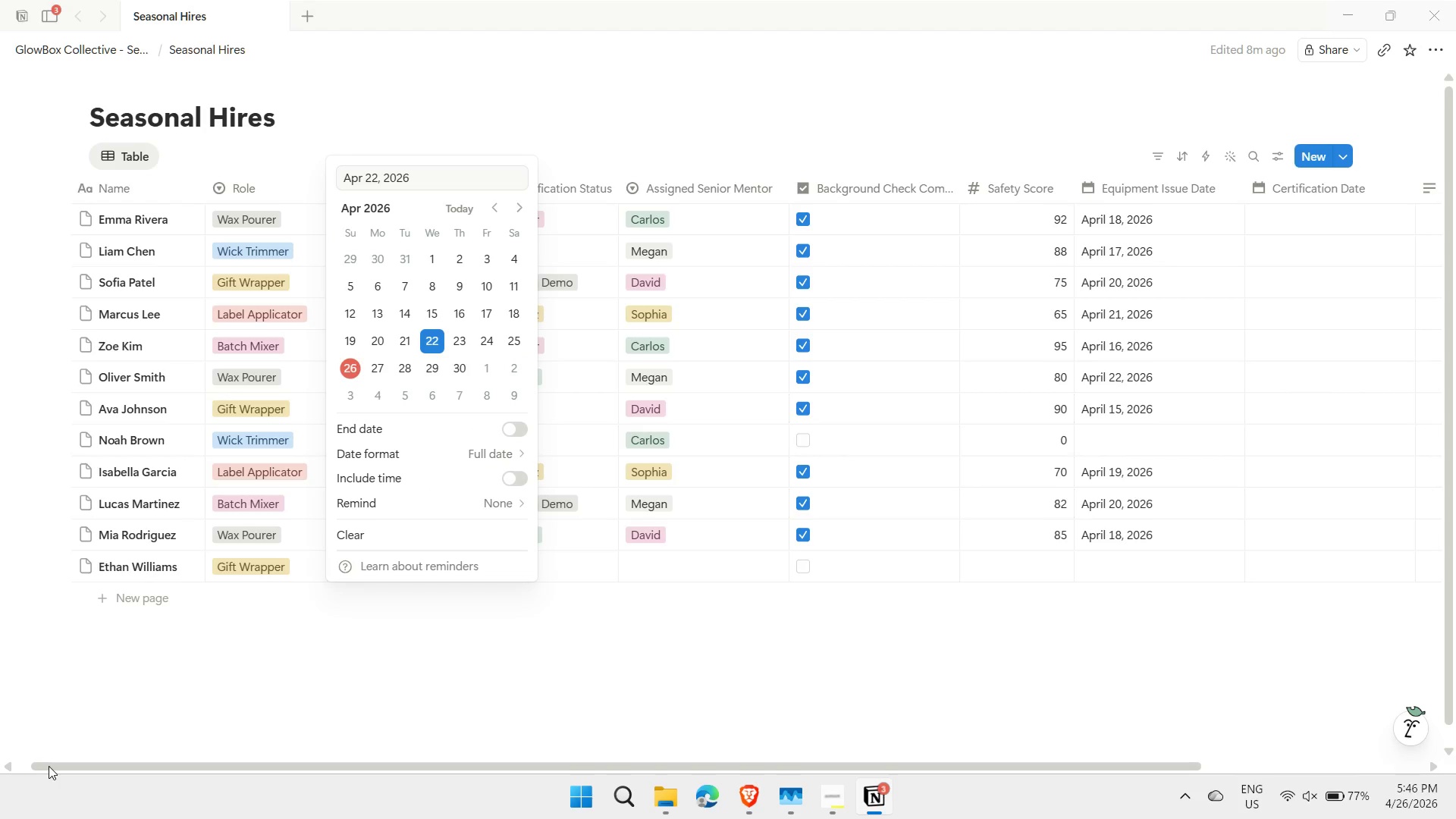 
key(Escape)
 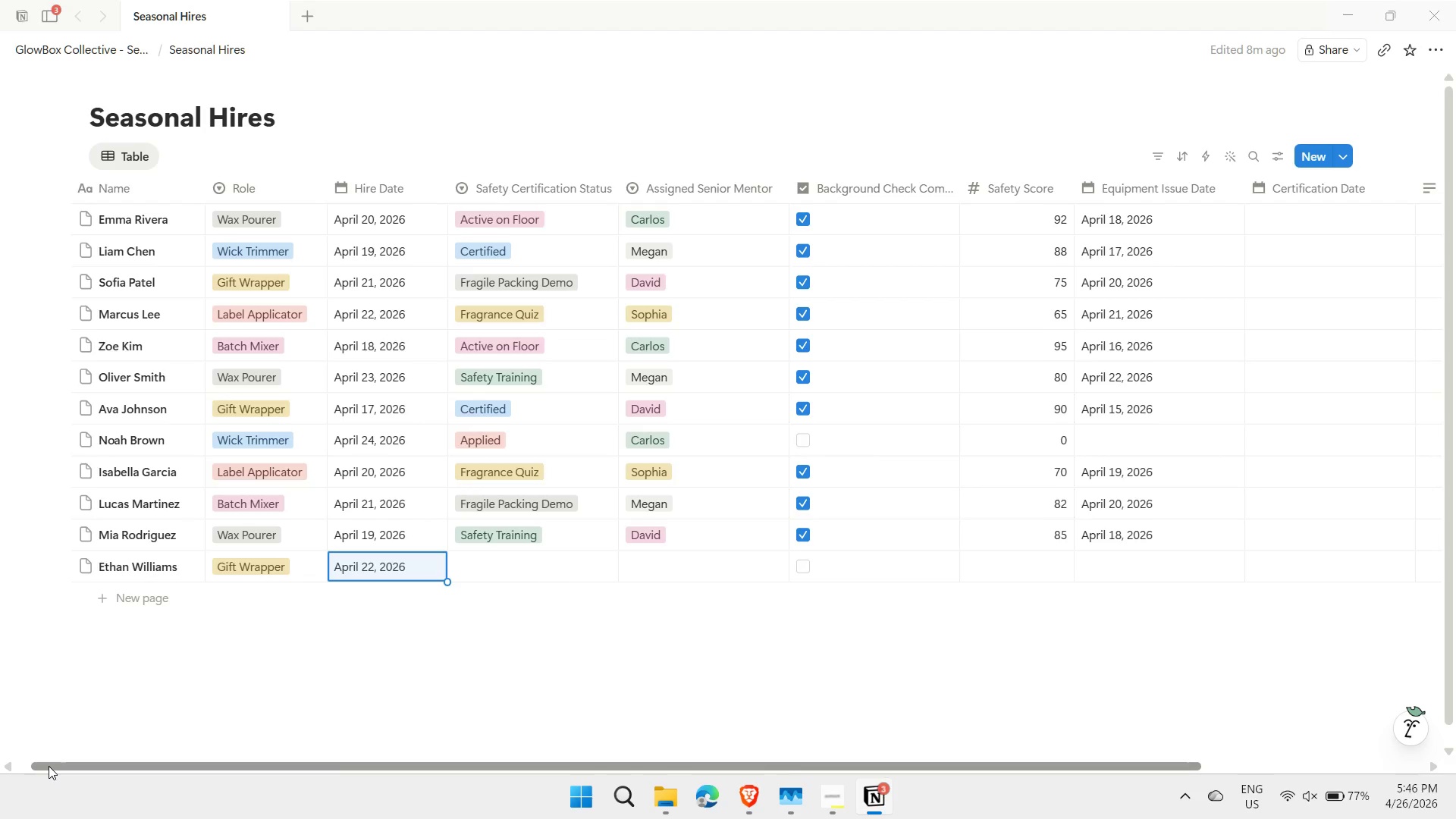 
key(ArrowRight)
 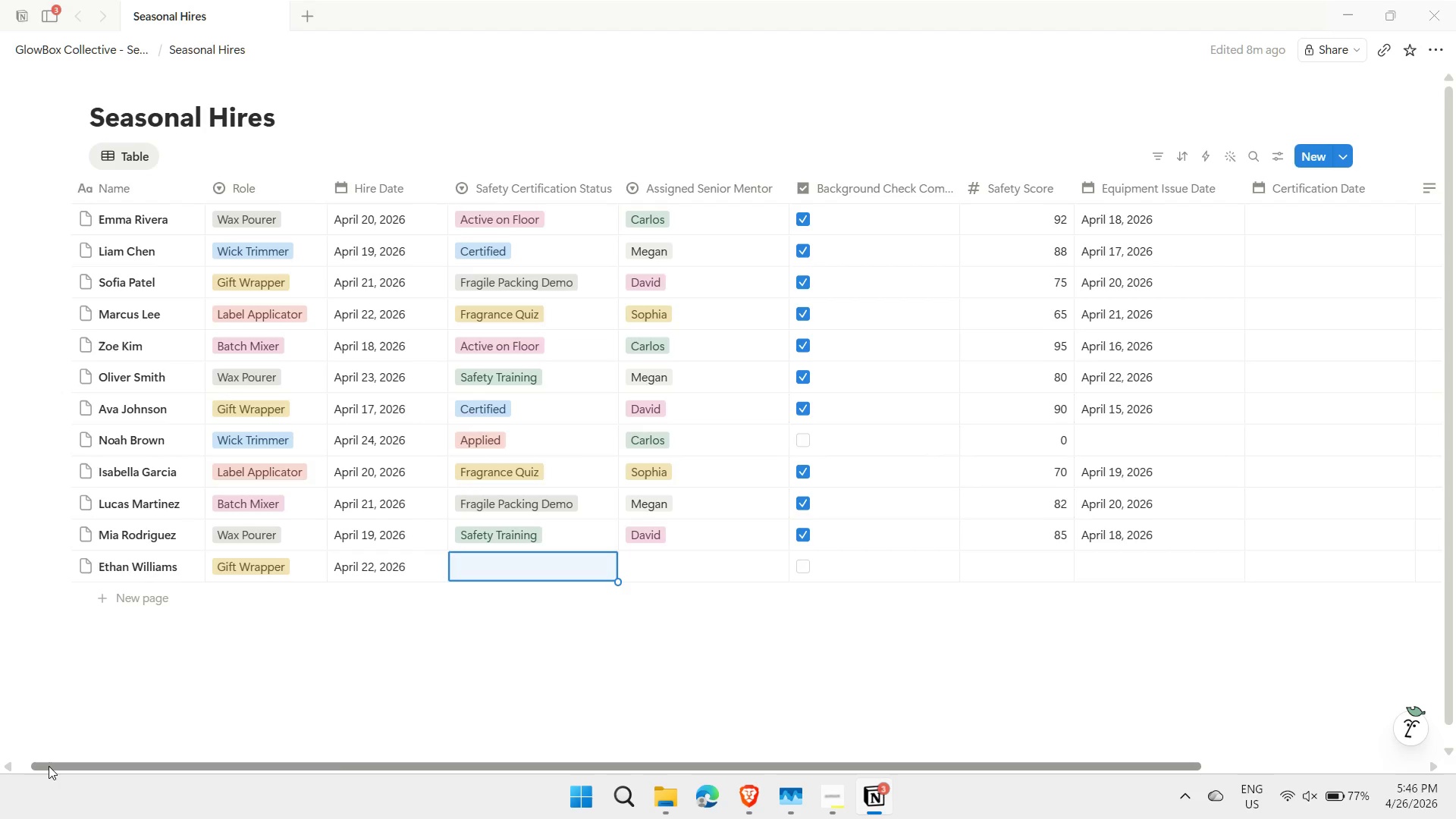 
type(App)
 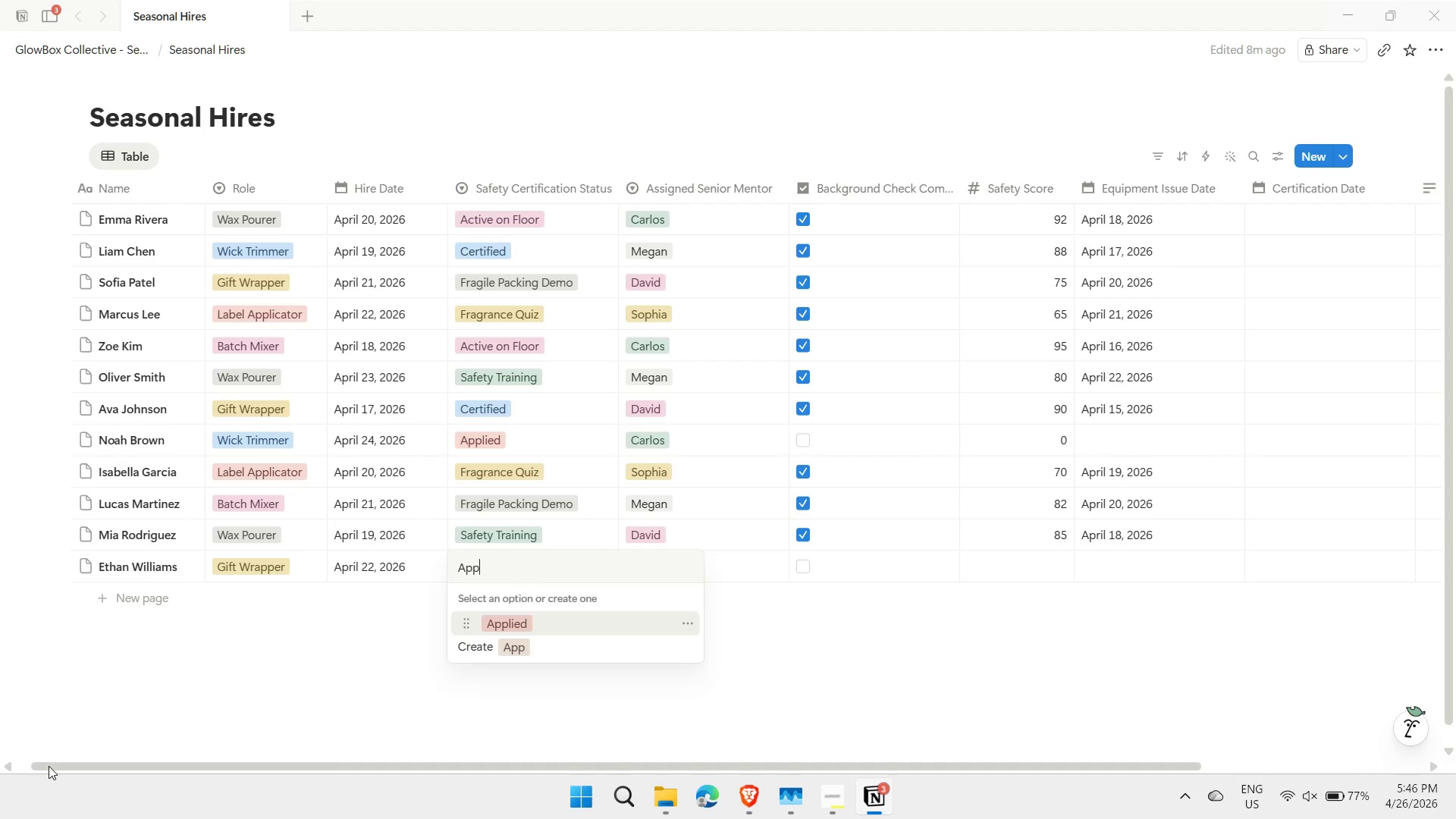 
key(Enter)
 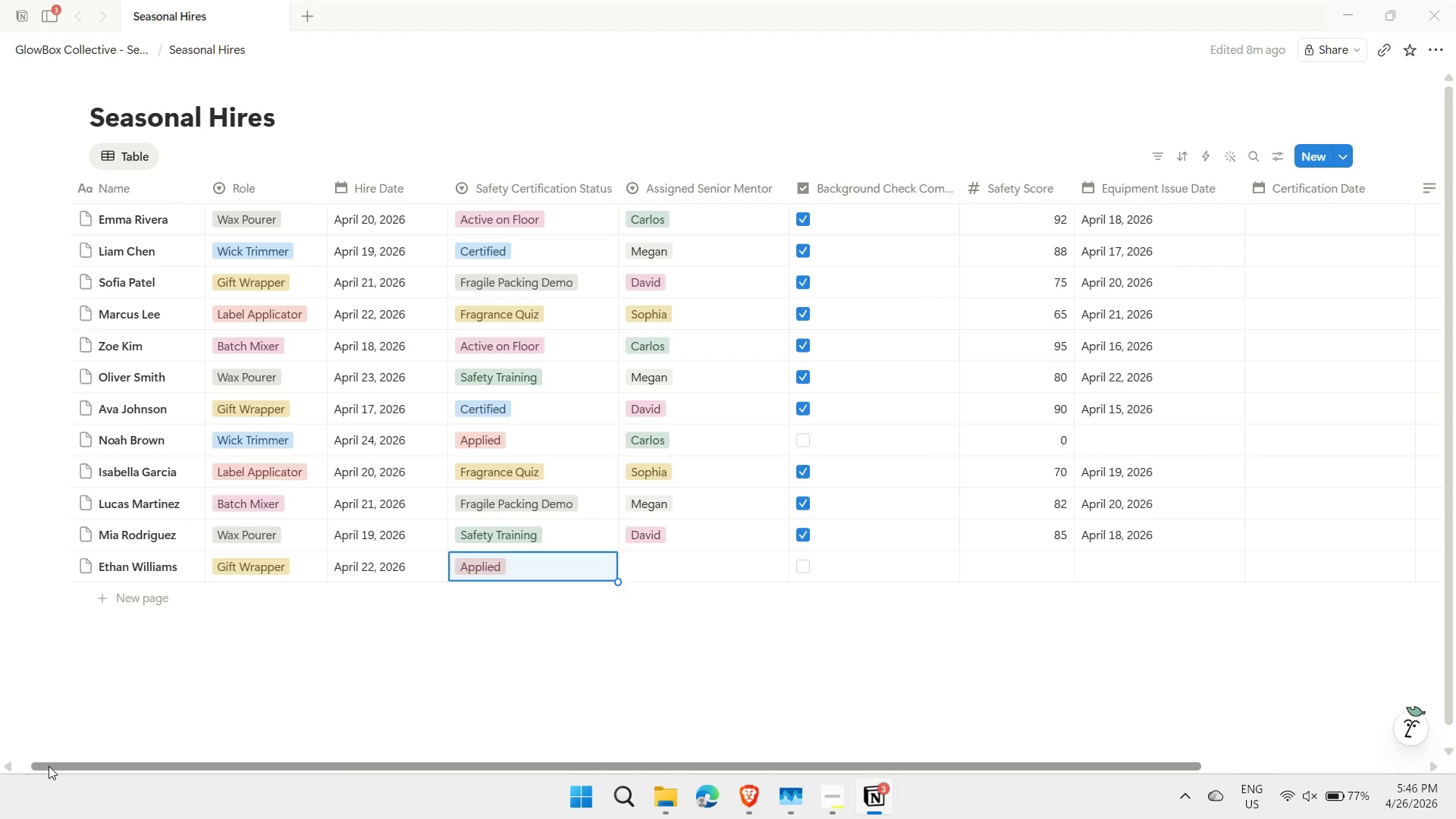 
key(ArrowRight)
 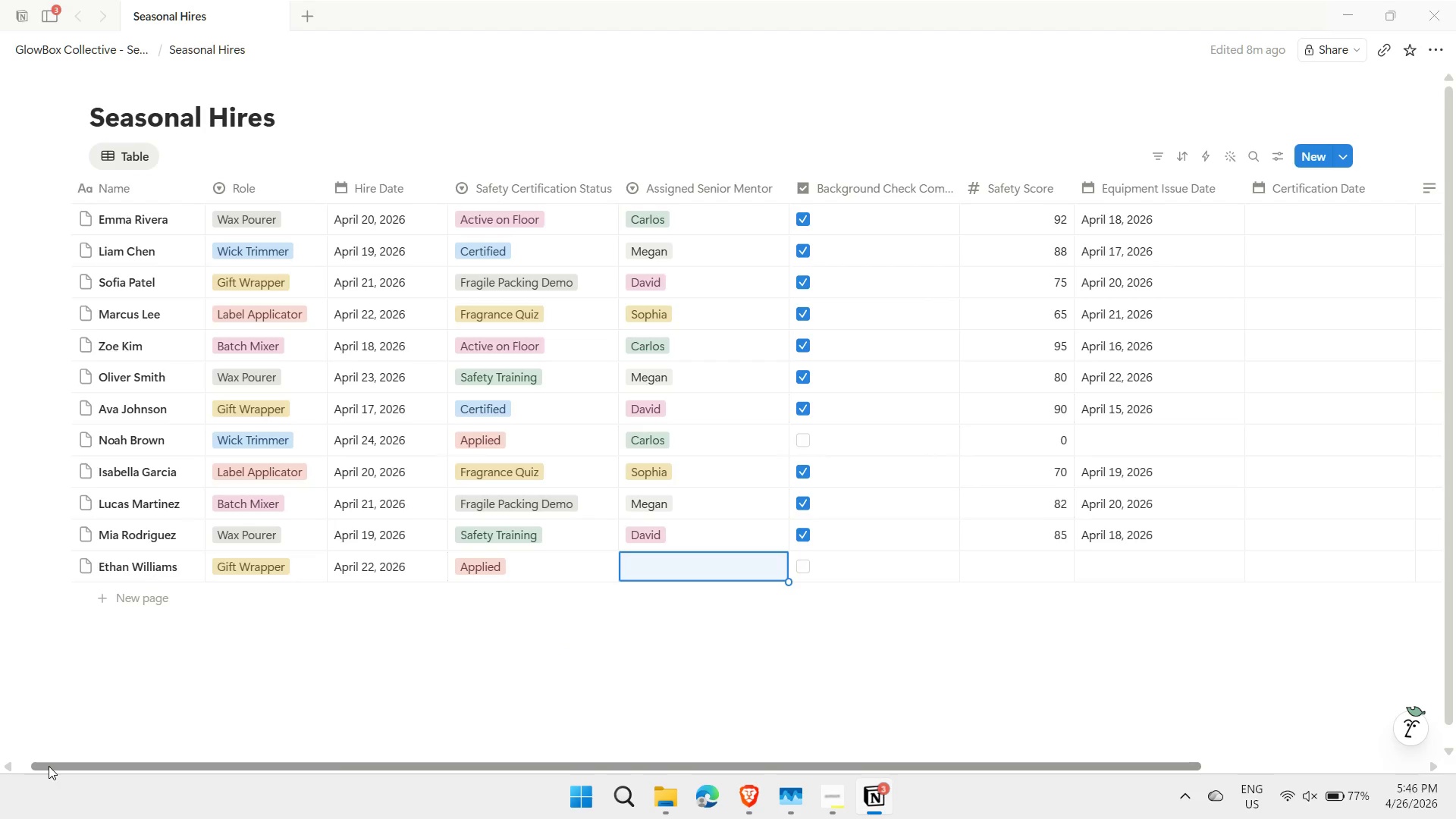 
type(so)
 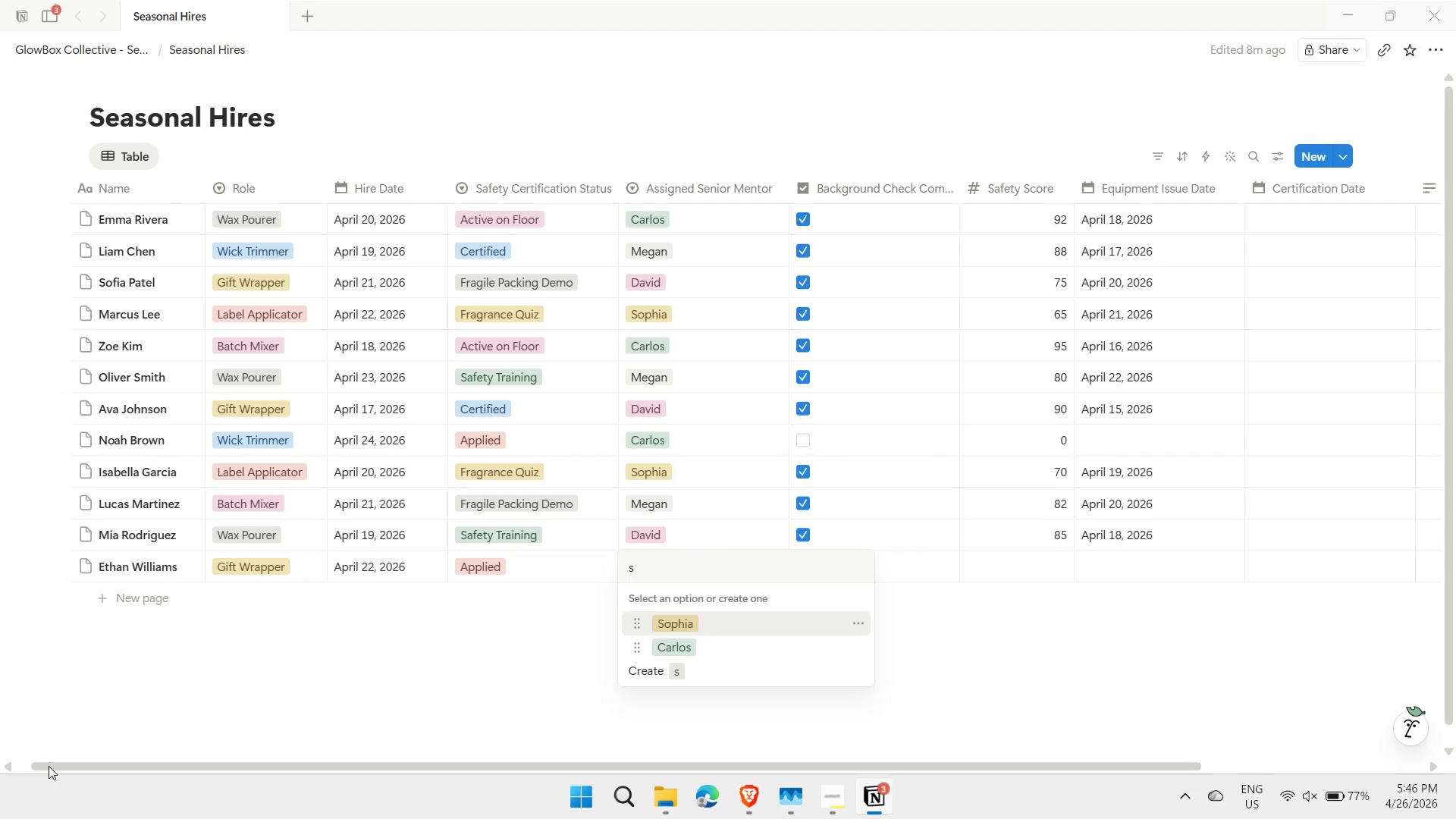 
key(Enter)
 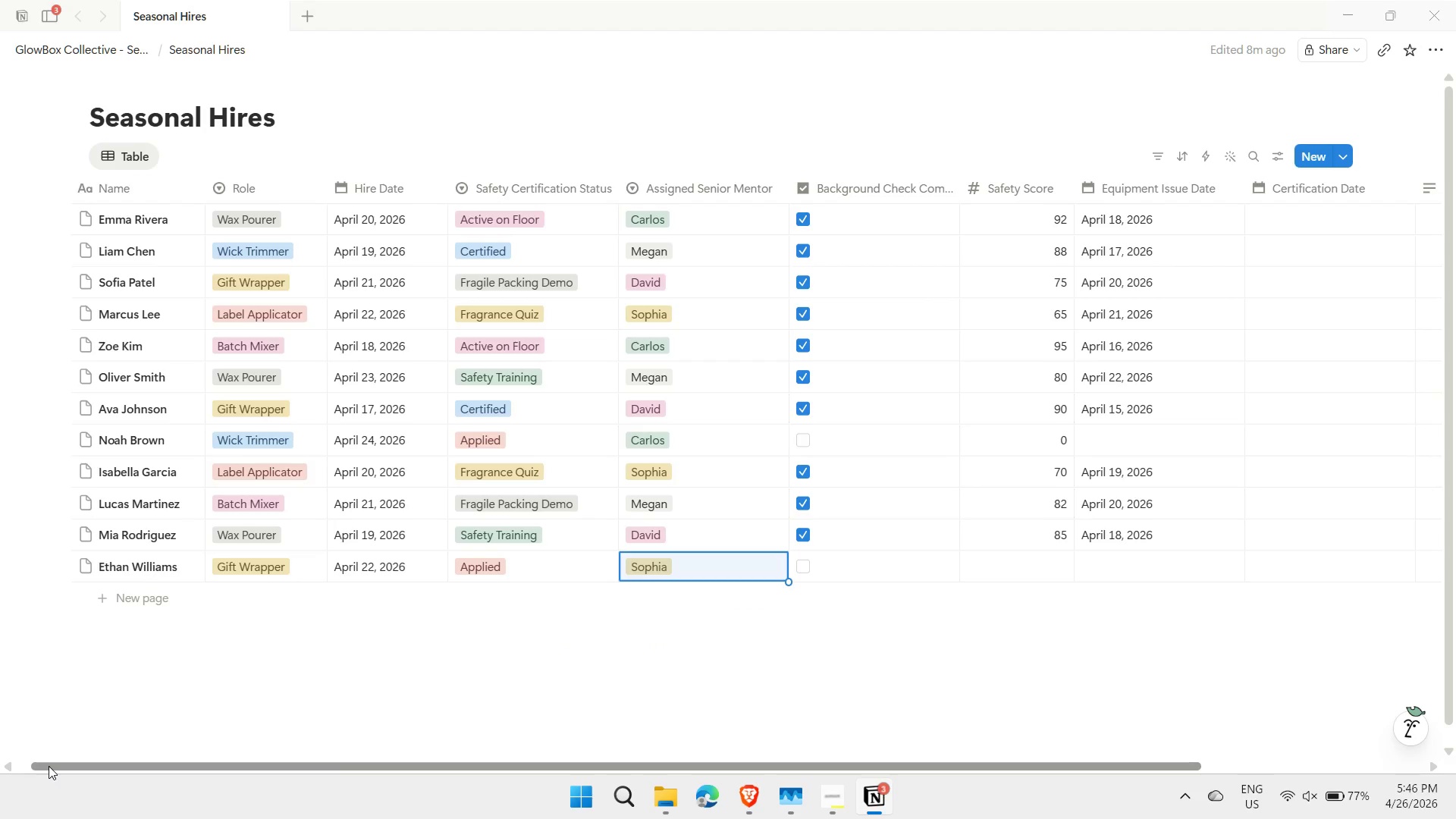 
key(ArrowRight)
 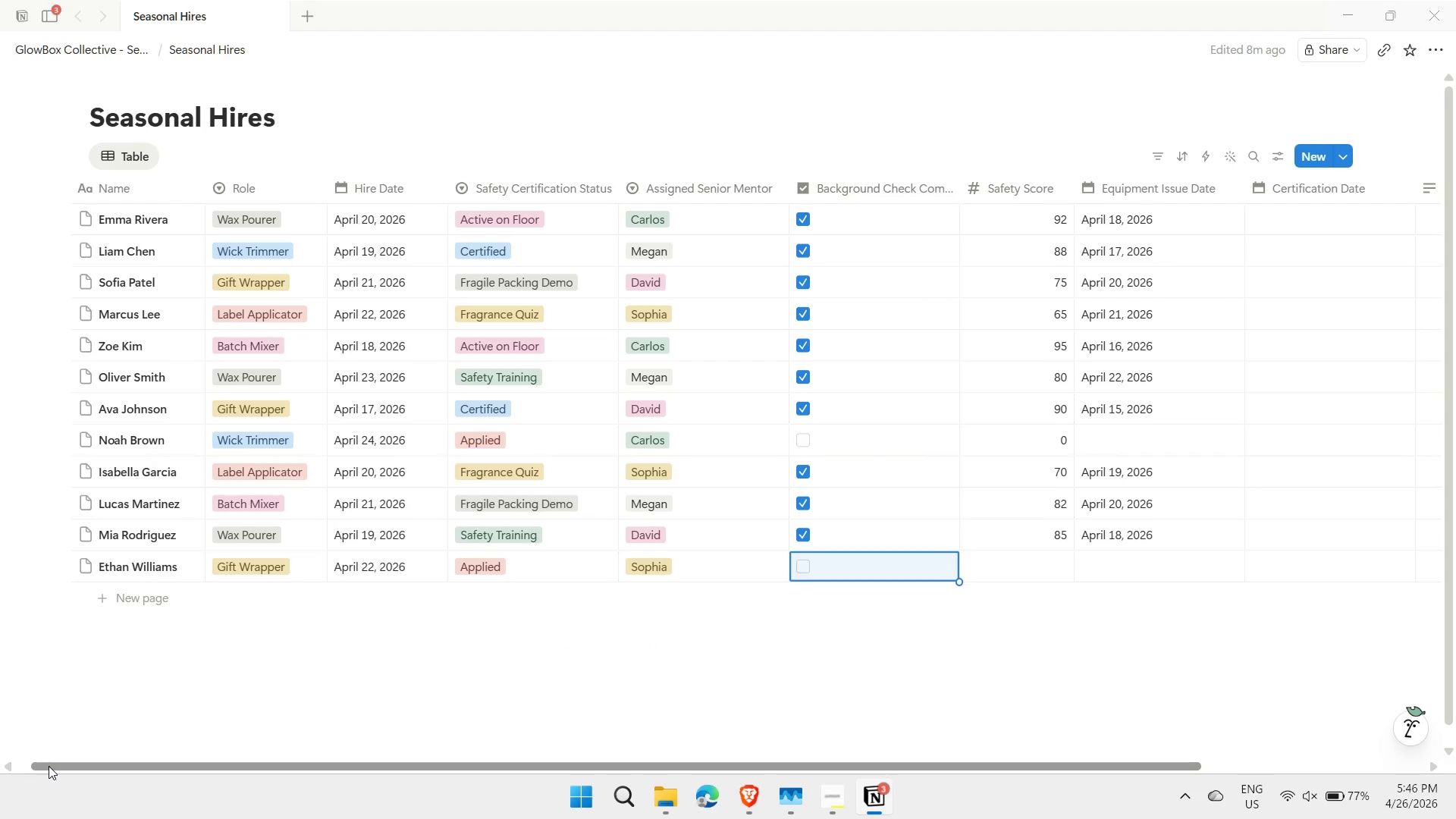 
key(ArrowRight)
 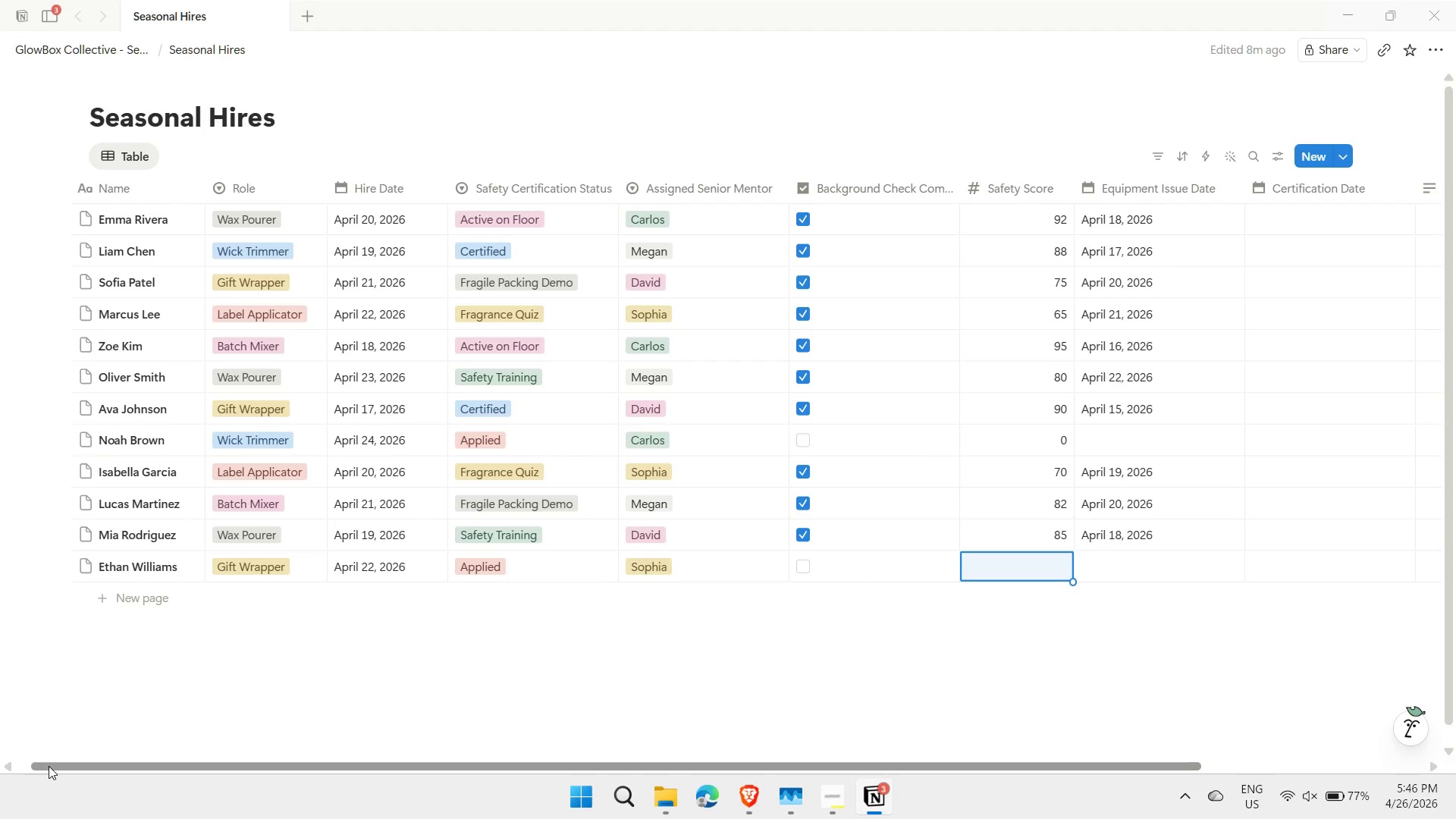 
key(0)
 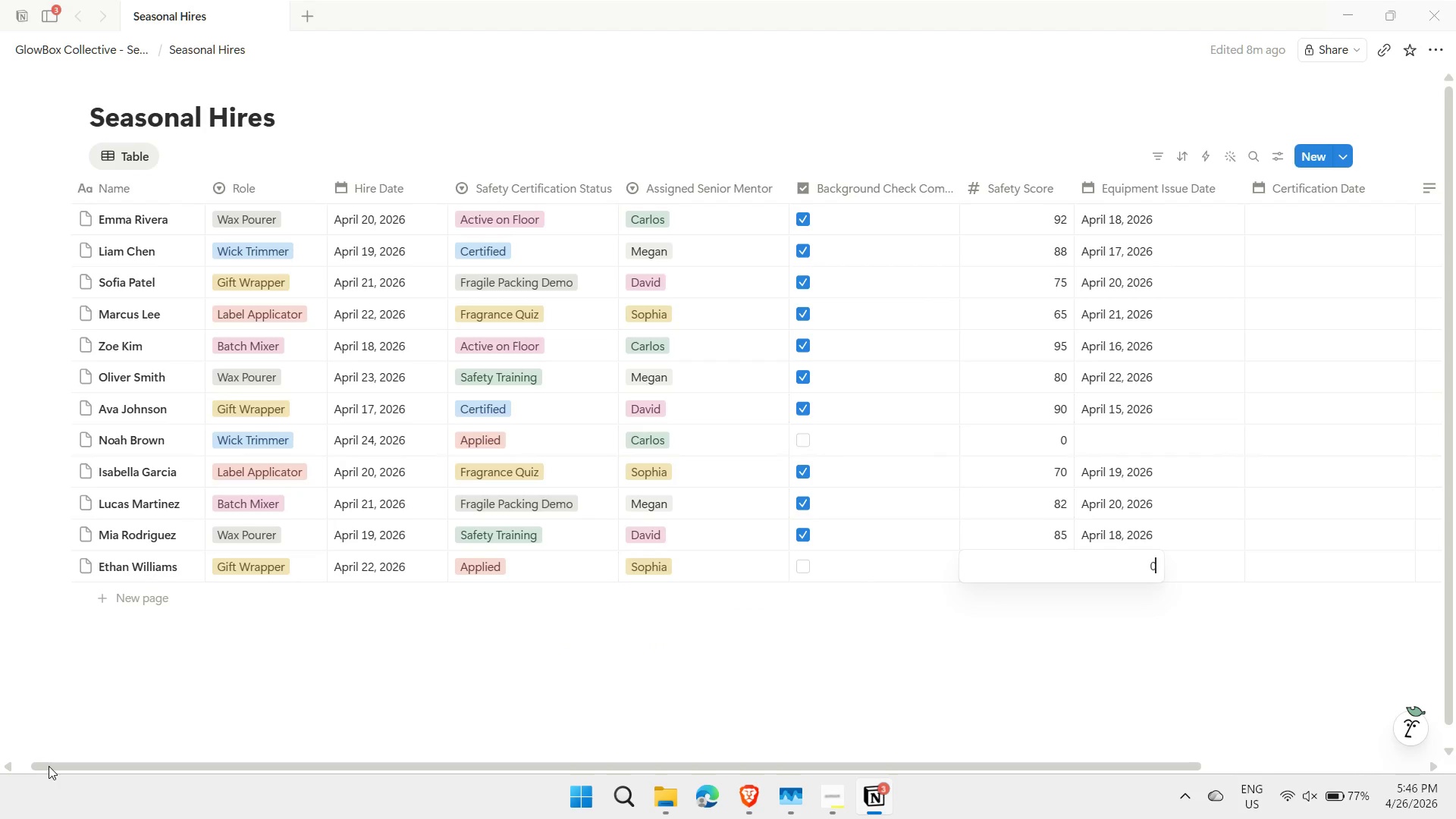 
key(Enter)
 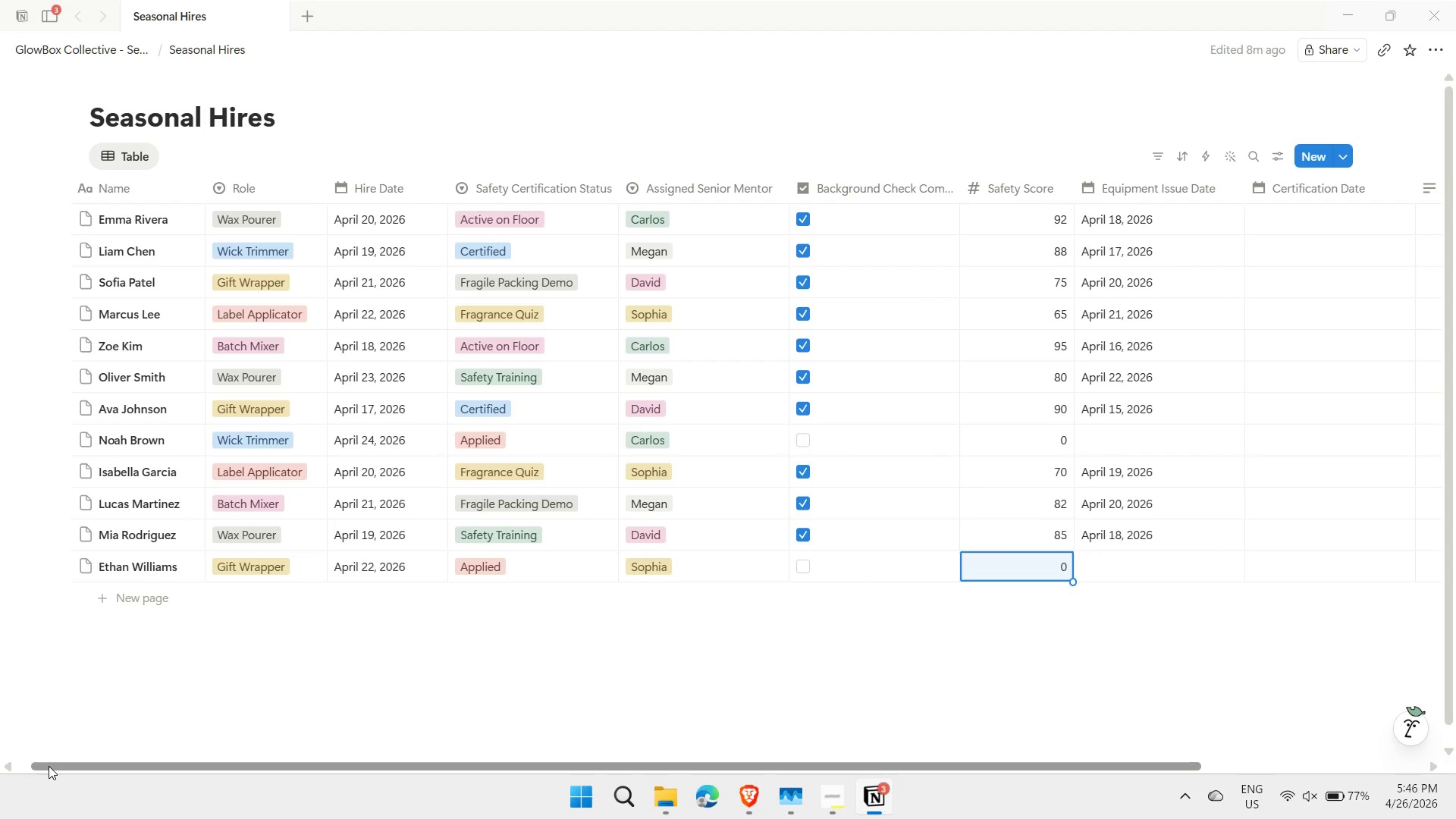 
key(ArrowRight)
 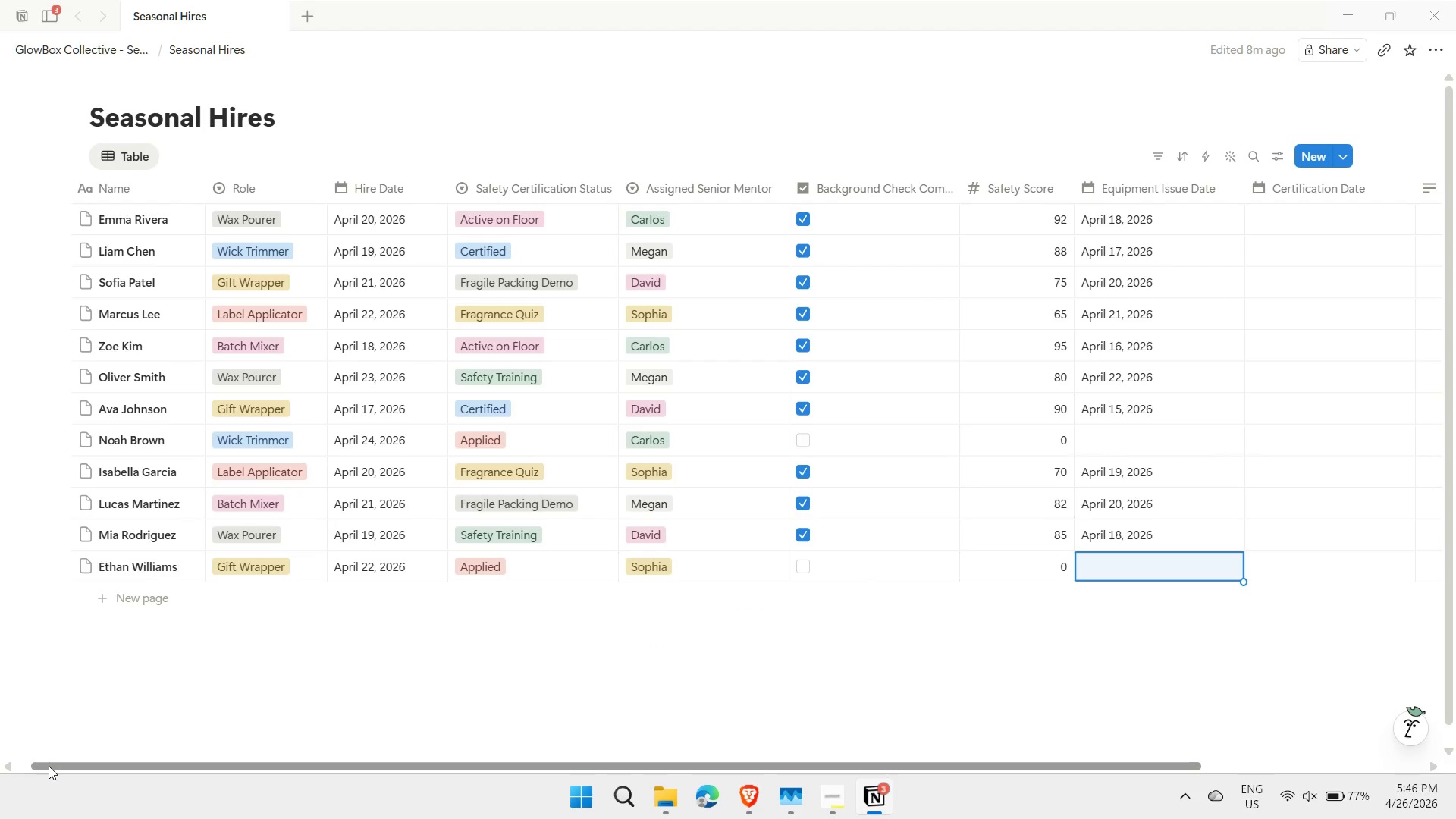 
key(Shift+ShiftLeft)
 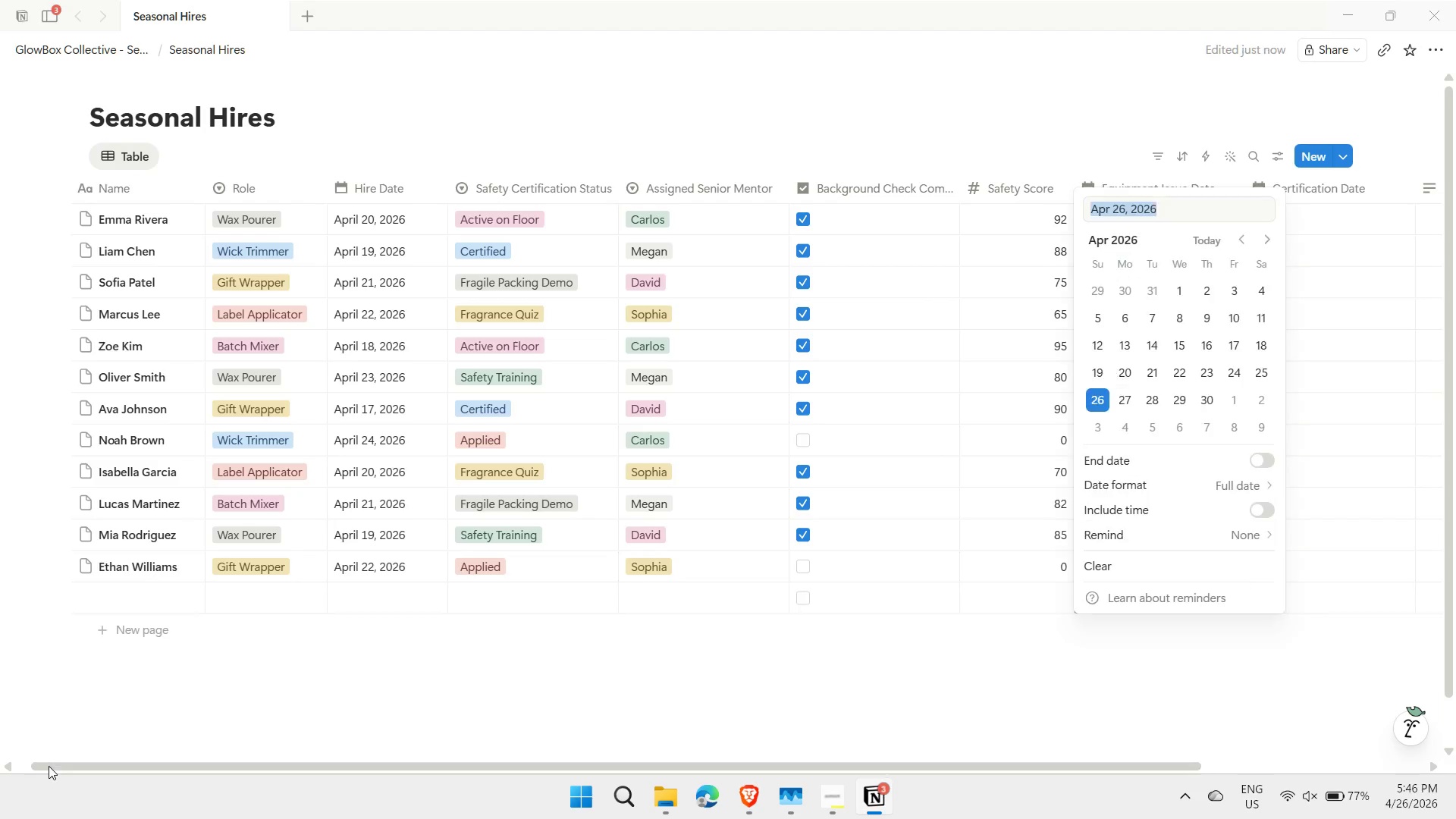 
key(Shift+Enter)
 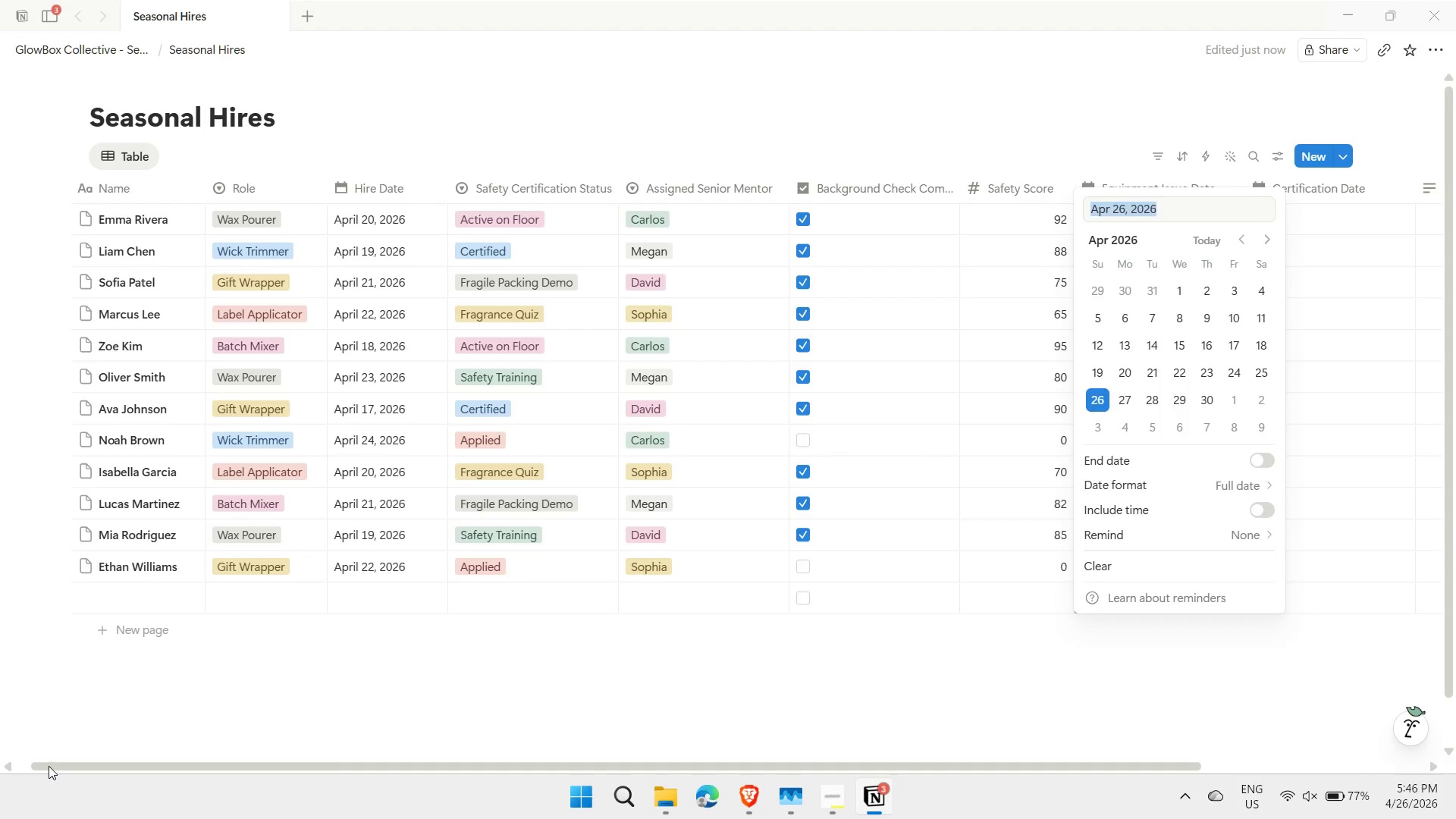 
key(Escape)
 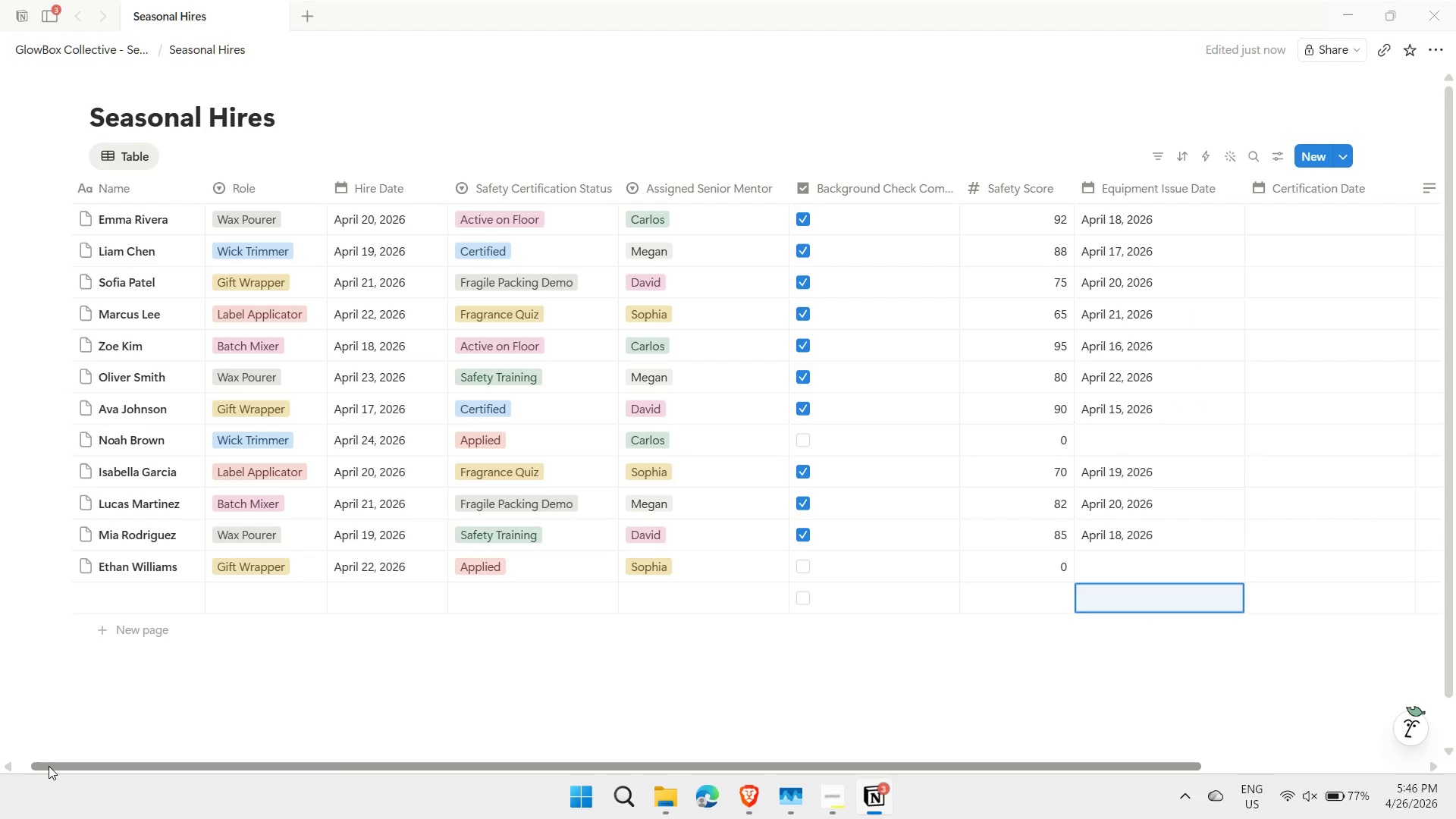 
key(ArrowLeft)
 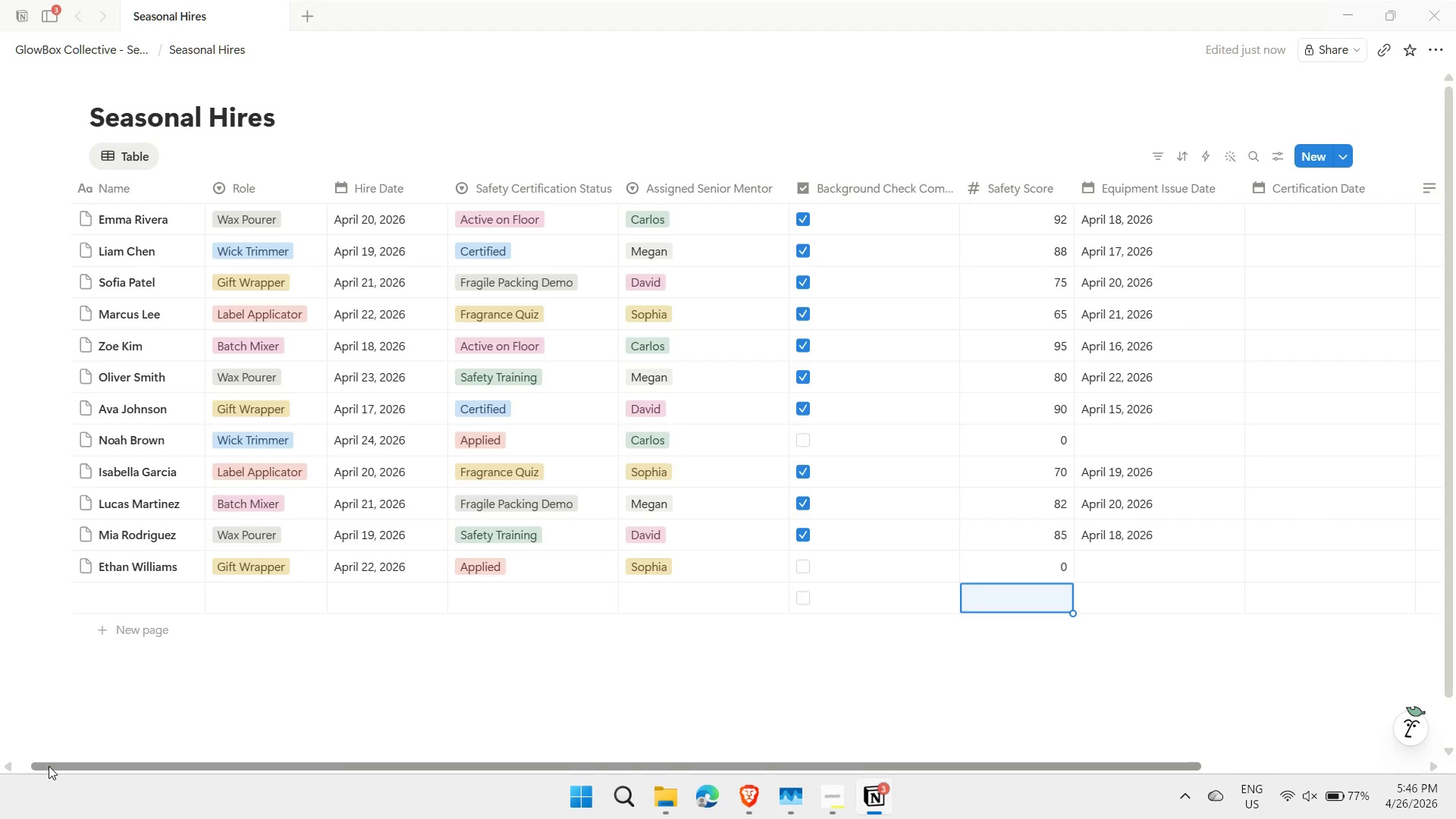 
key(ArrowLeft)
 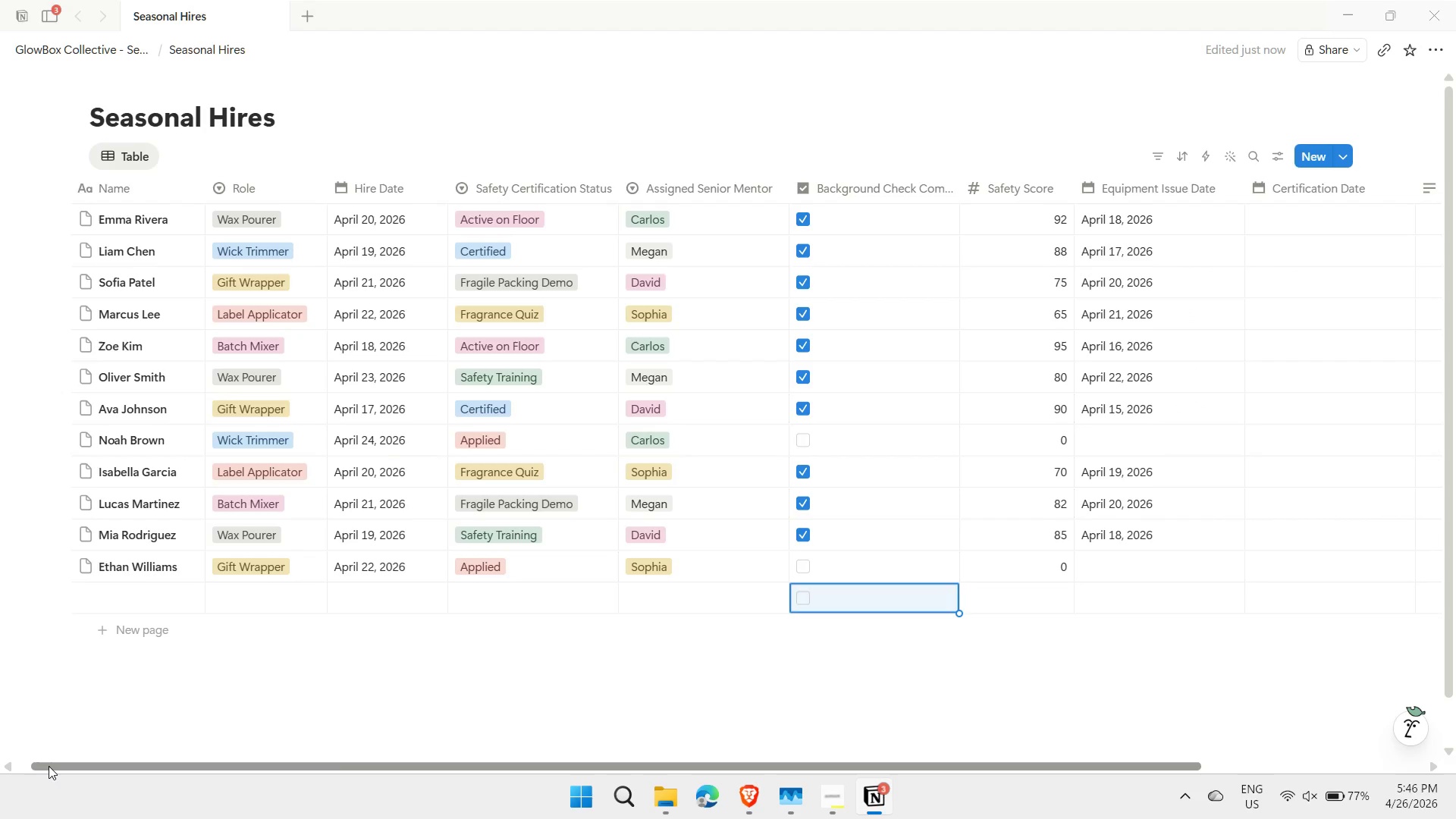 
key(ArrowLeft)
 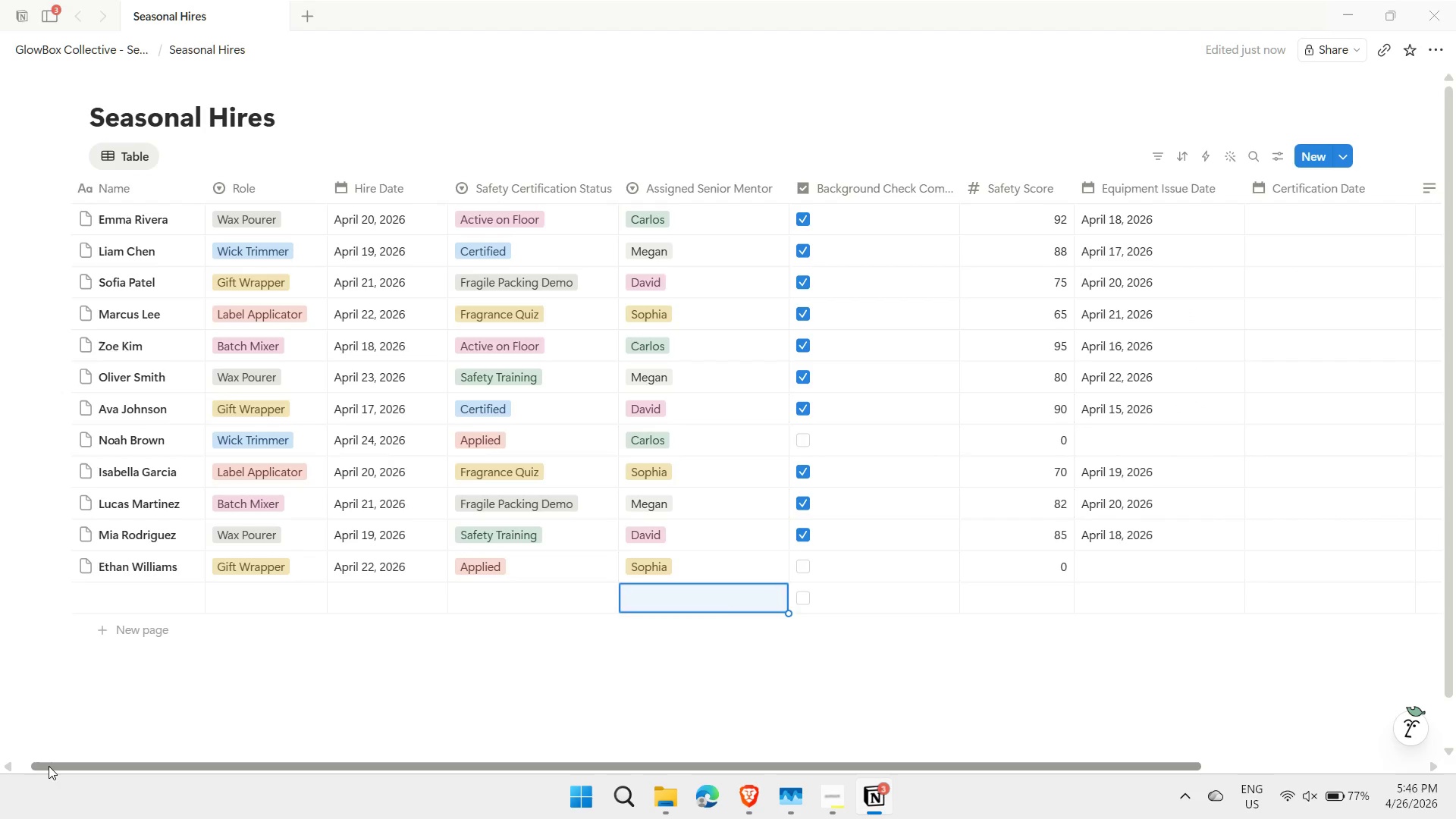 
key(ArrowLeft)
 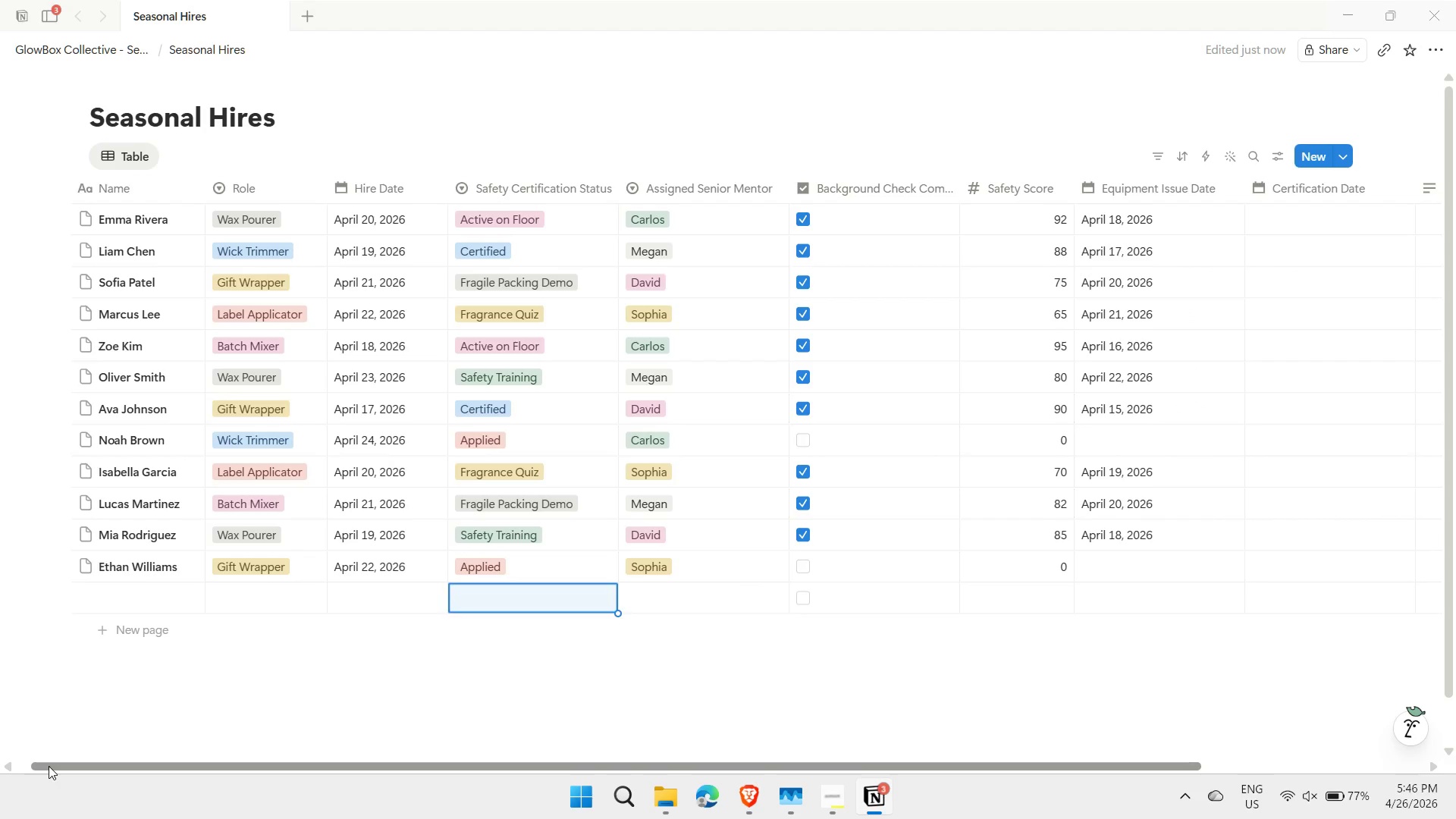 
key(ArrowLeft)
 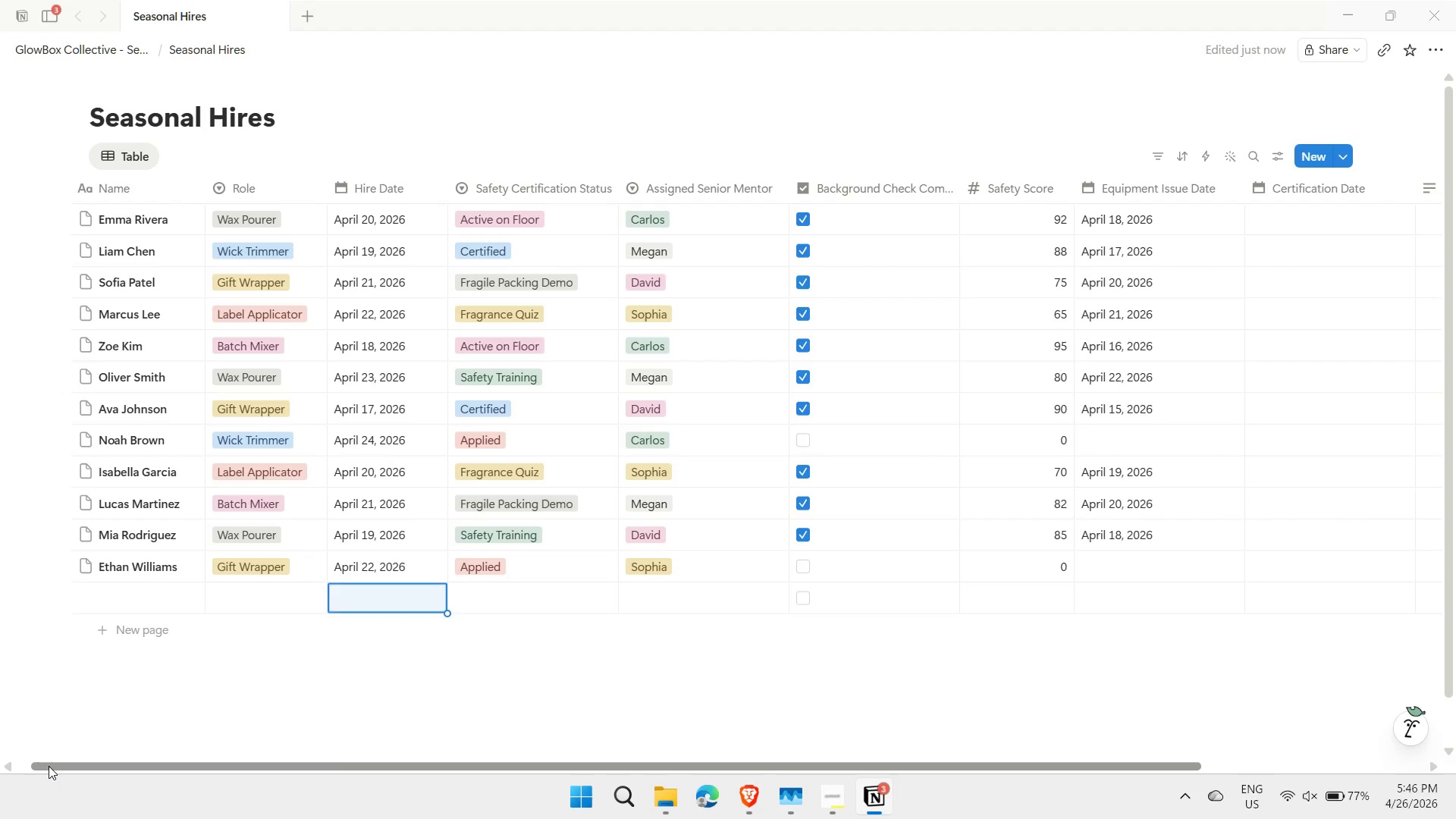 
key(ArrowLeft)
 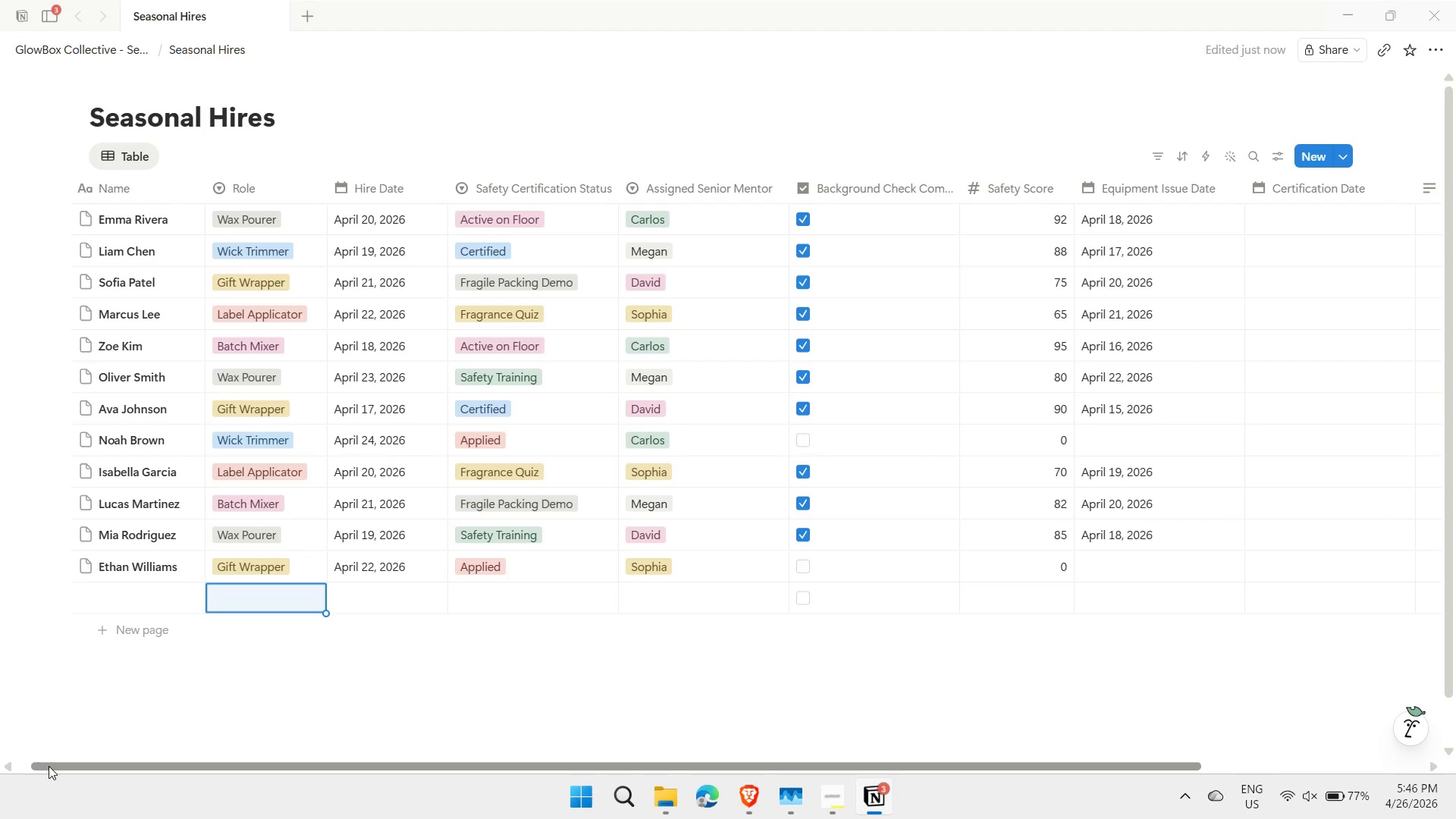 
key(ArrowLeft)
 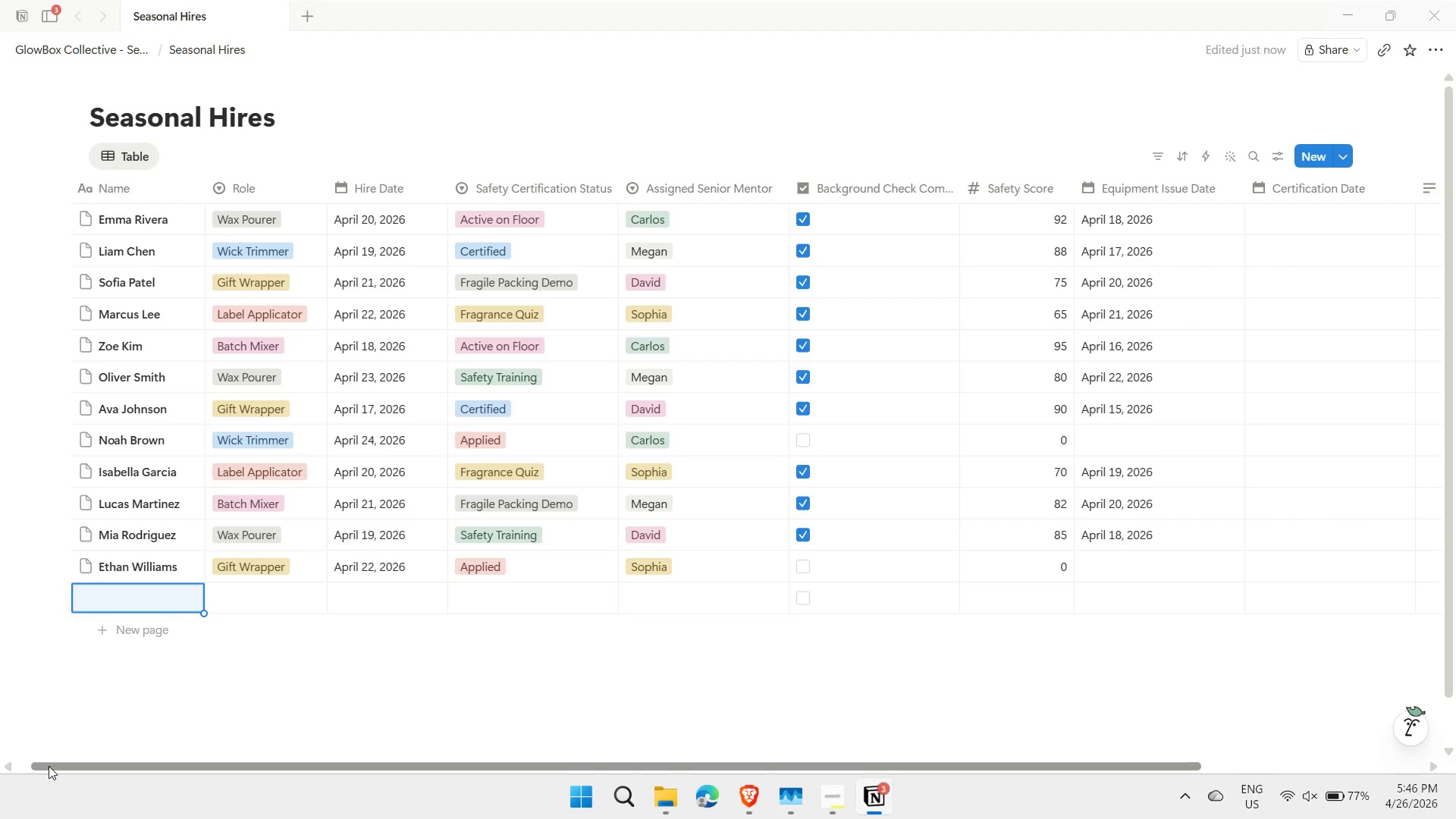 
type(Amelia DA)
key(Backspace)
type(avis)
 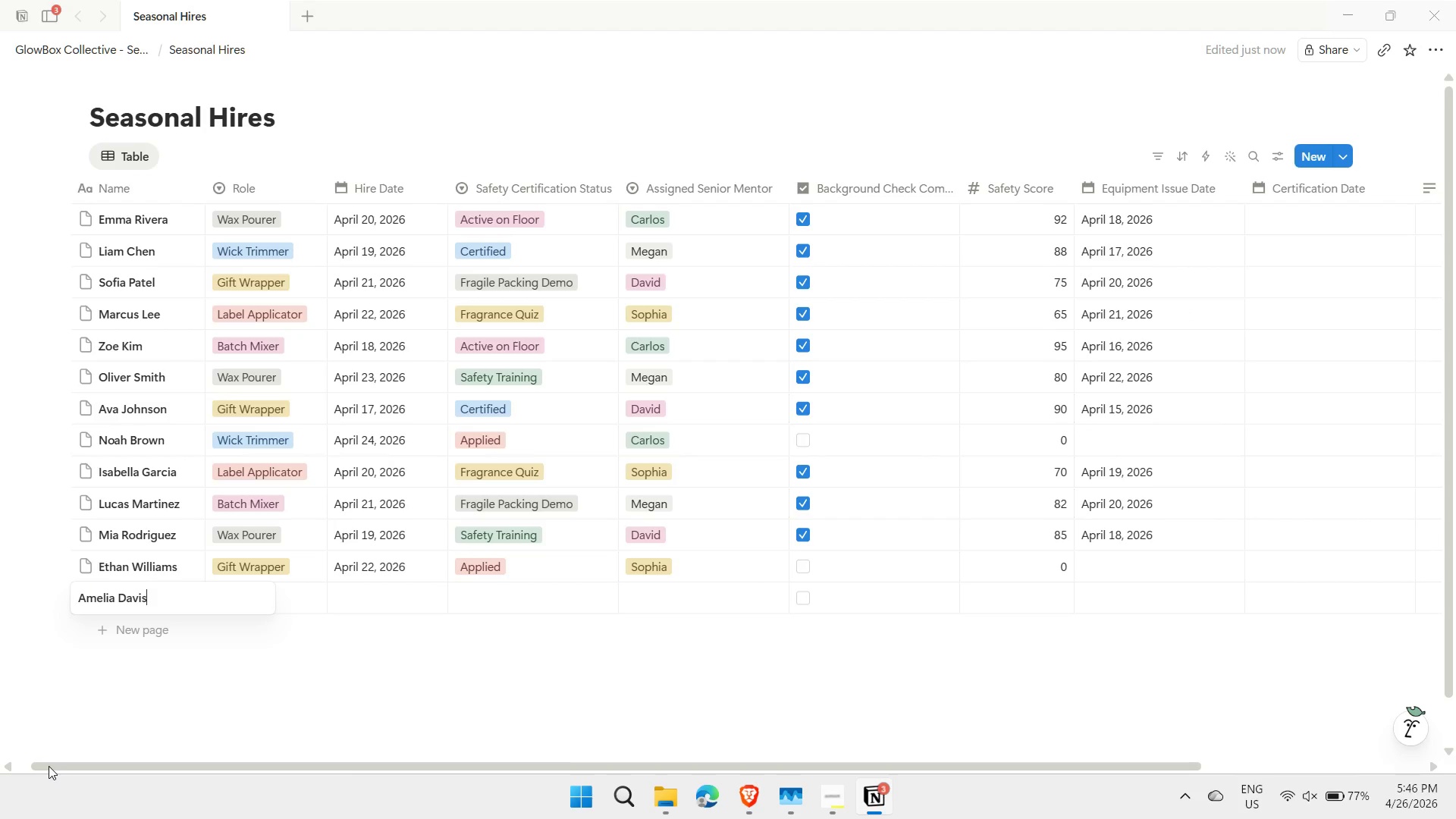 
key(Enter)
 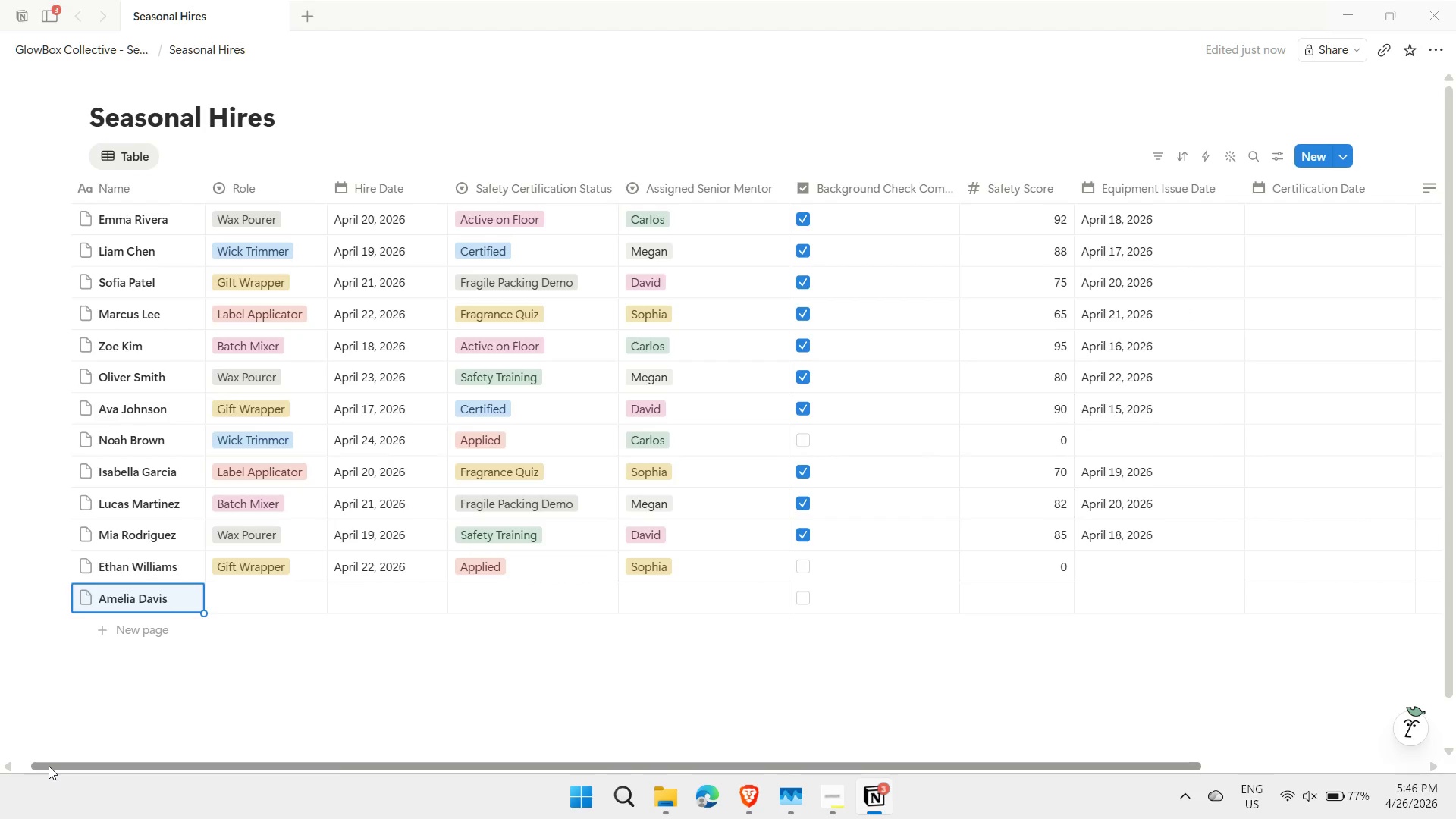 
key(ArrowRight)
 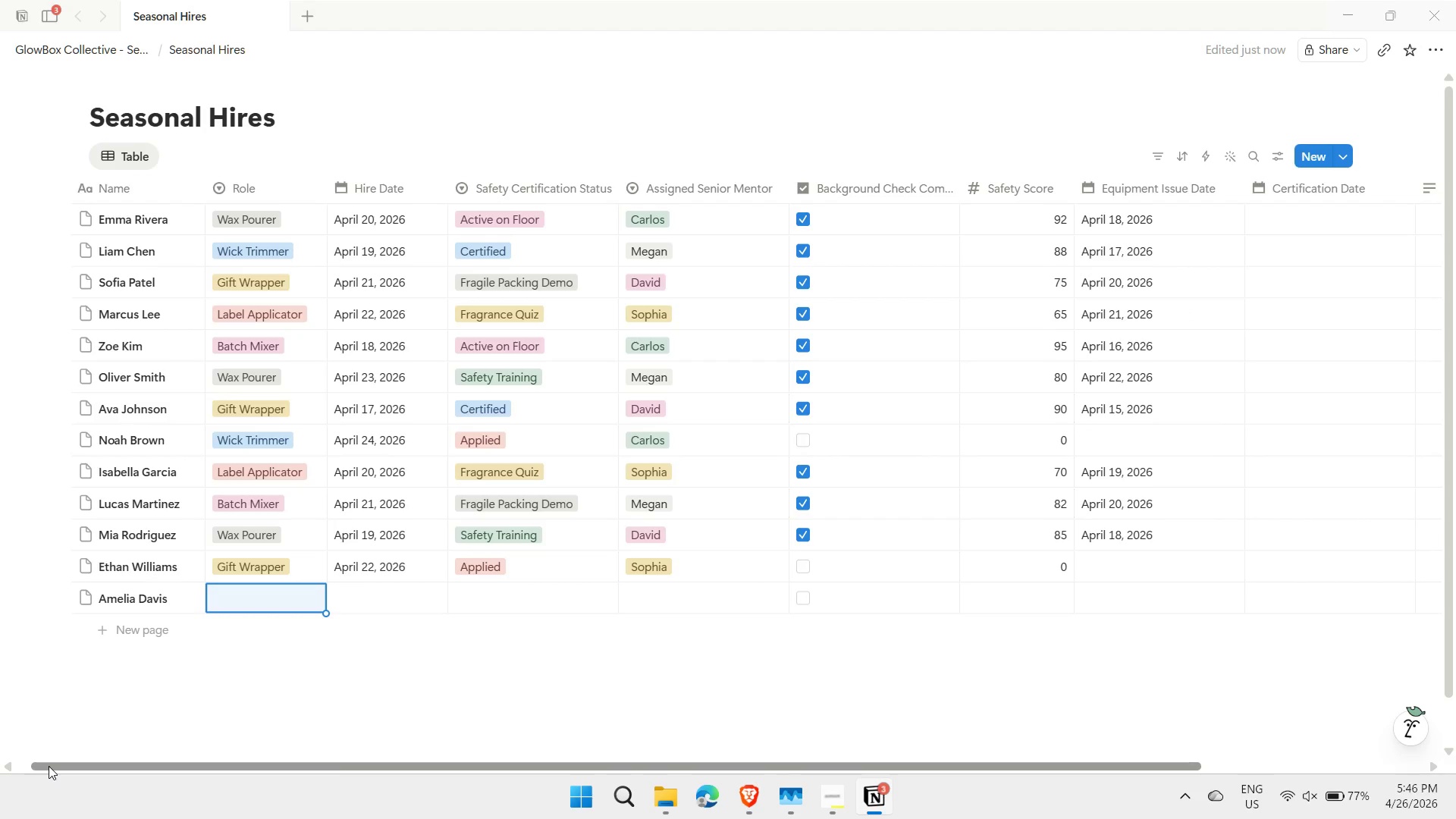 
type(wi)
 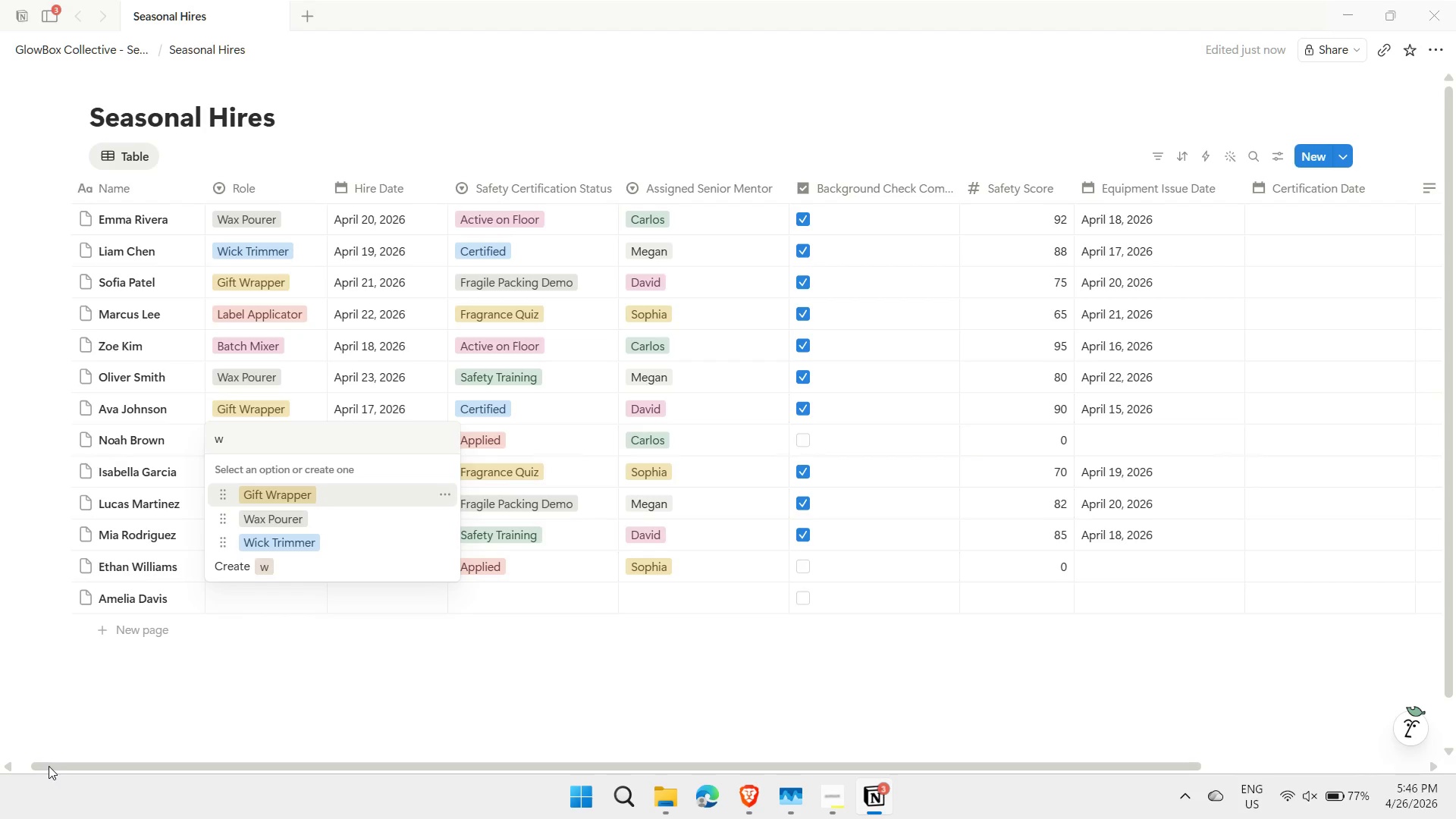 
key(ArrowDown)
 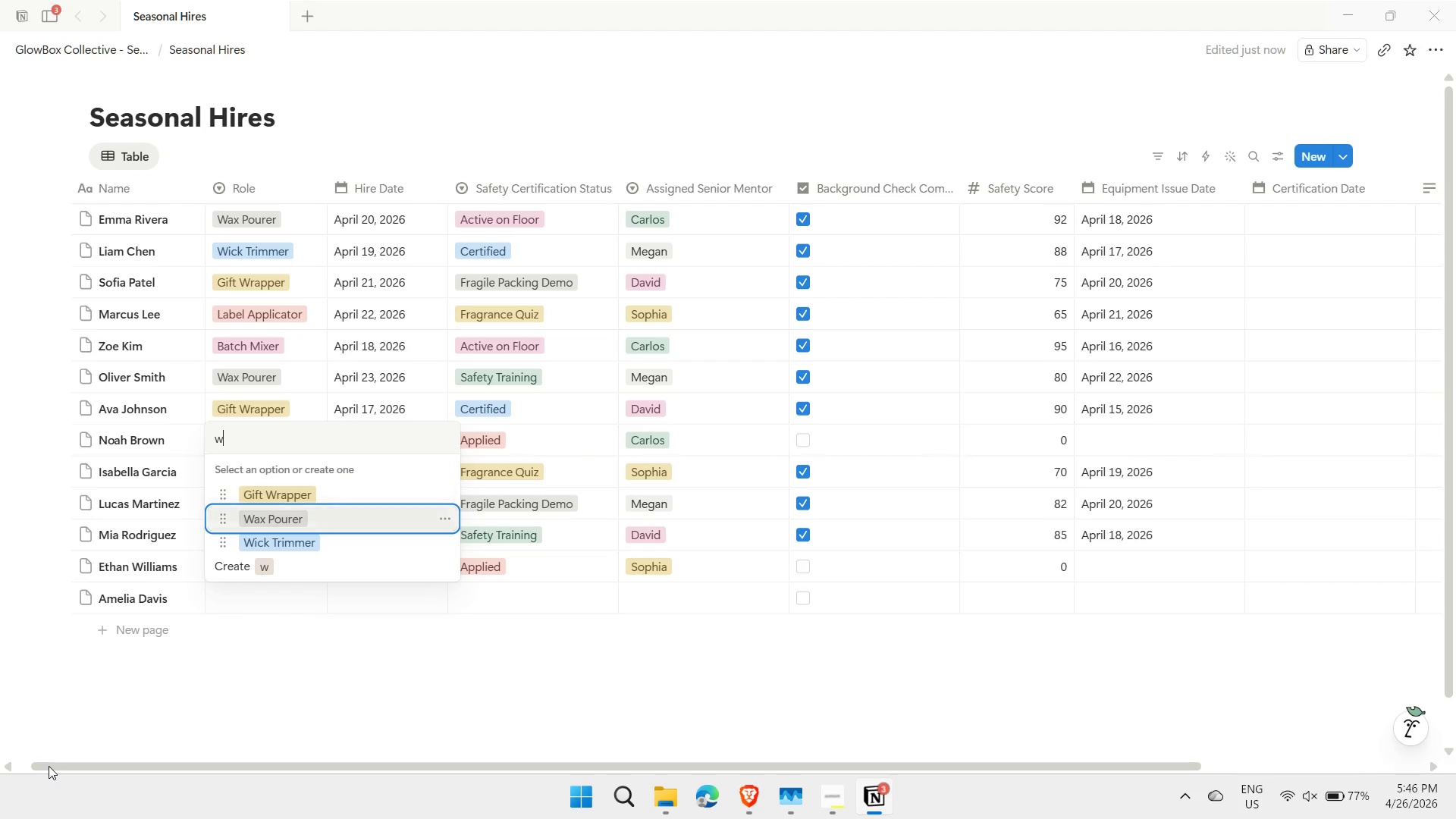 
key(ArrowDown)
 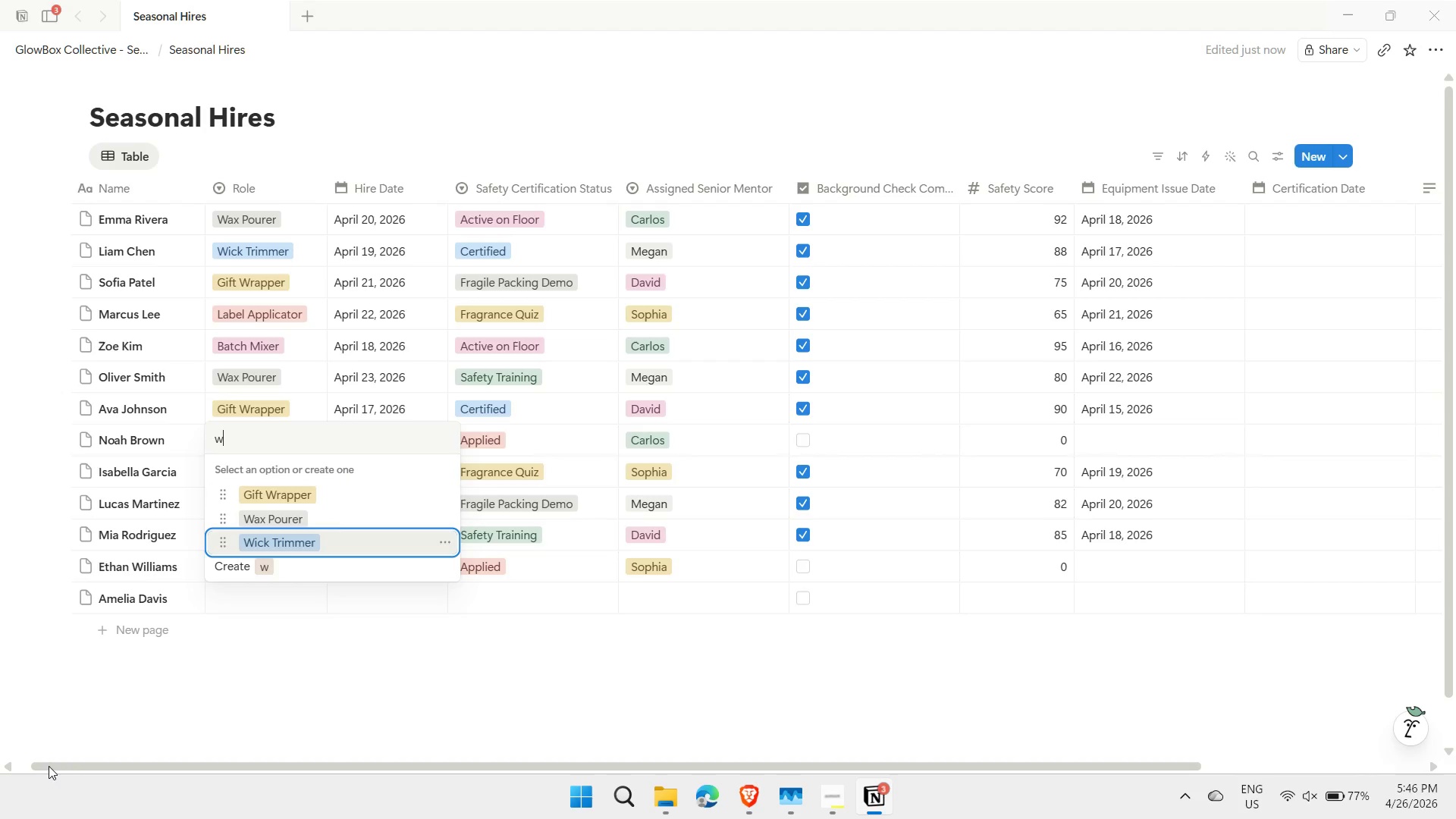 
key(Enter)
 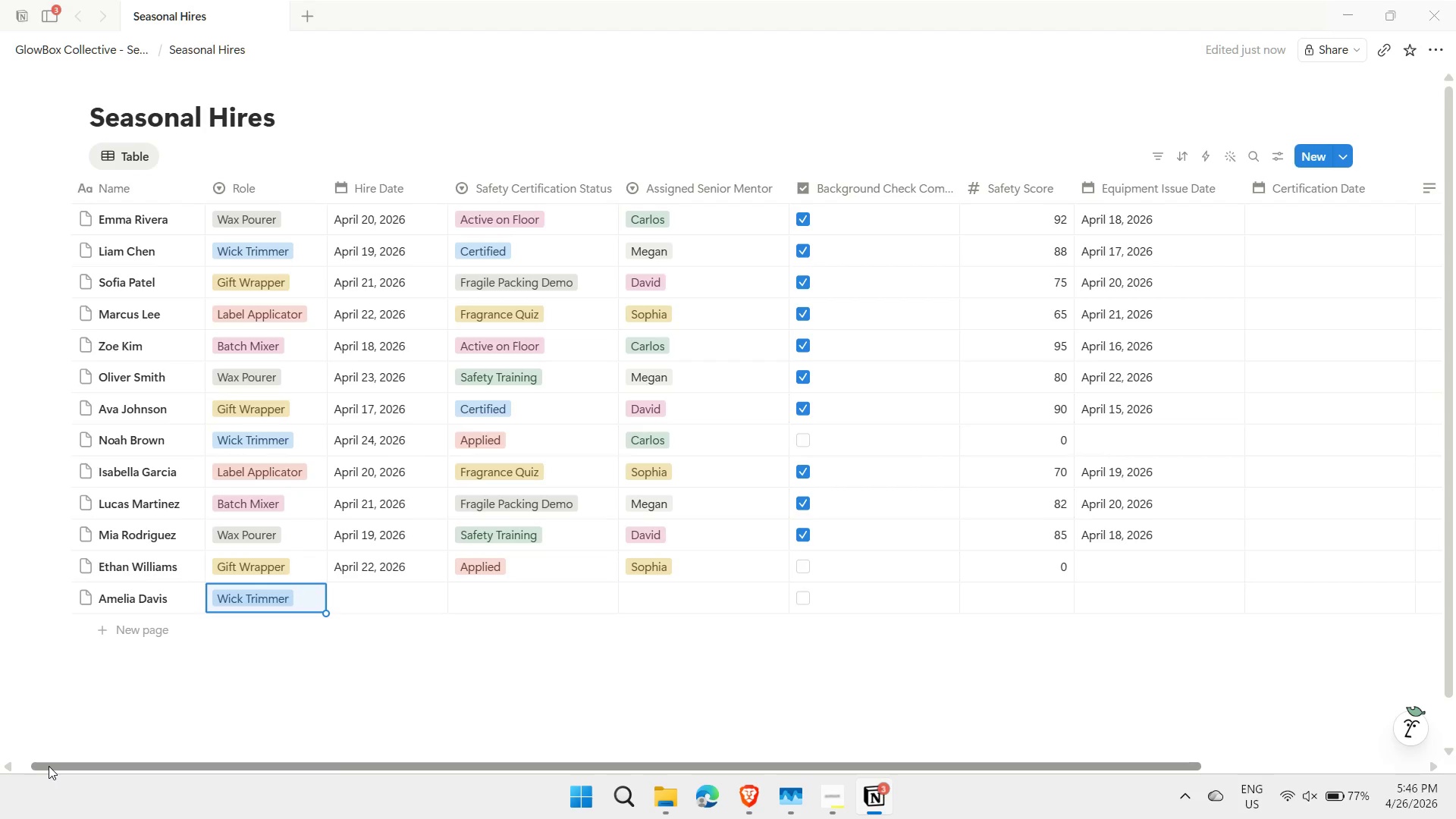 
key(ArrowRight)
 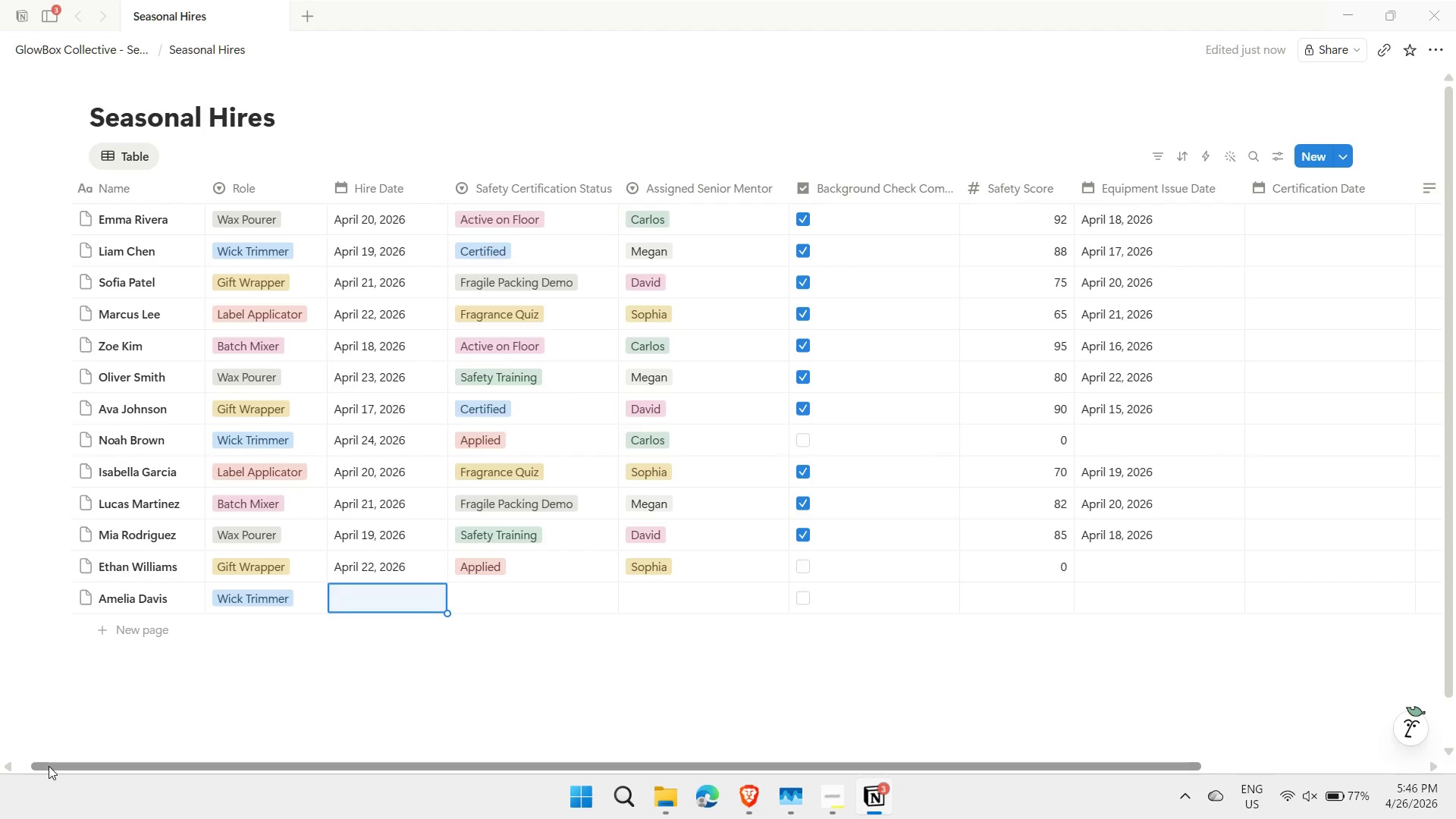 
key(Enter)
 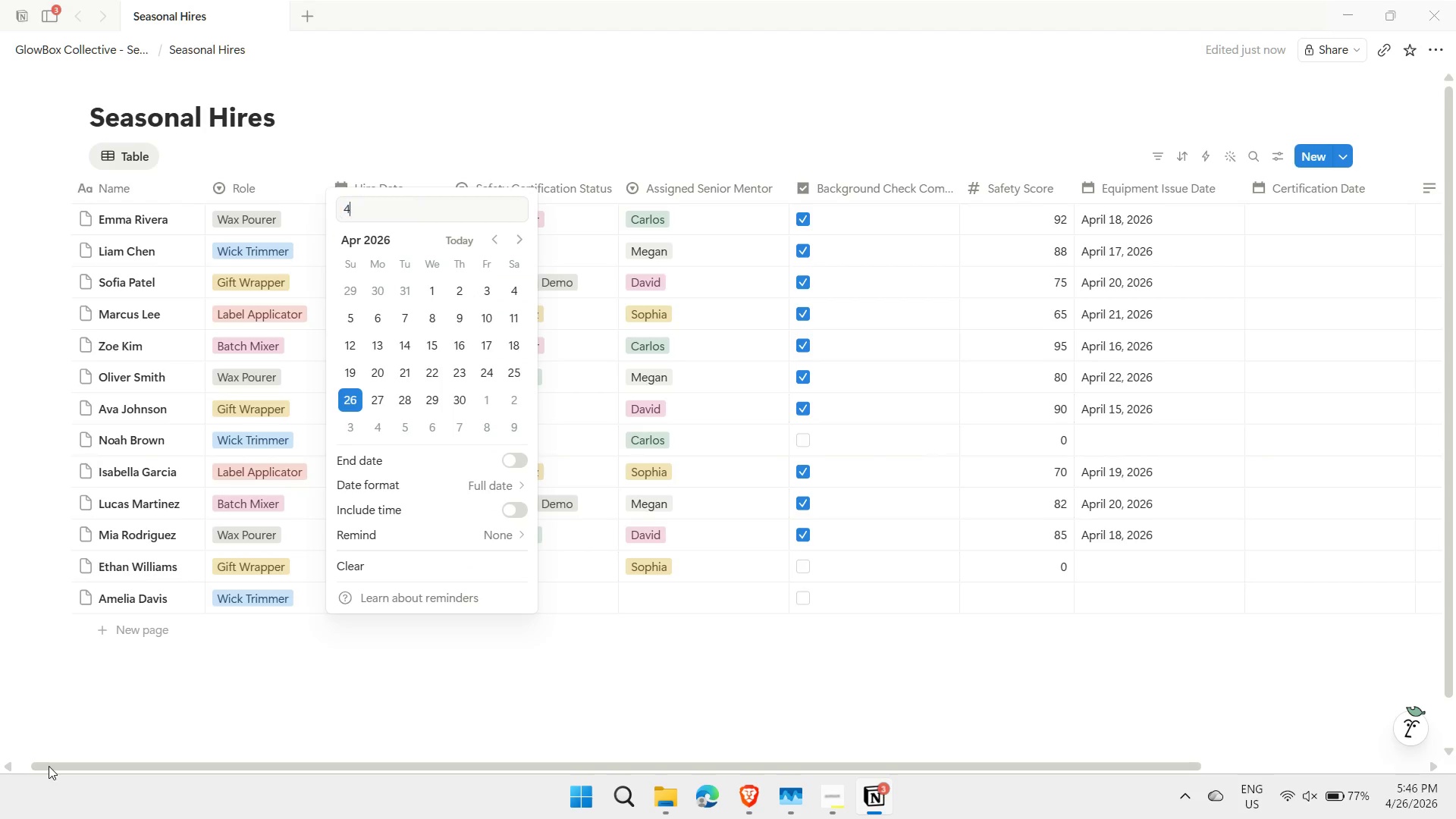 
type(4/18)
 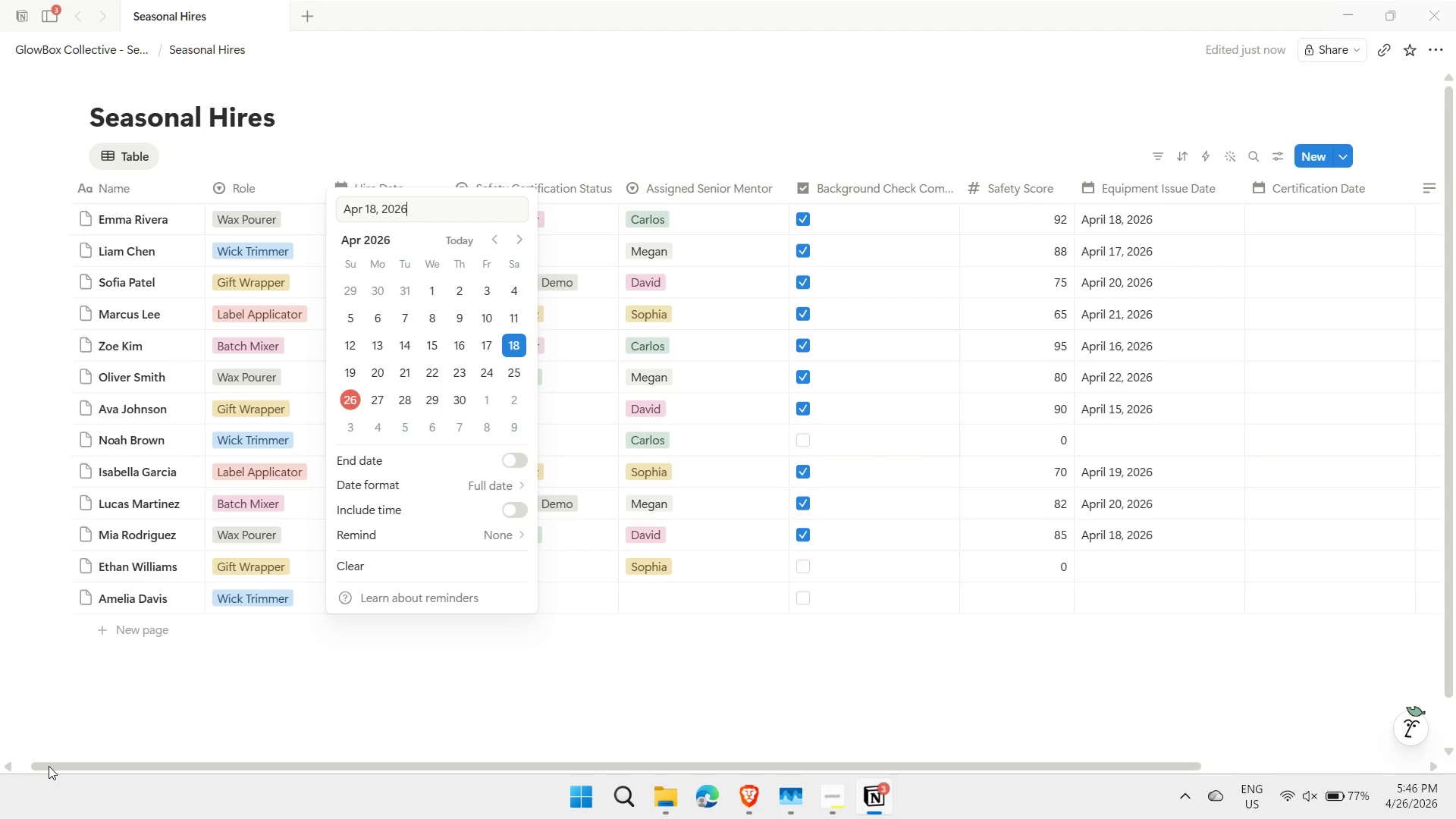 
key(Enter)
 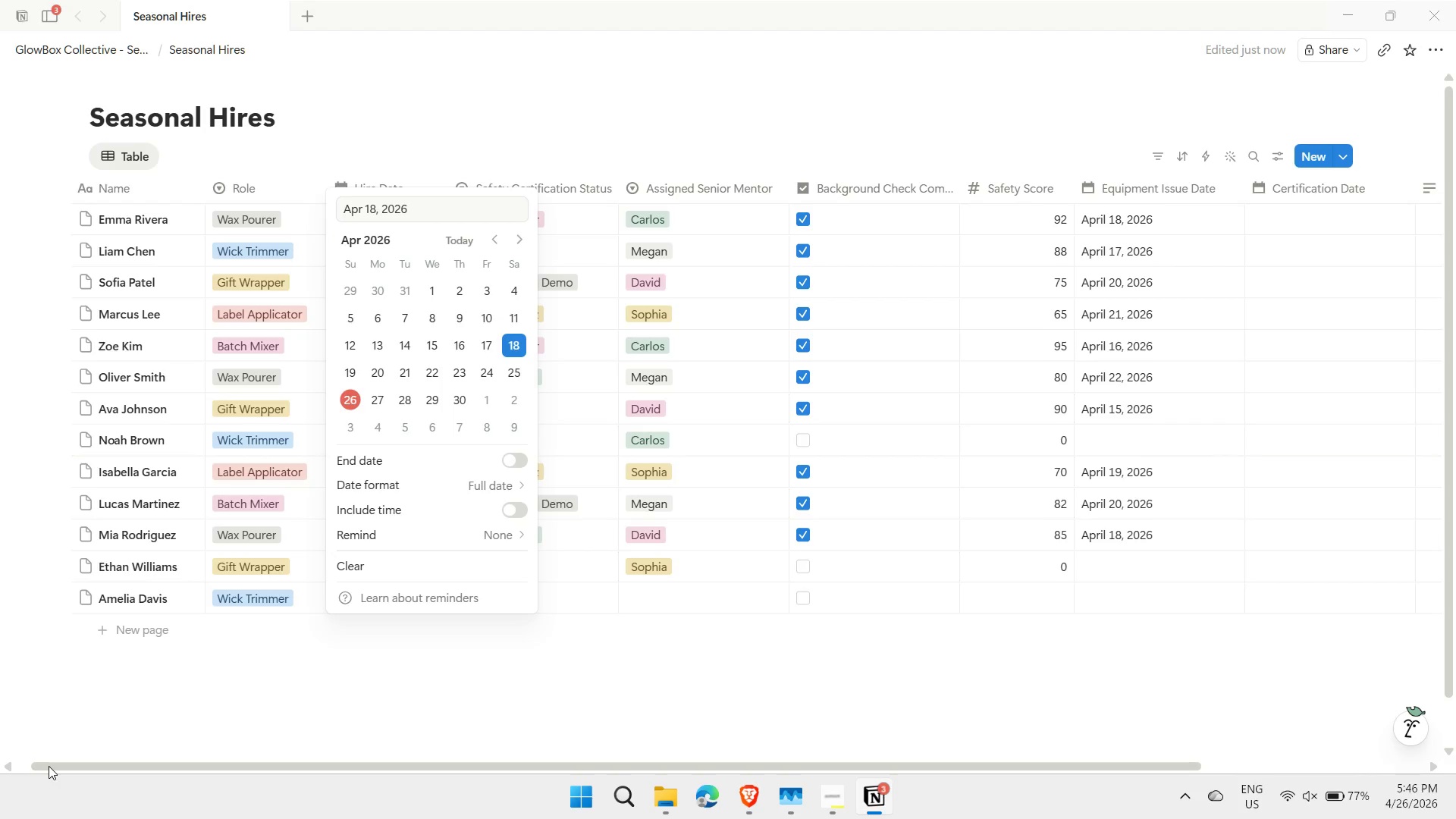 
key(Escape)
 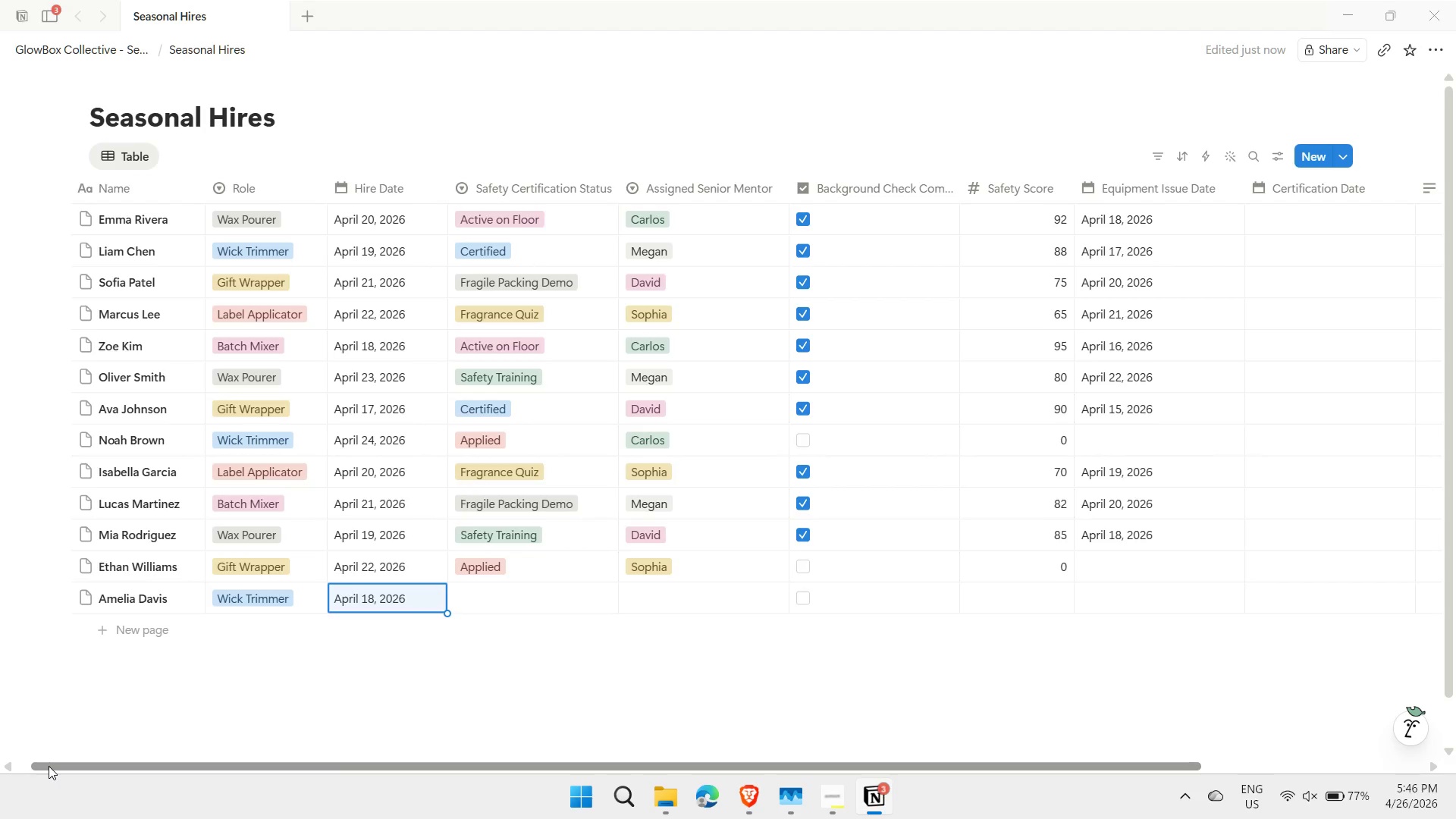 
key(ArrowRight)
 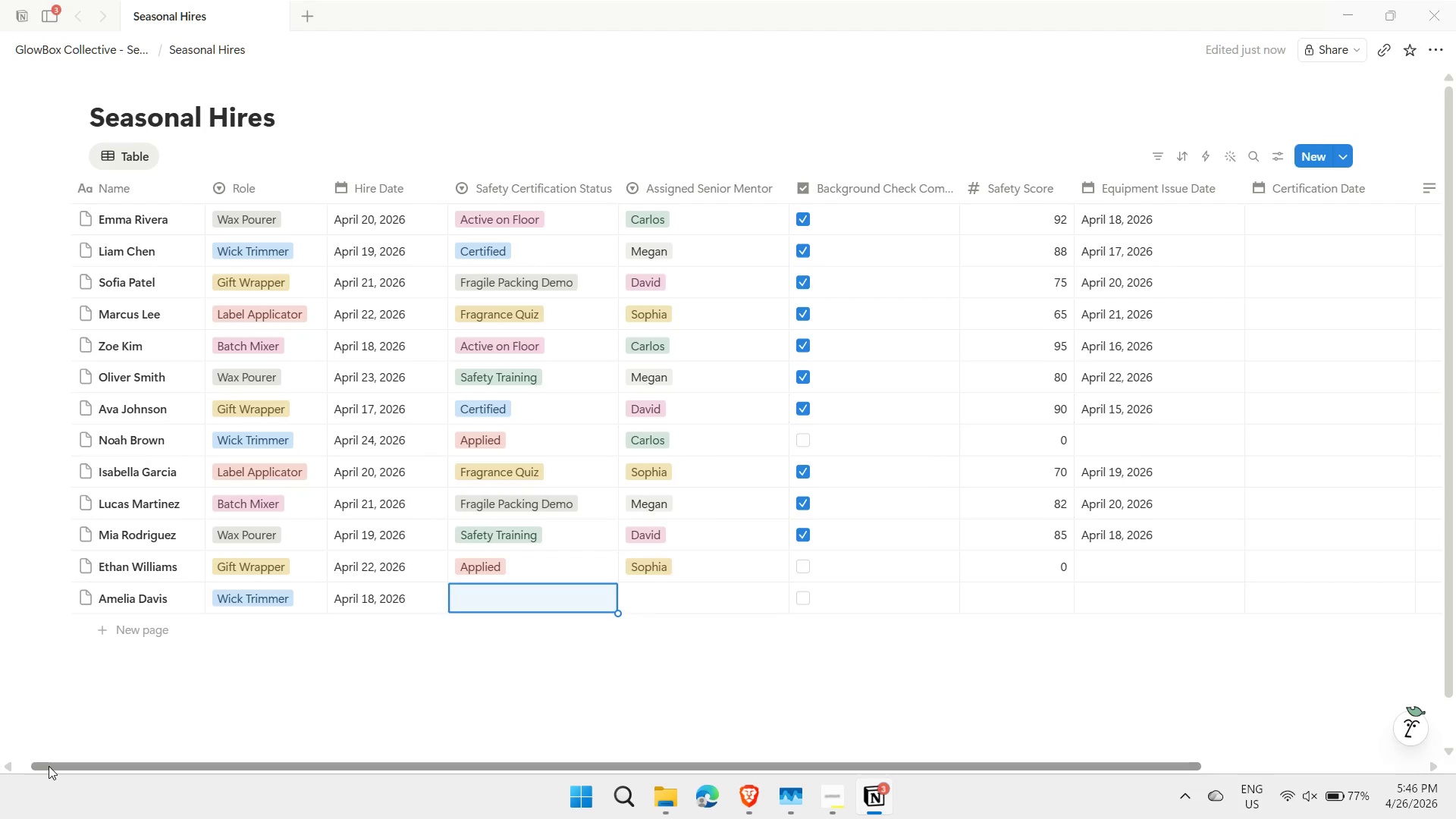 
type(cer)
 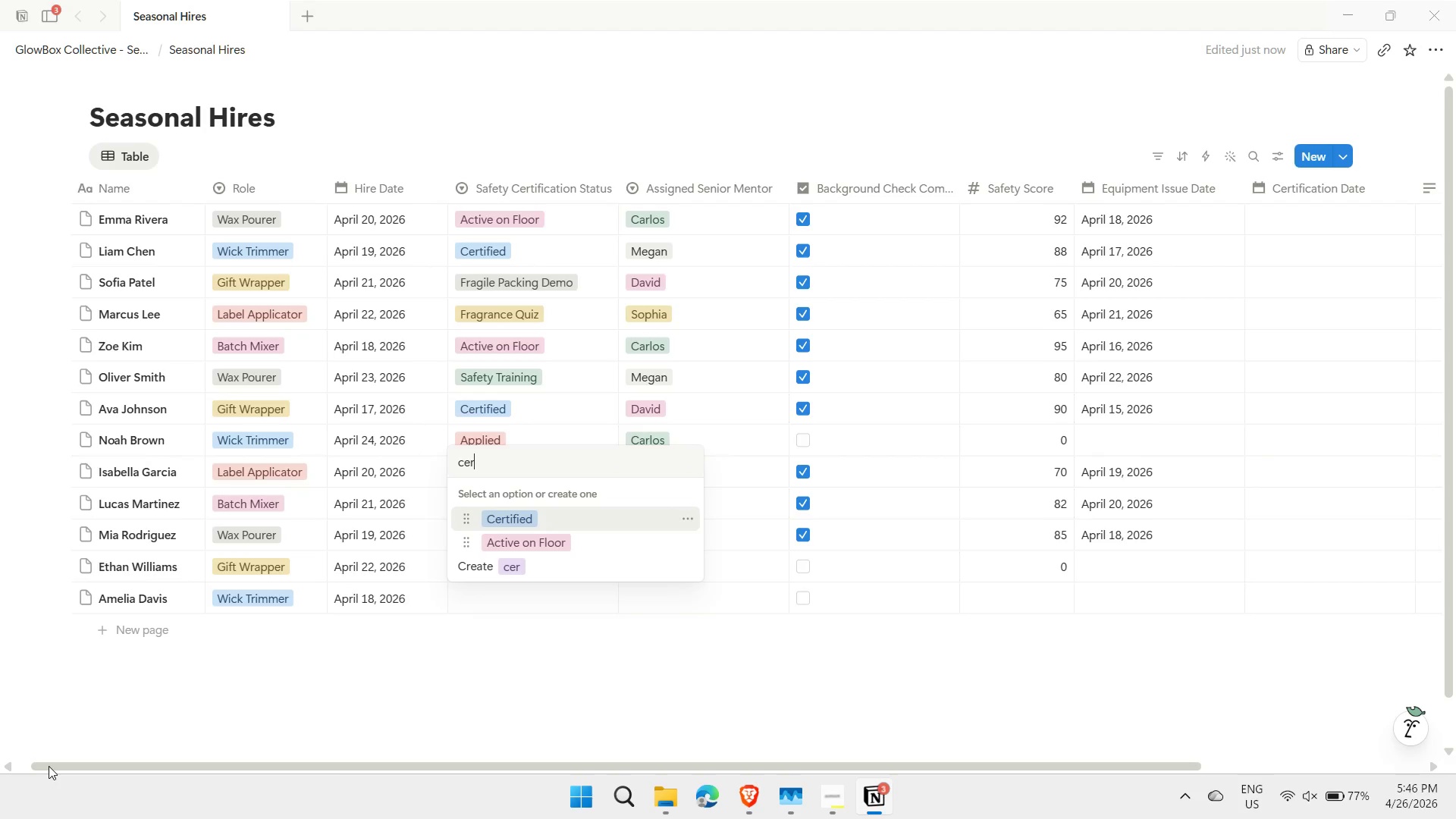 
key(Enter)
 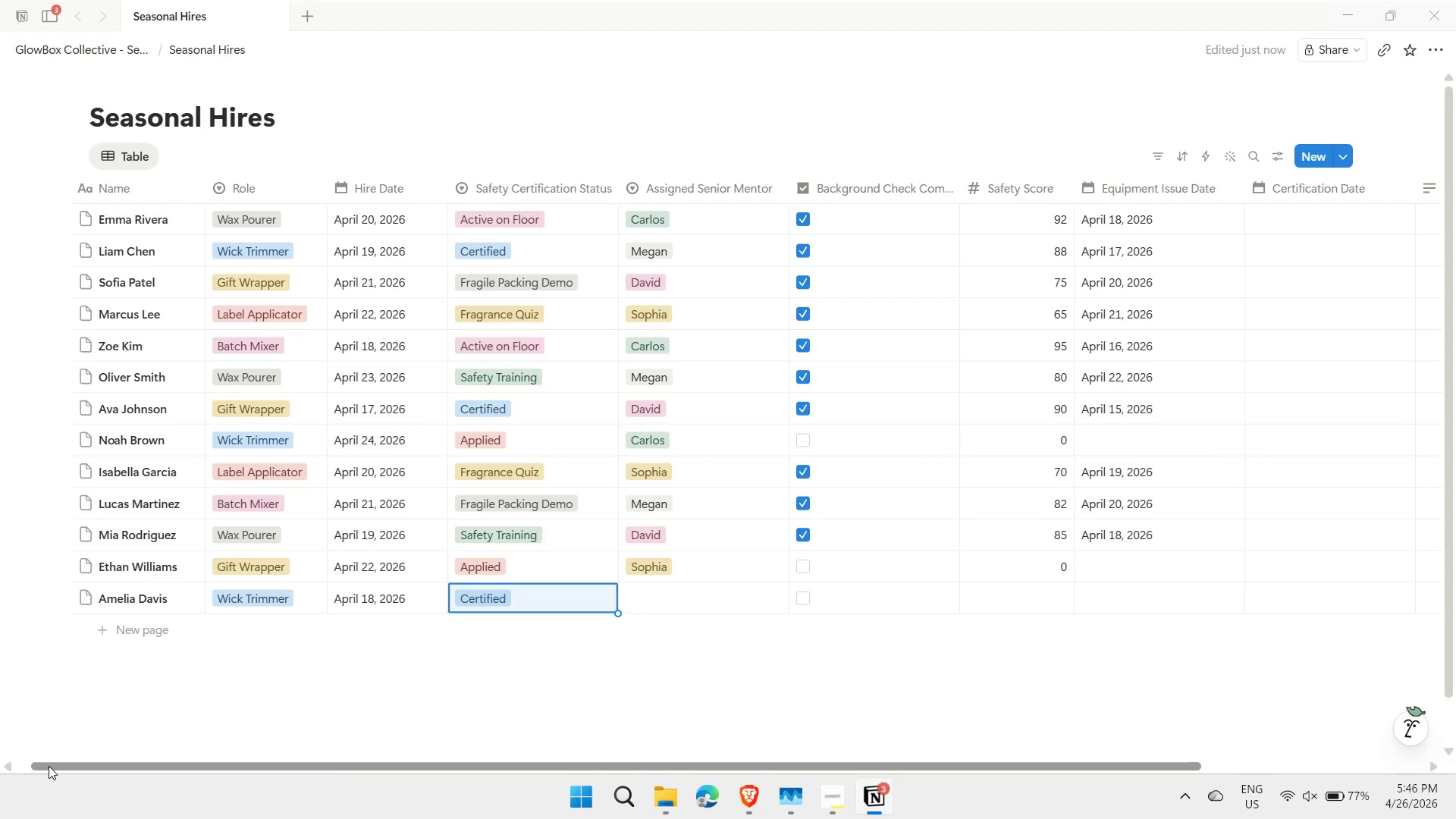 
key(ArrowRight)
 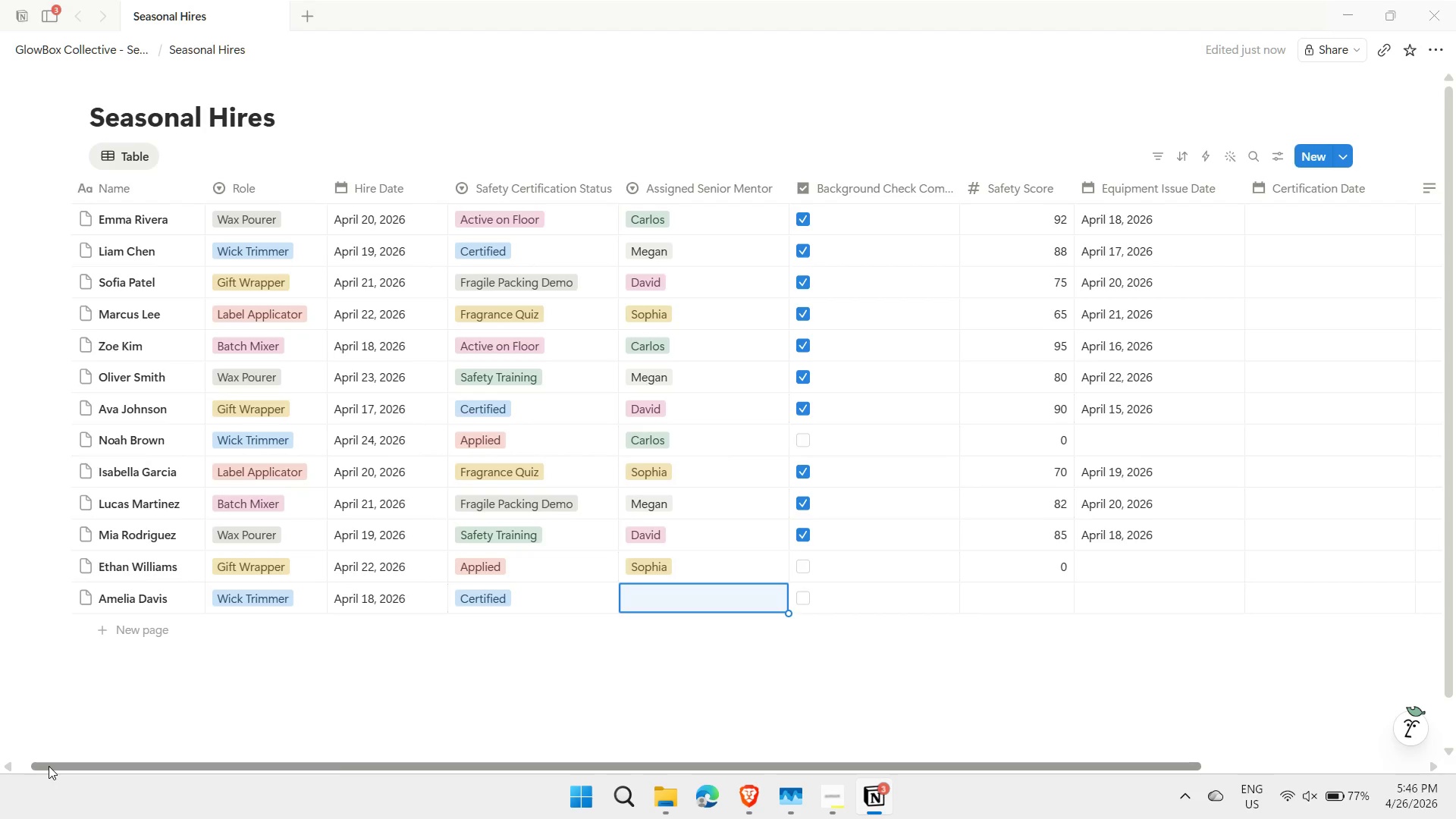 
type(carlo)
 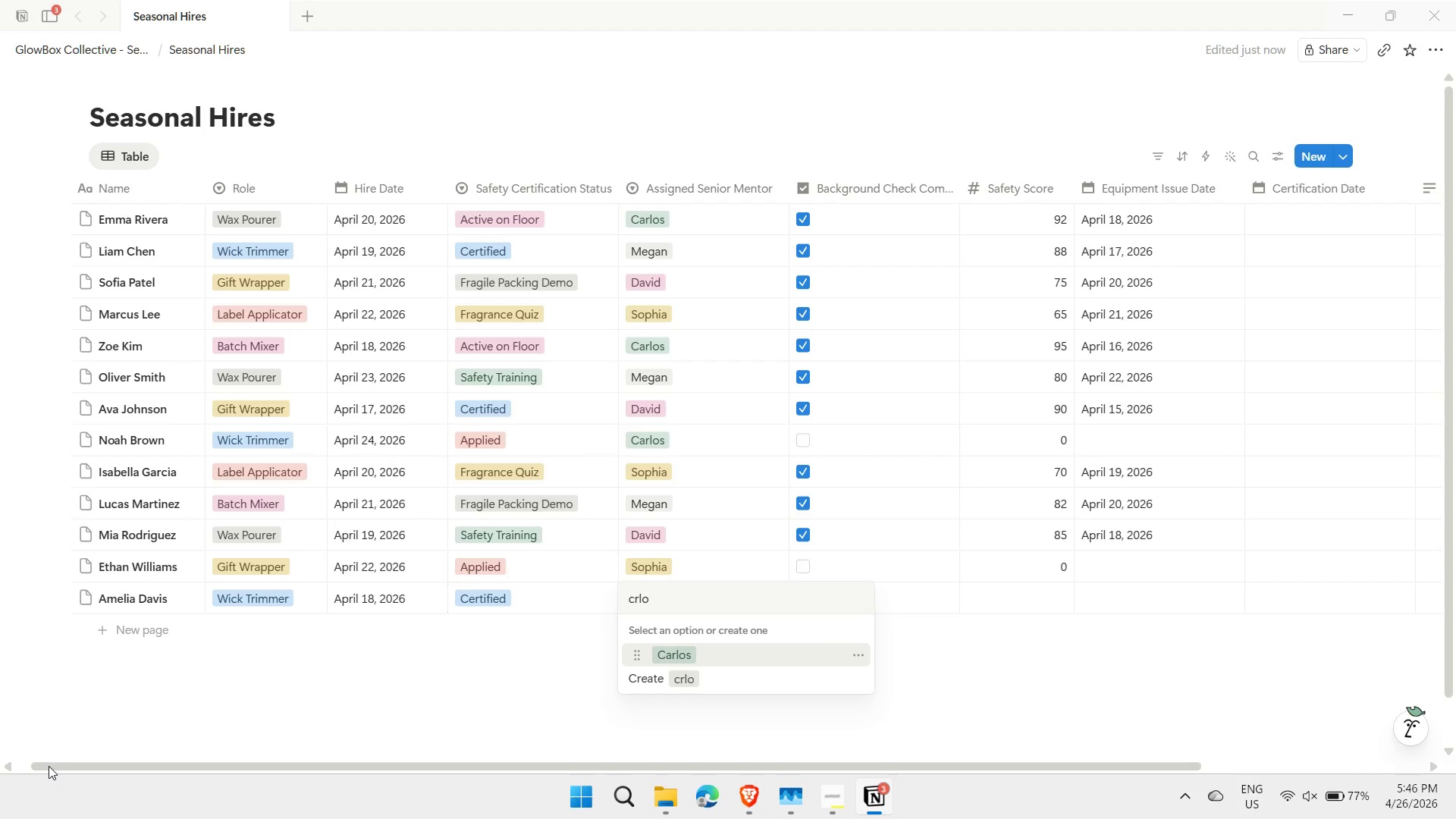 
key(Enter)
 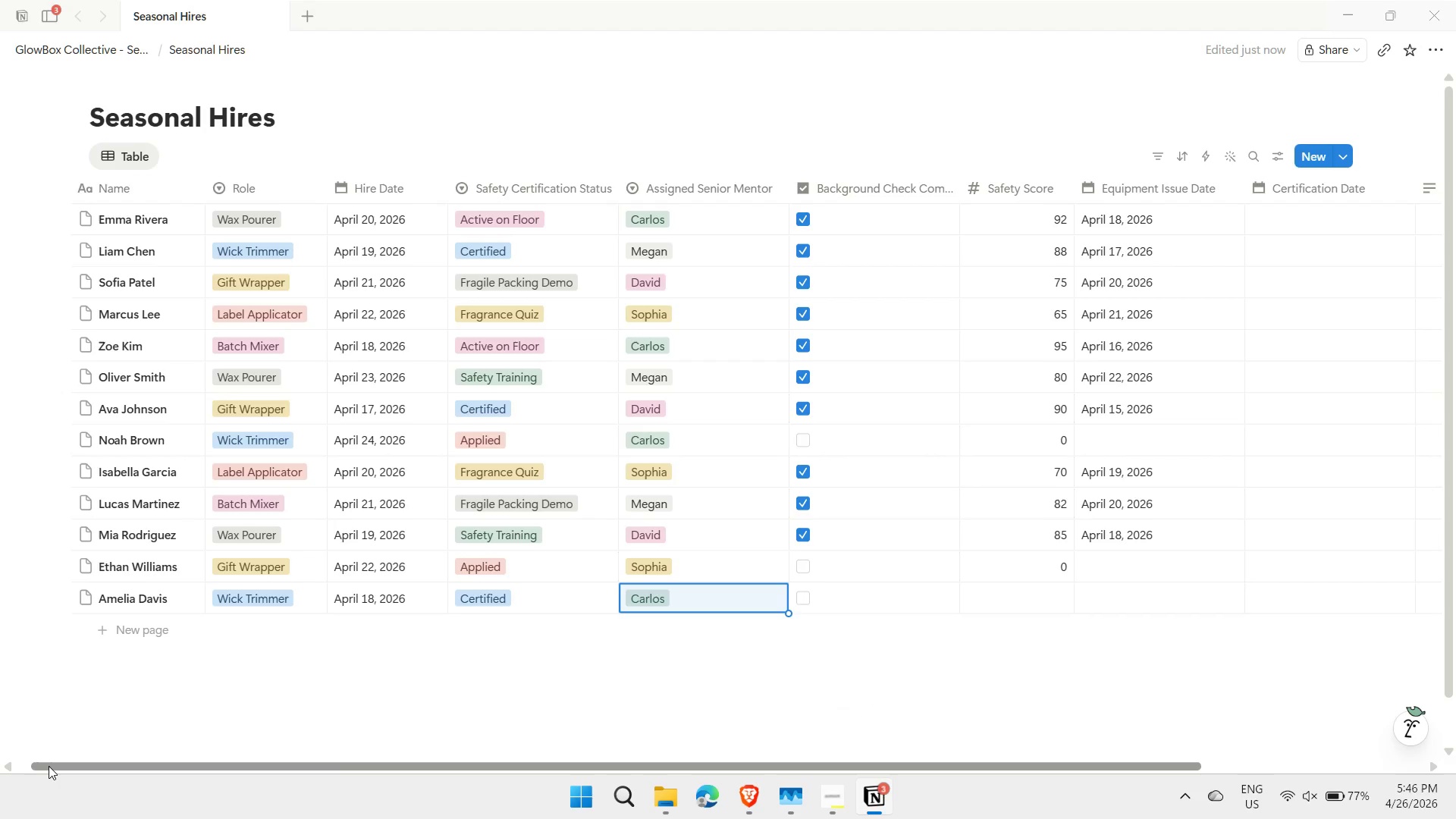 
key(ArrowRight)
 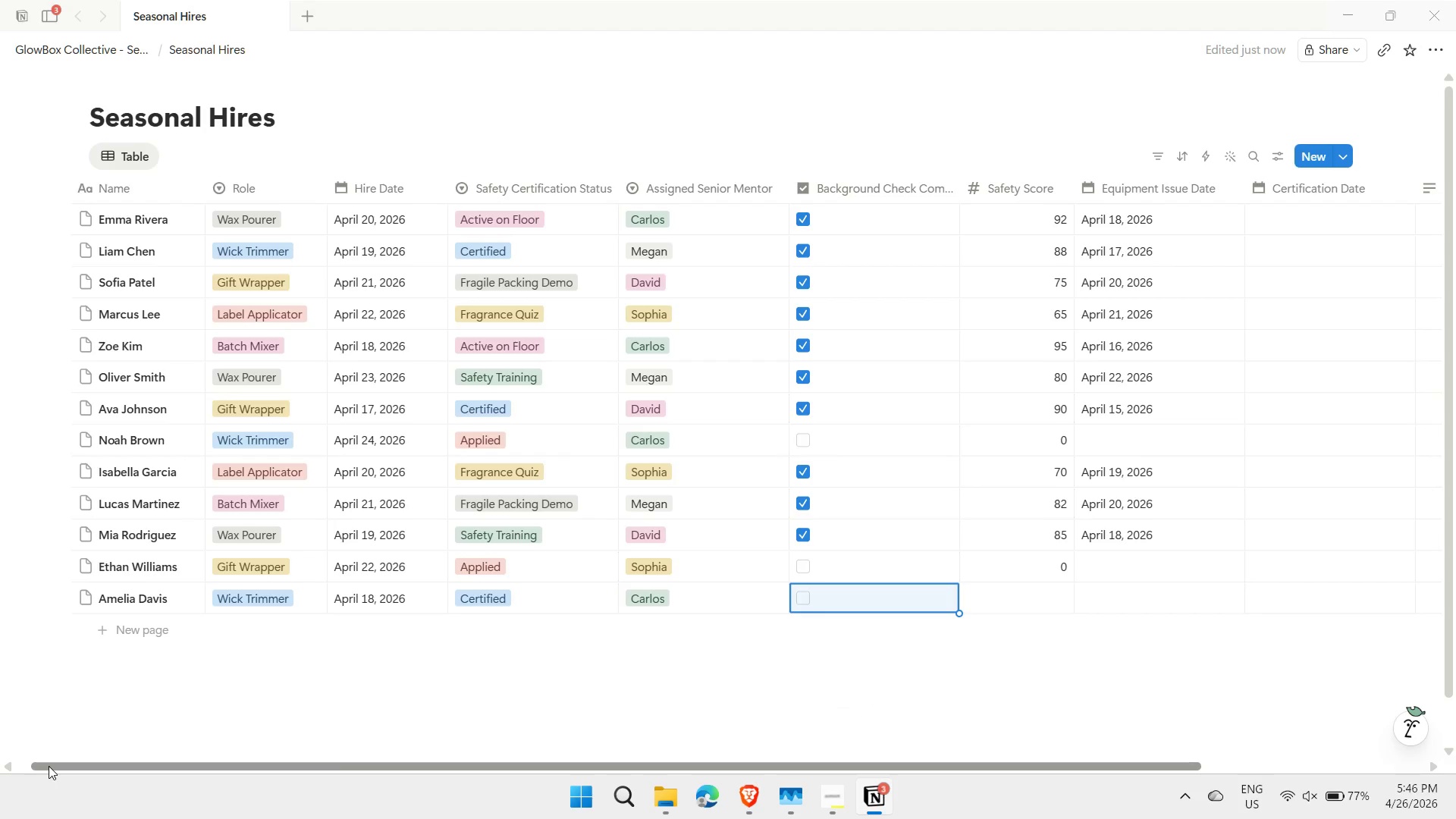 
key(Enter)
 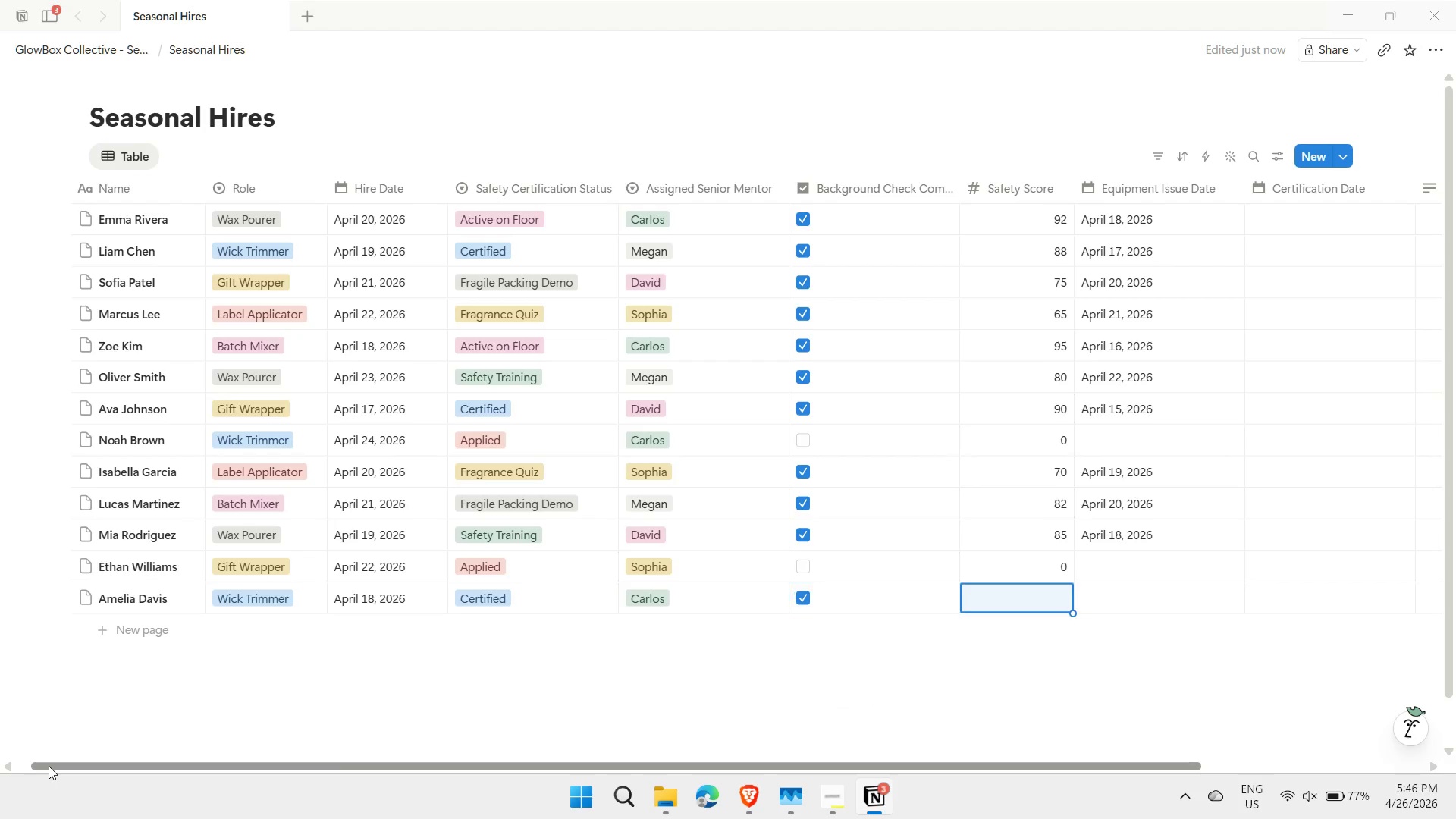 
key(ArrowRight)
 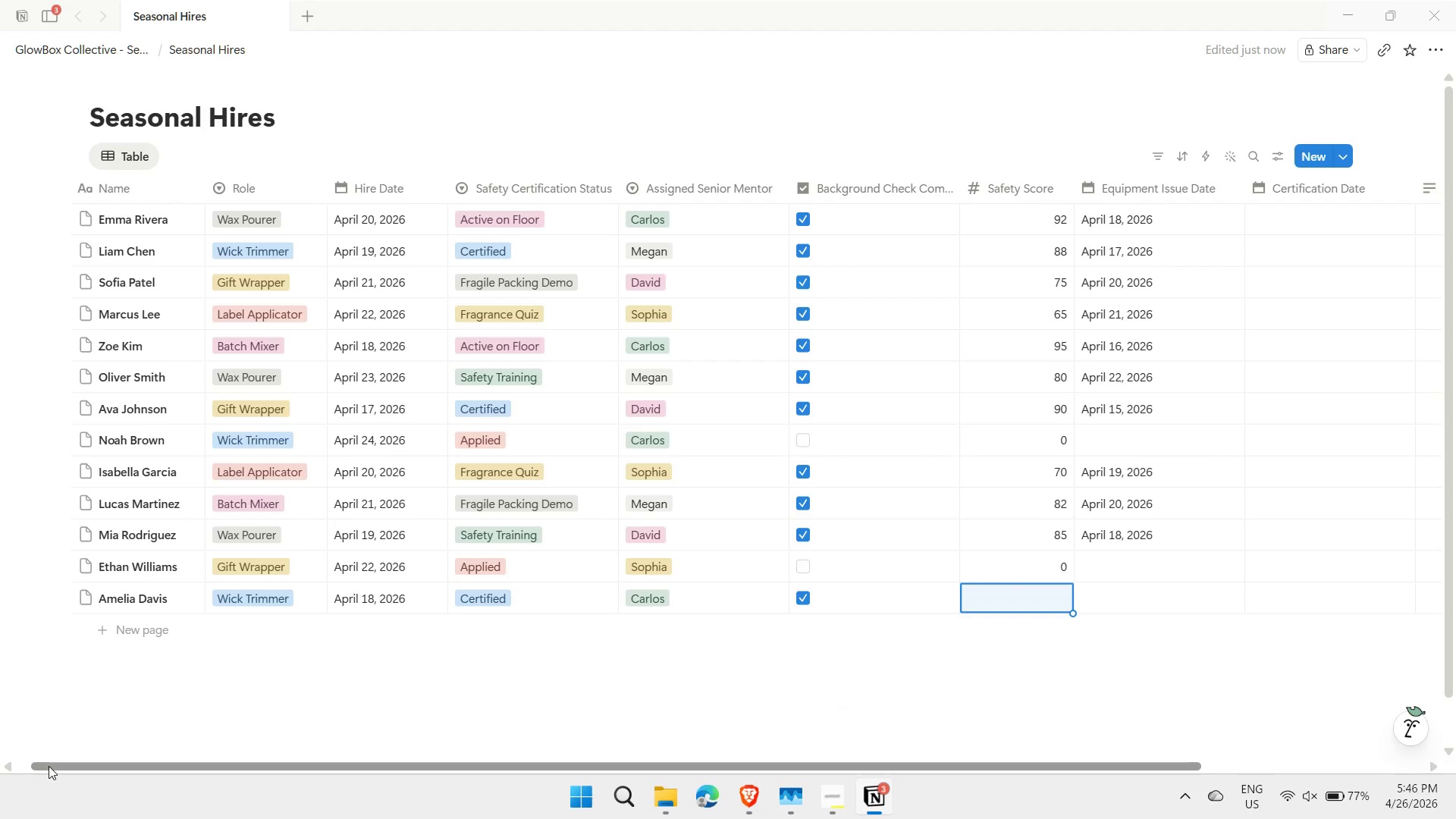 
type(91)
 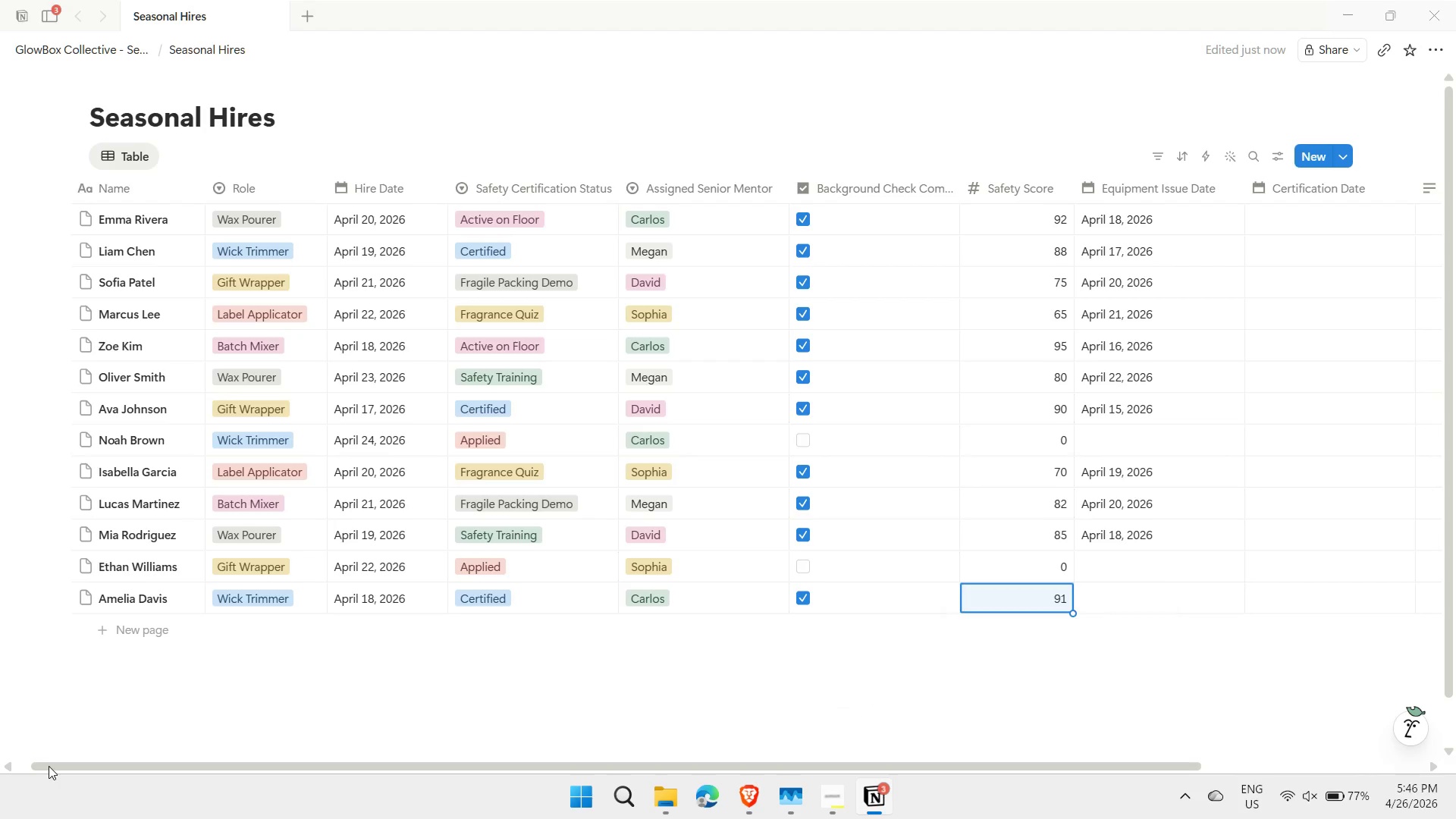 
key(Enter)
 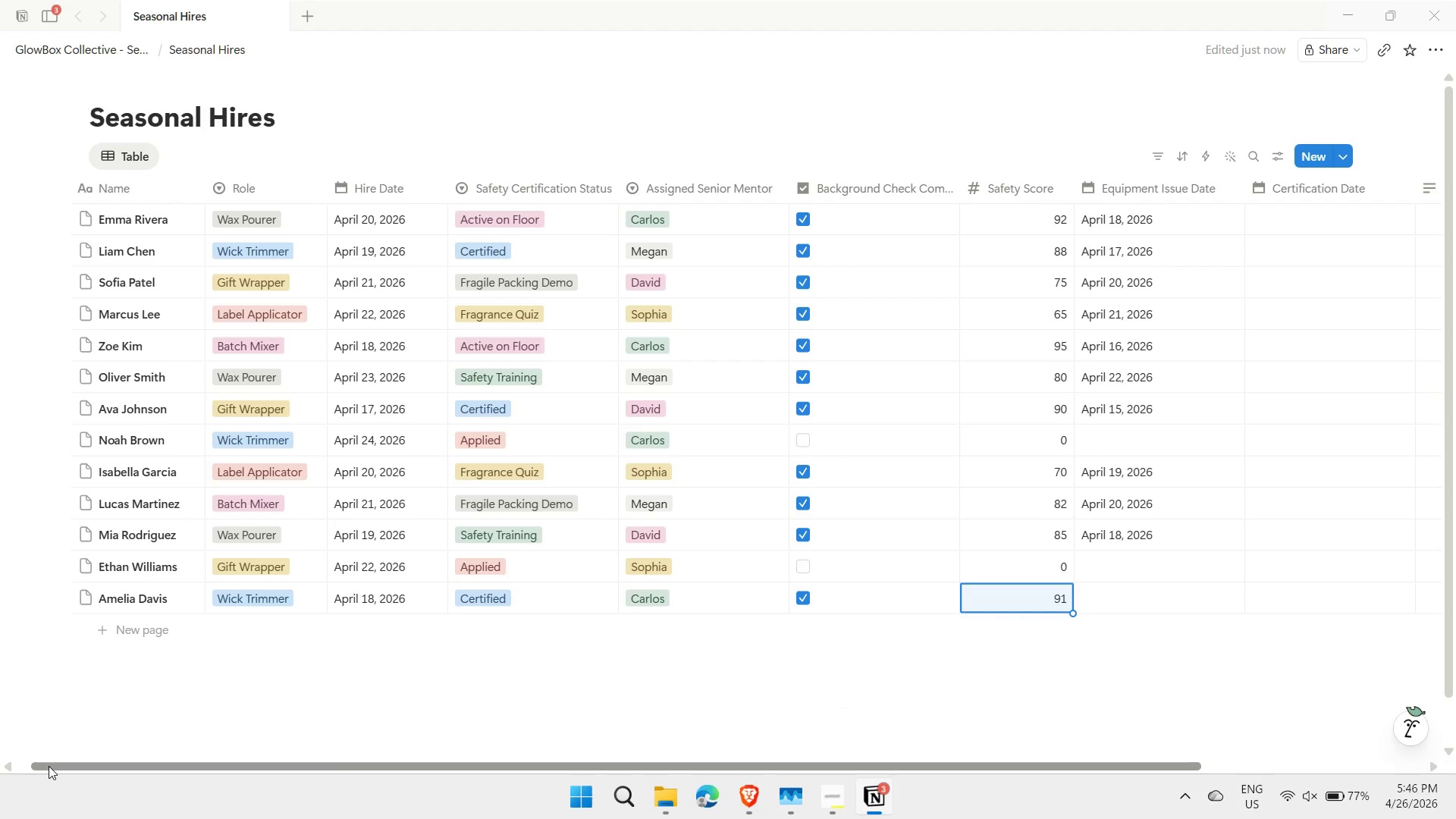 
key(ArrowRight)
 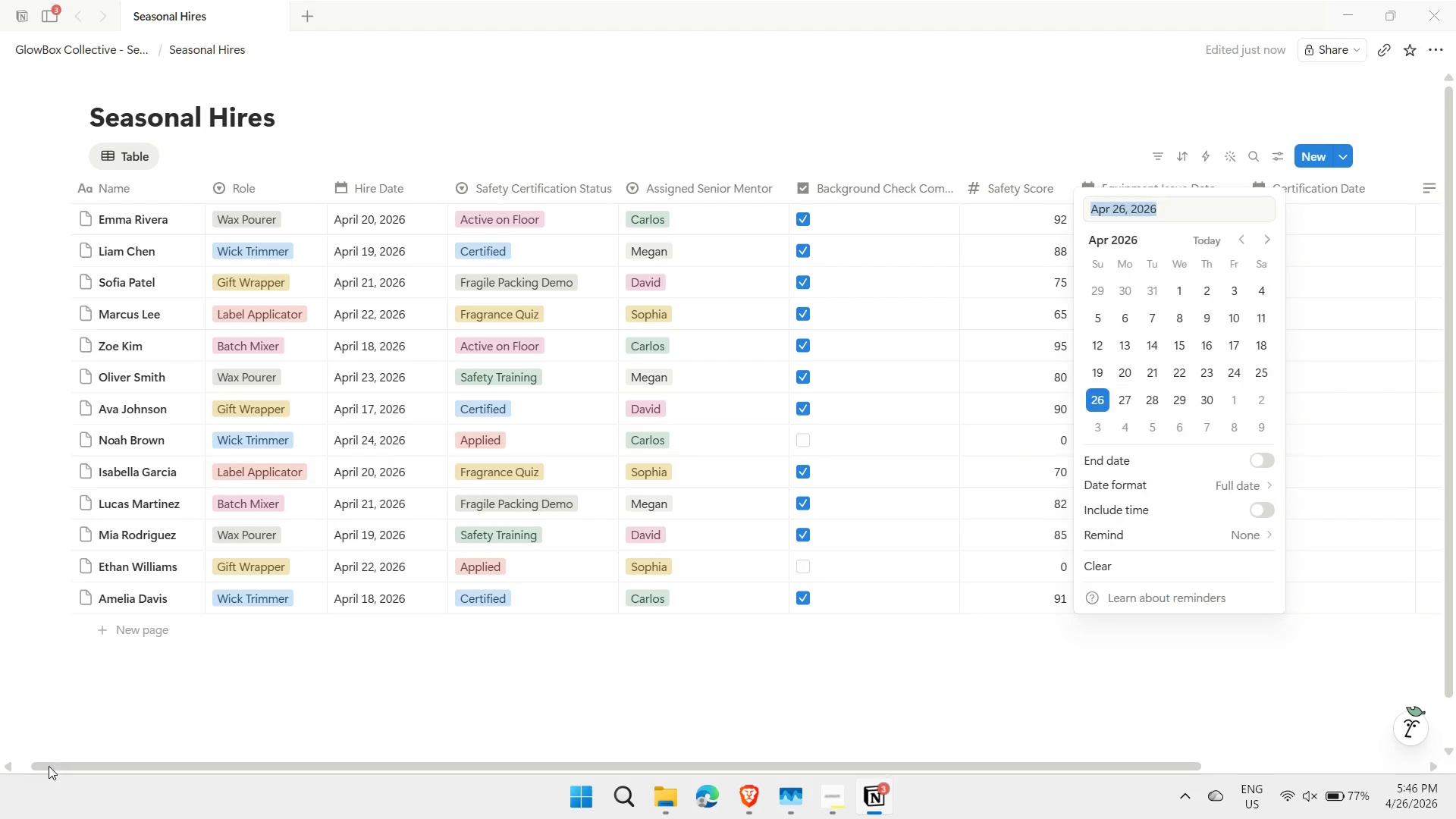 
key(Enter)
 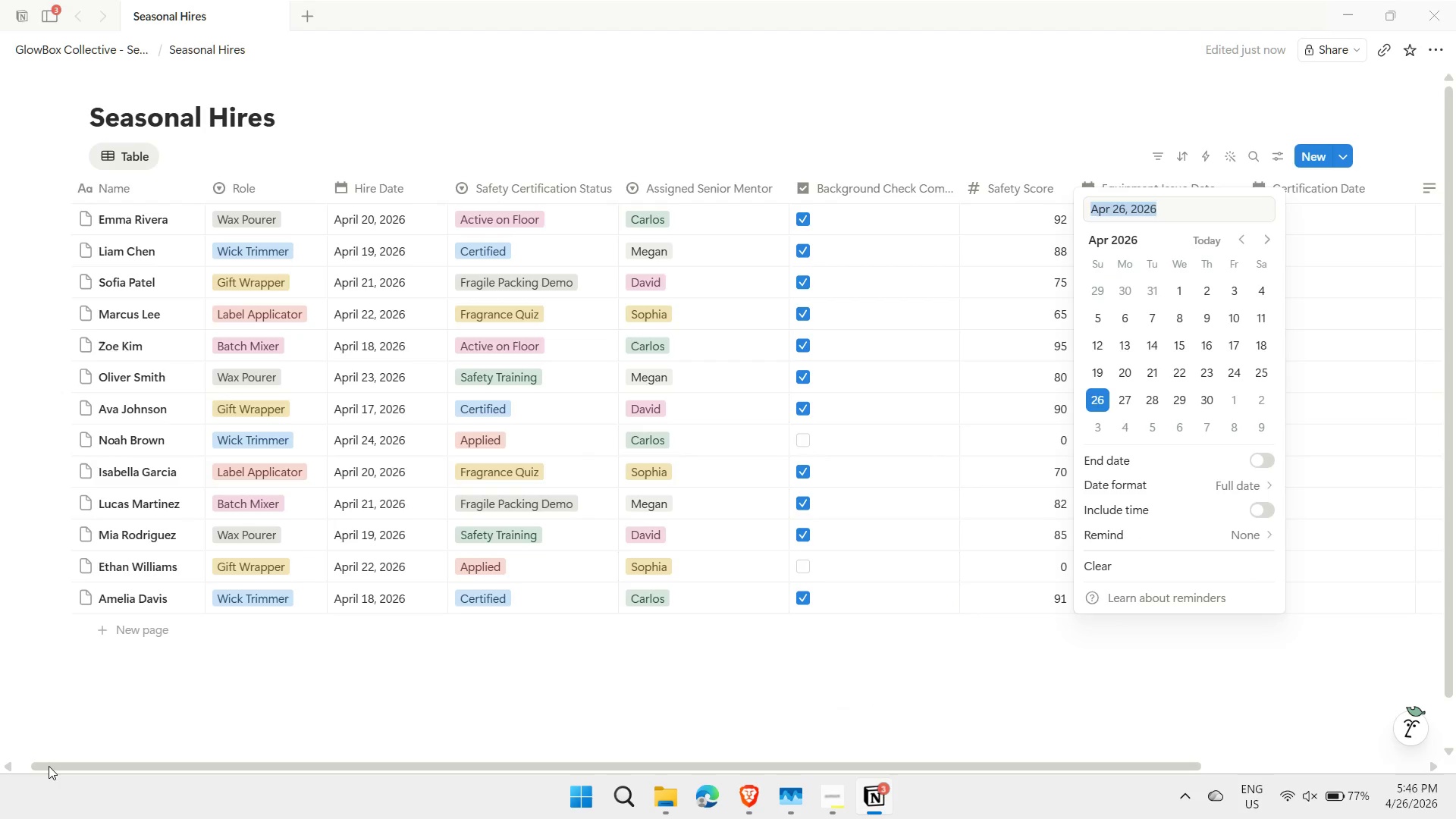 
type(4/16)
 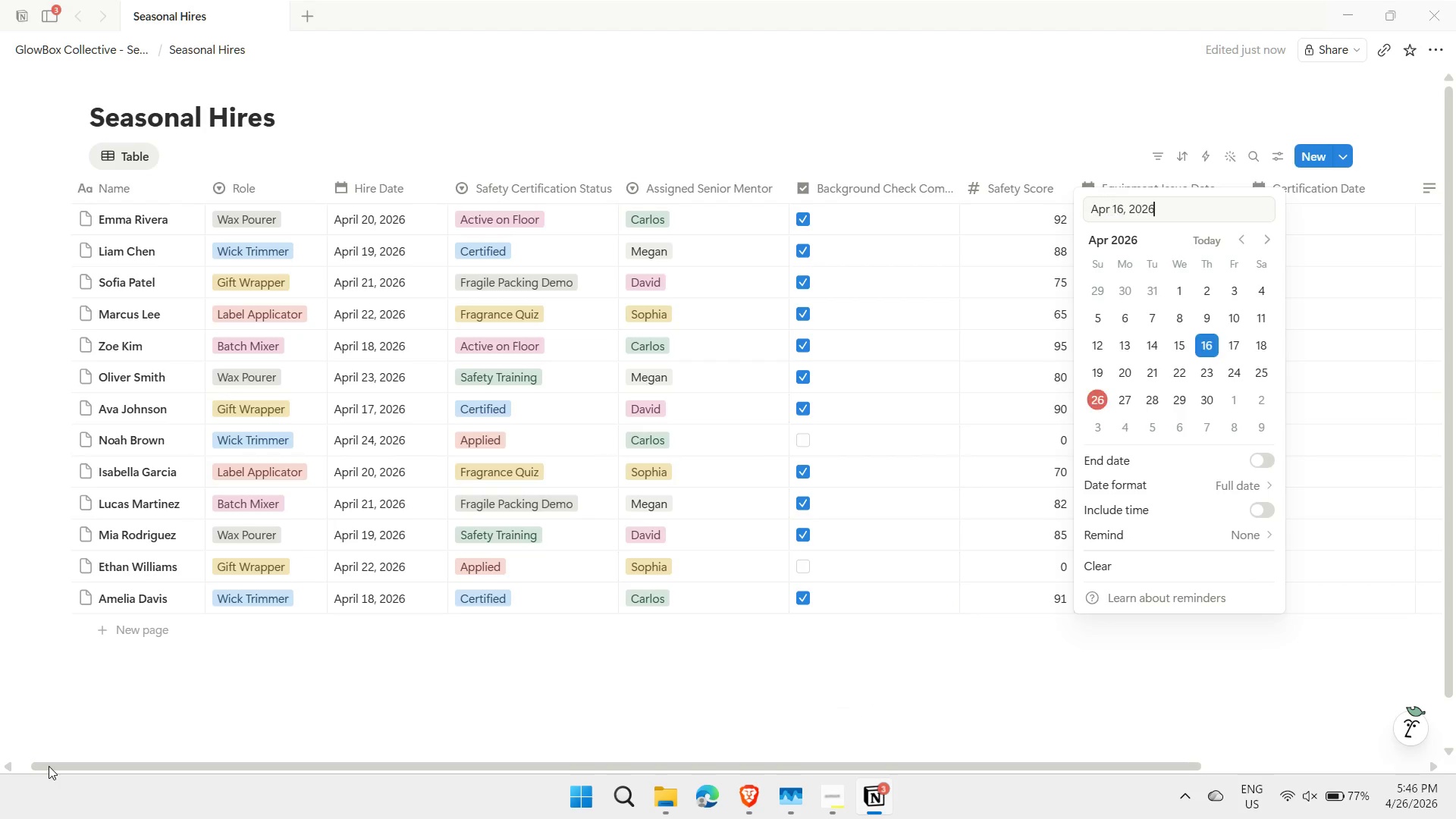 
key(Enter)
 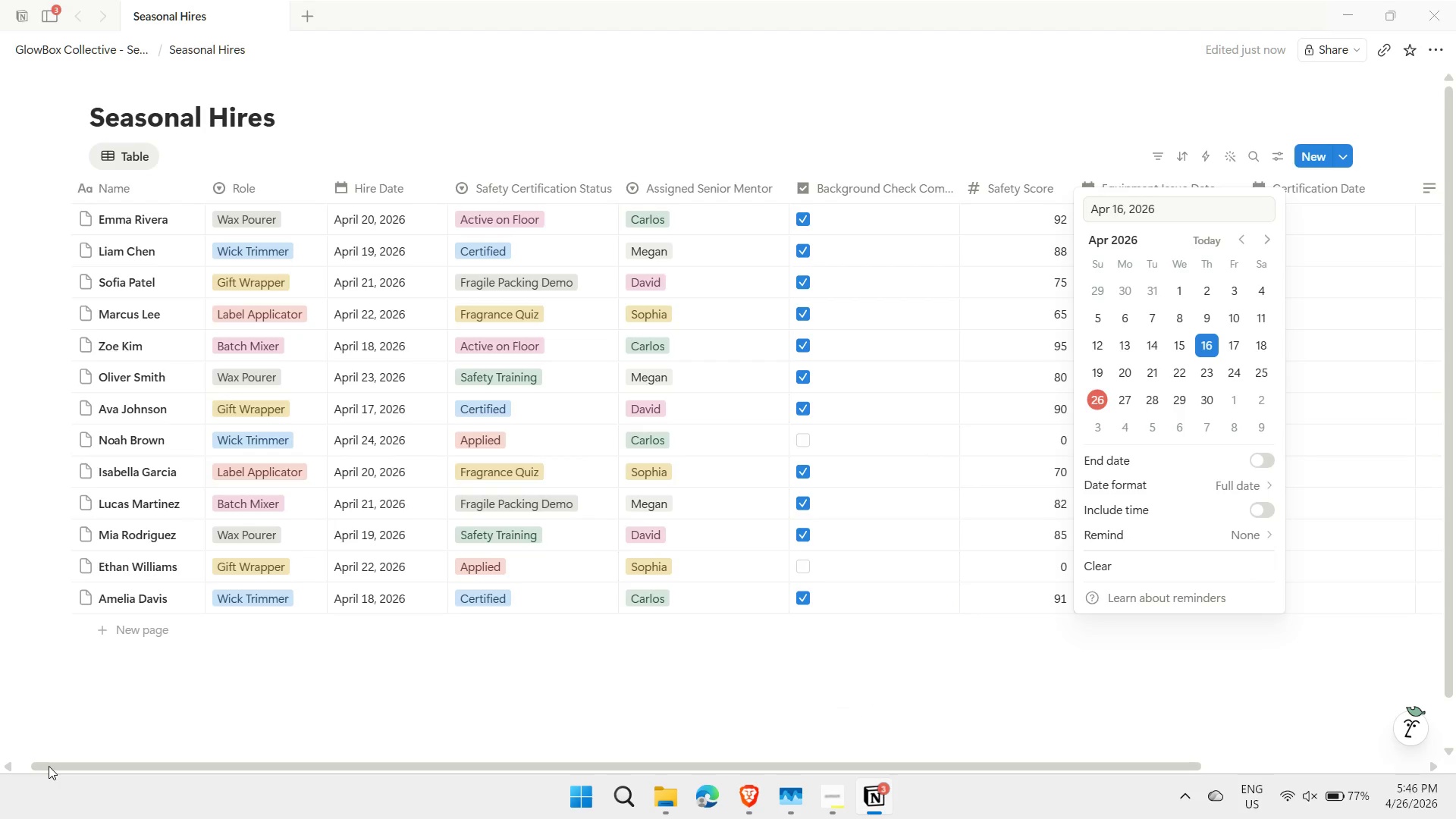 
key(Shift+ShiftLeft)
 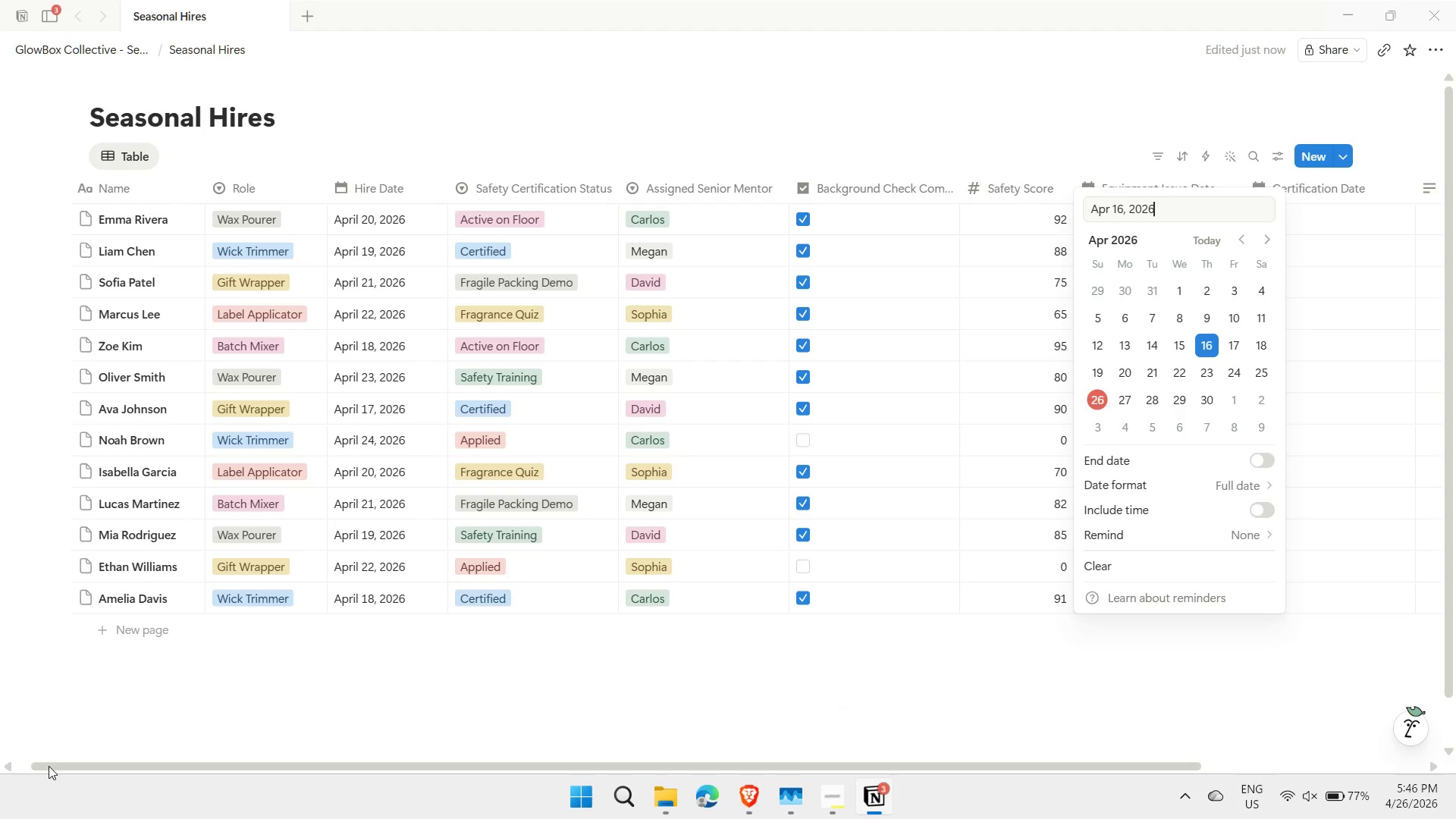 
key(Shift+Enter)
 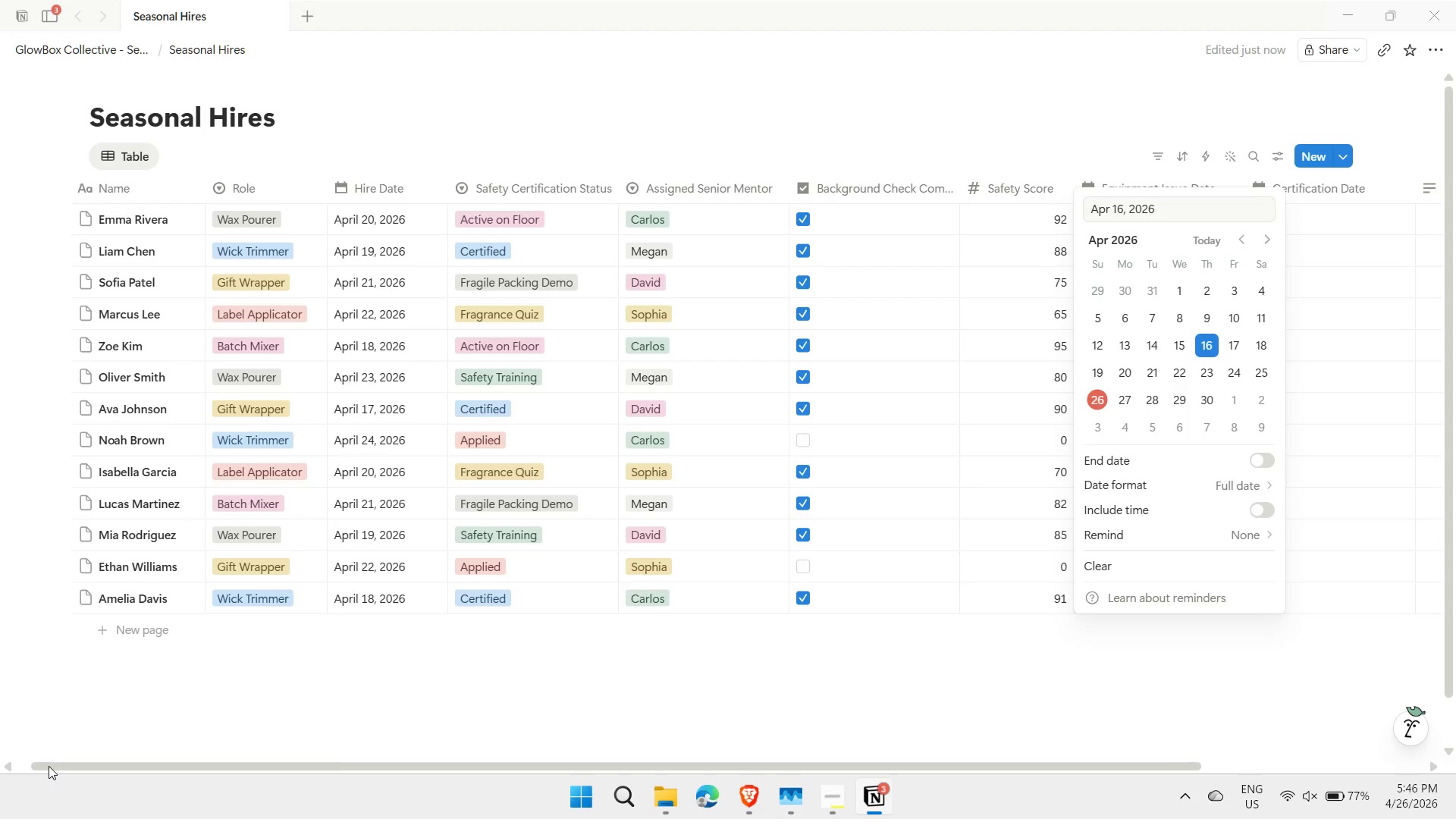 
key(Escape)
 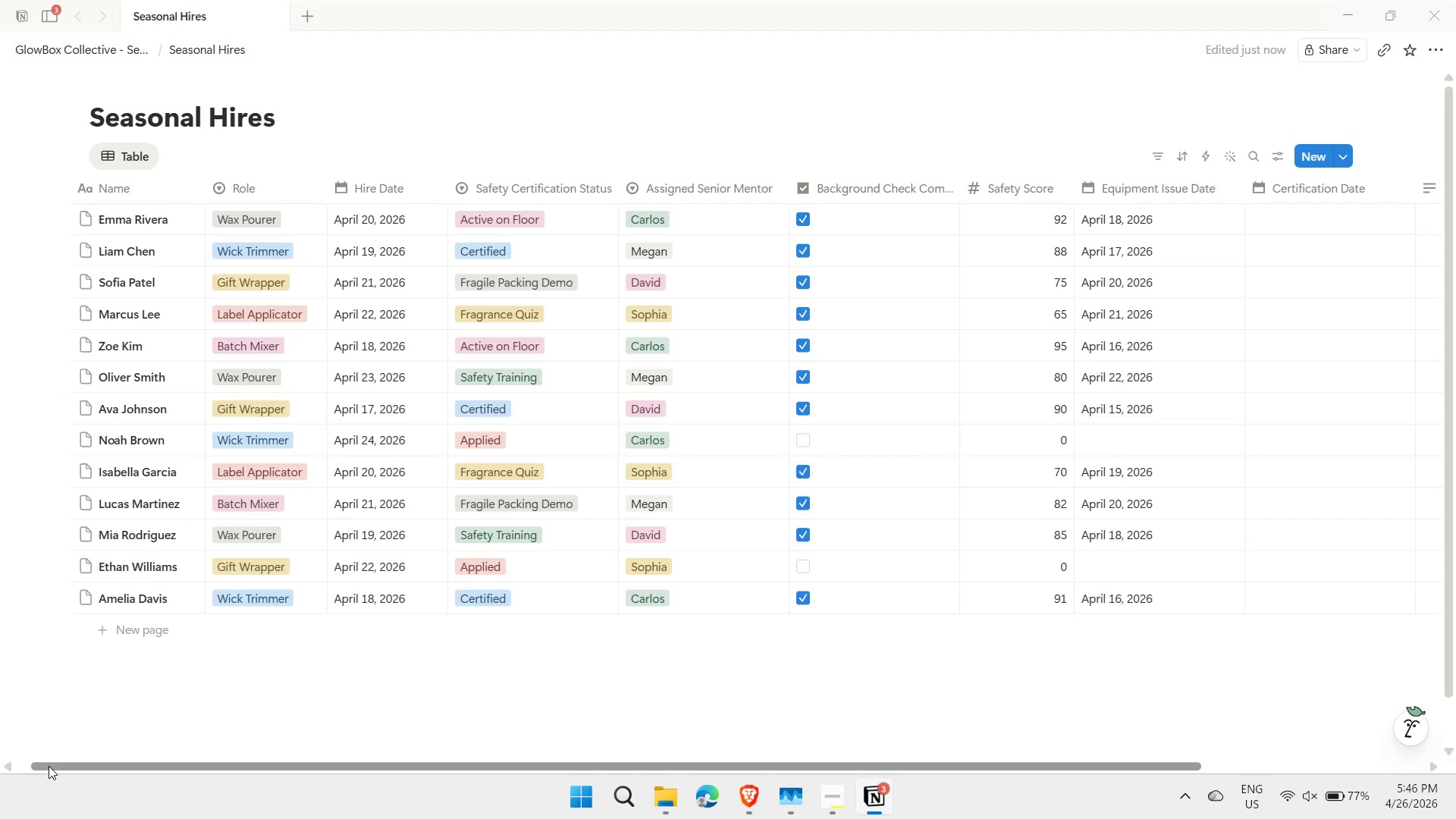 
key(Escape)
 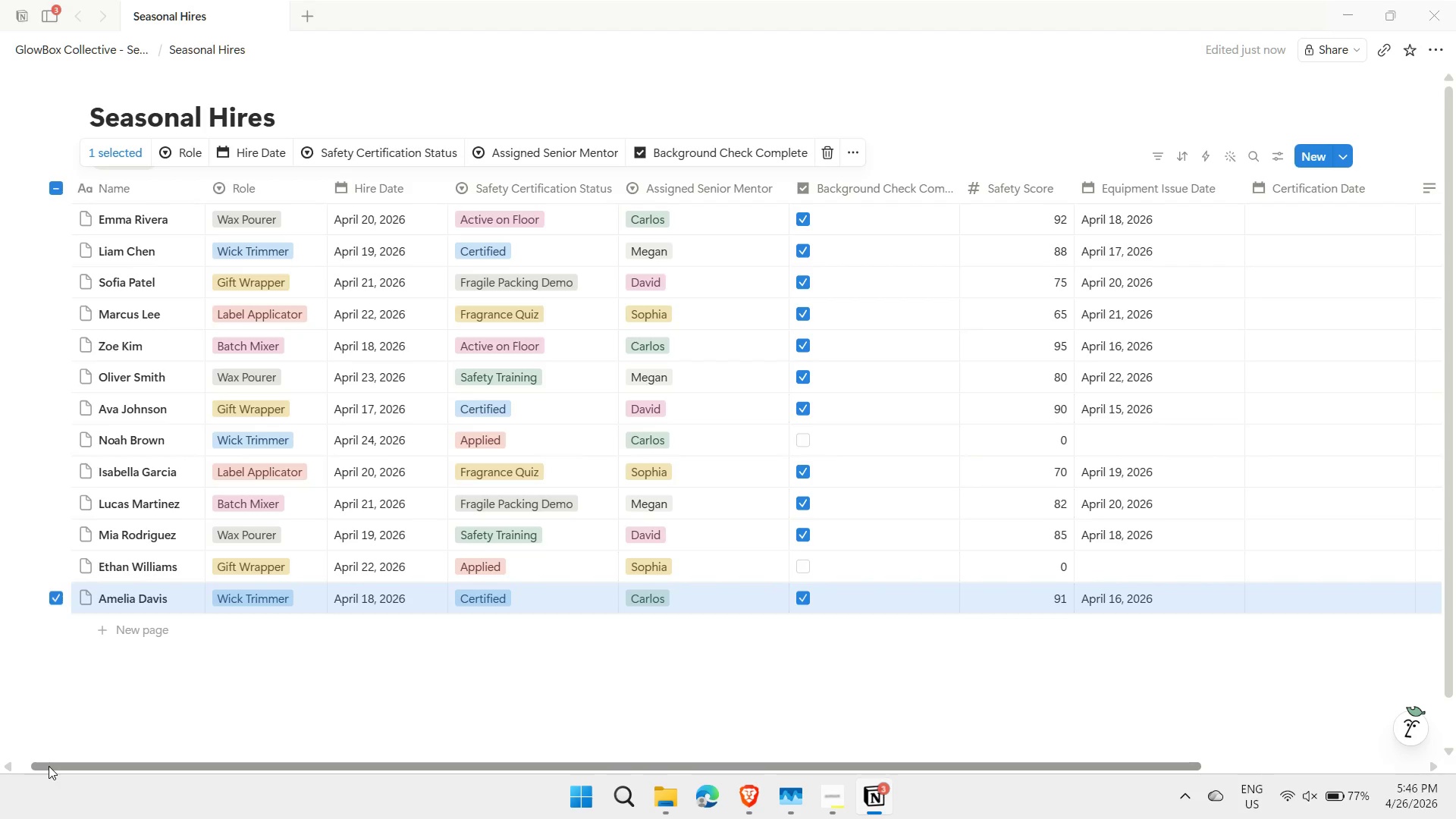 
key(Escape)
 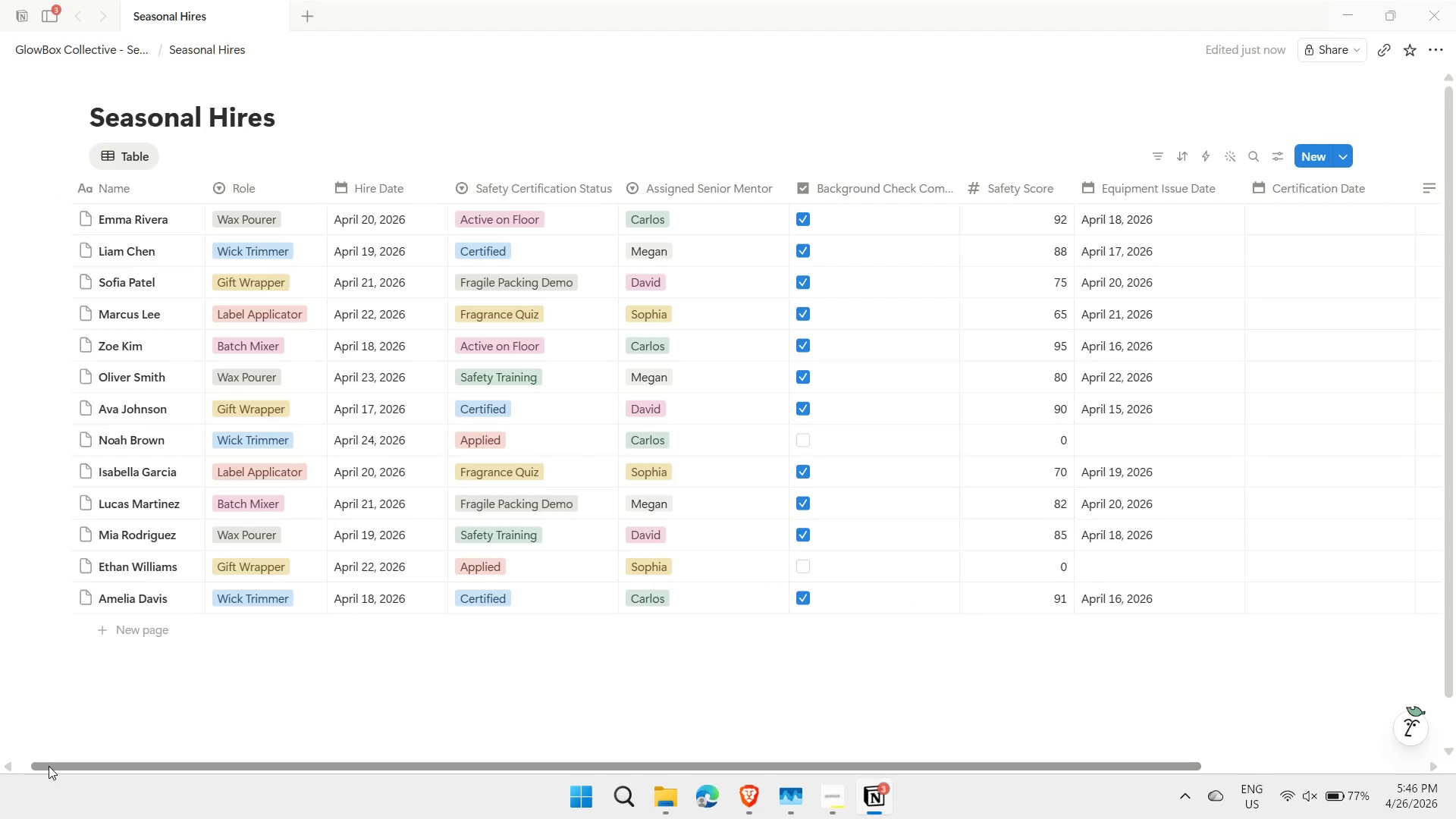 
key(Shift+ShiftLeft)
 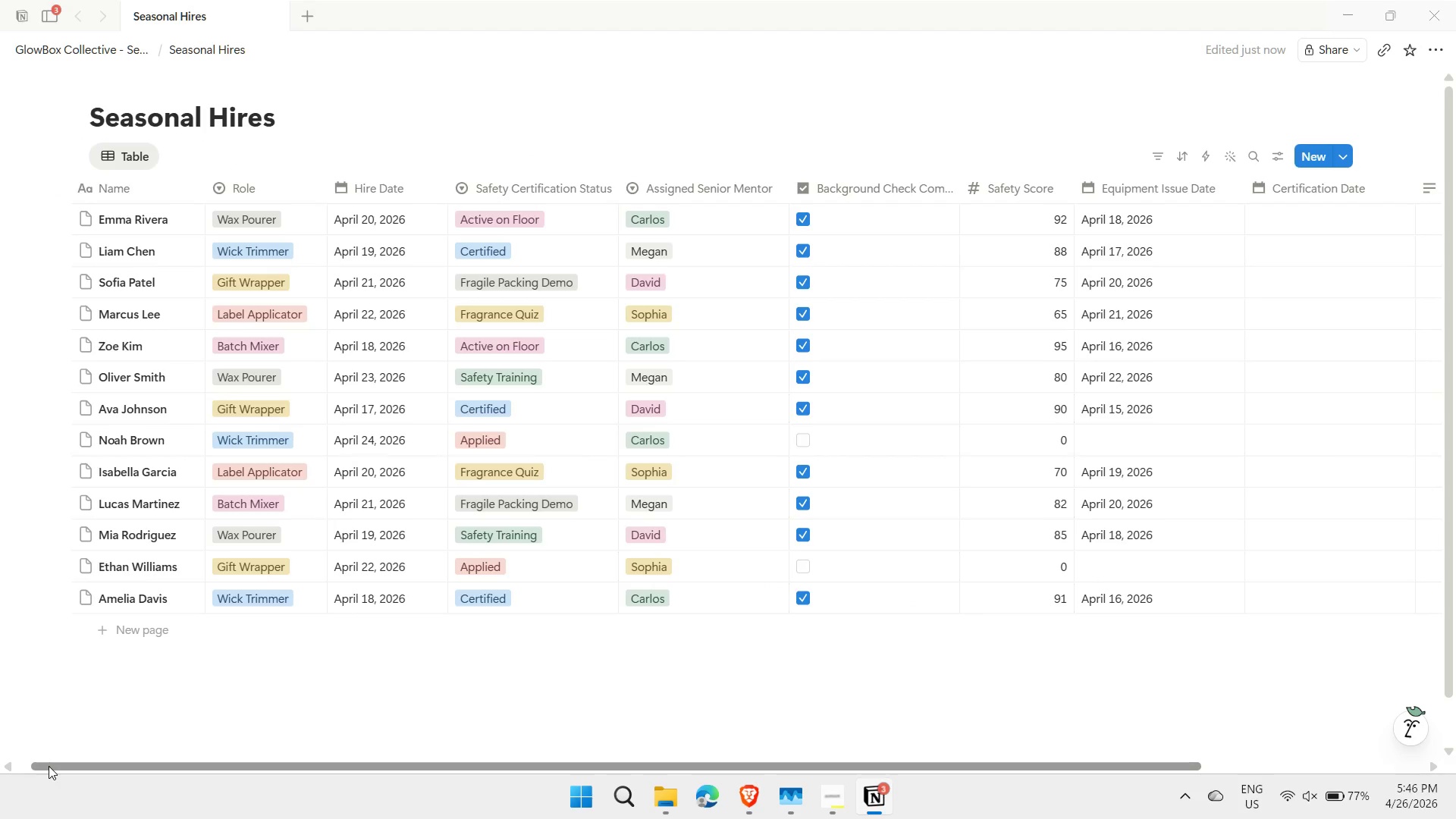 
key(Shift+Enter)
 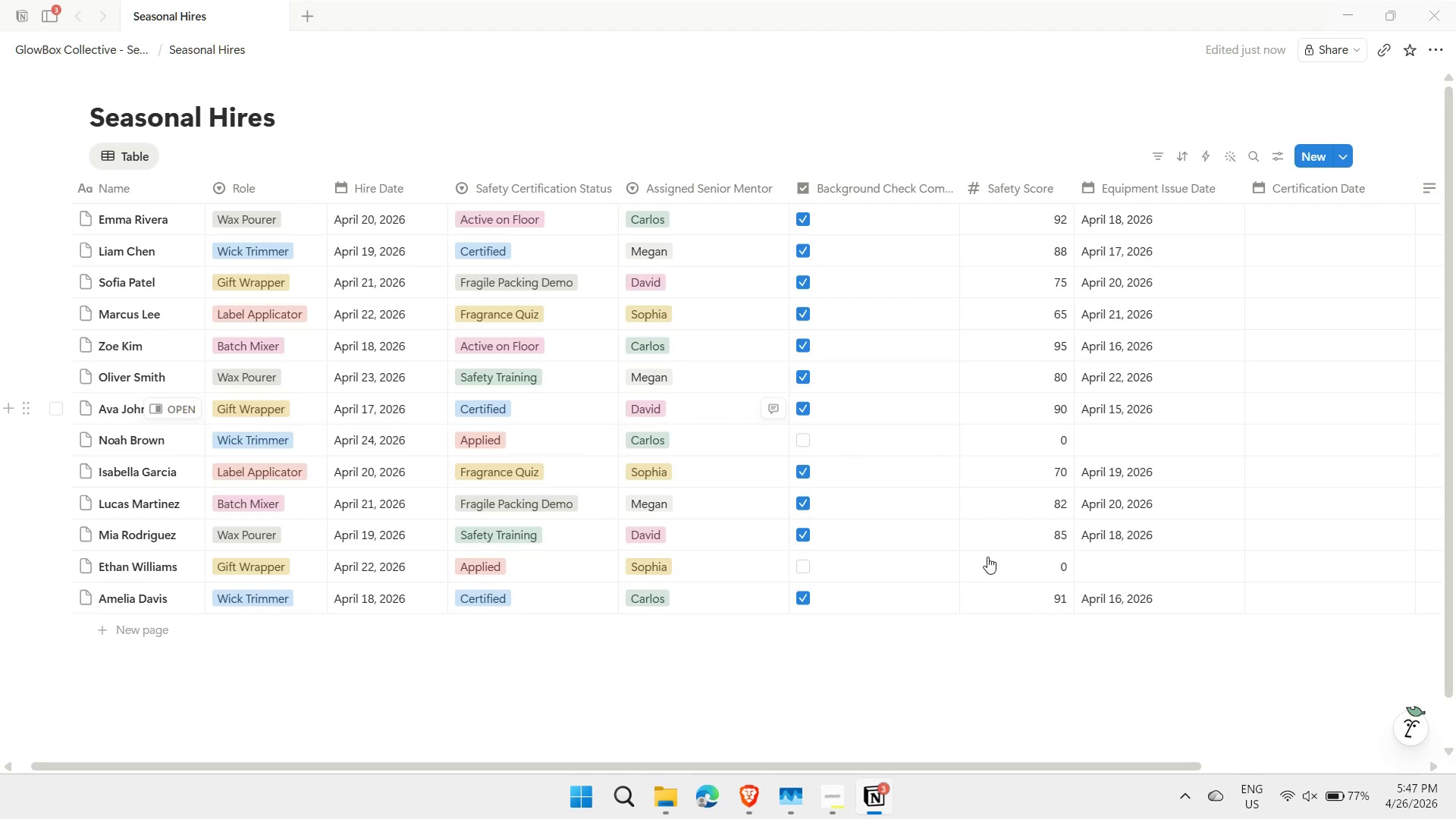 
left_click([982, 595])
 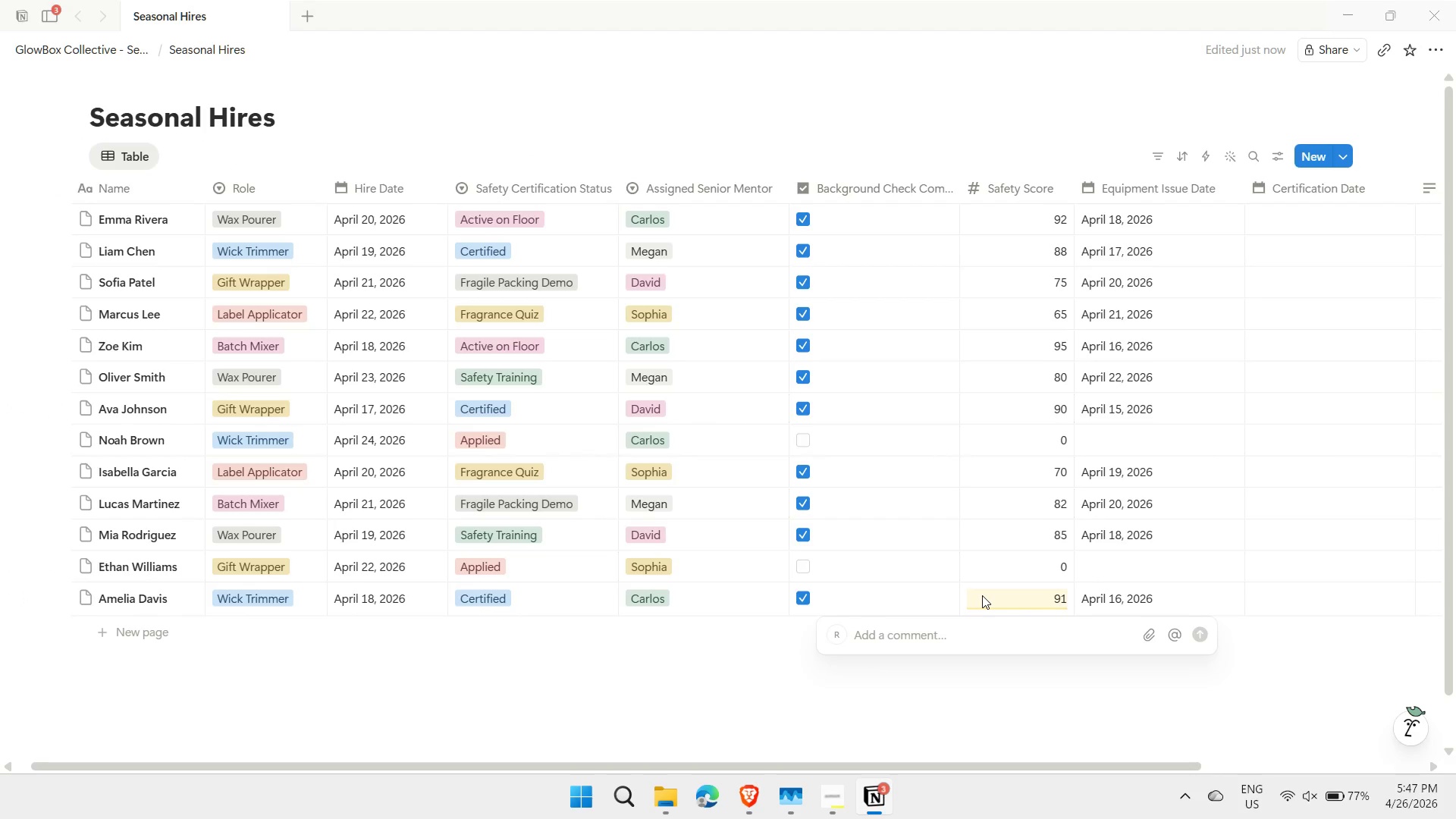 
key(Escape)
 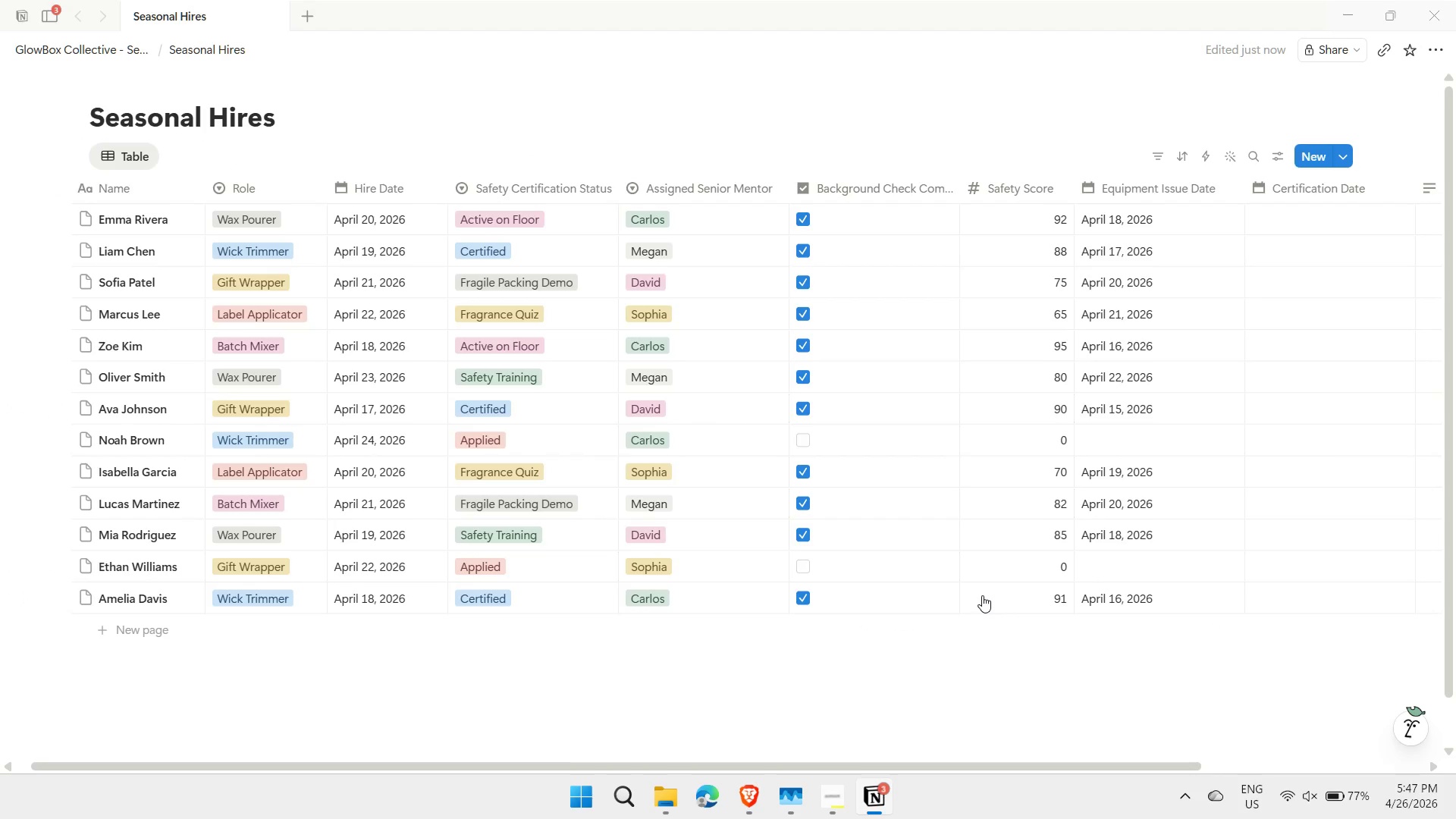 
key(Shift+ShiftLeft)
 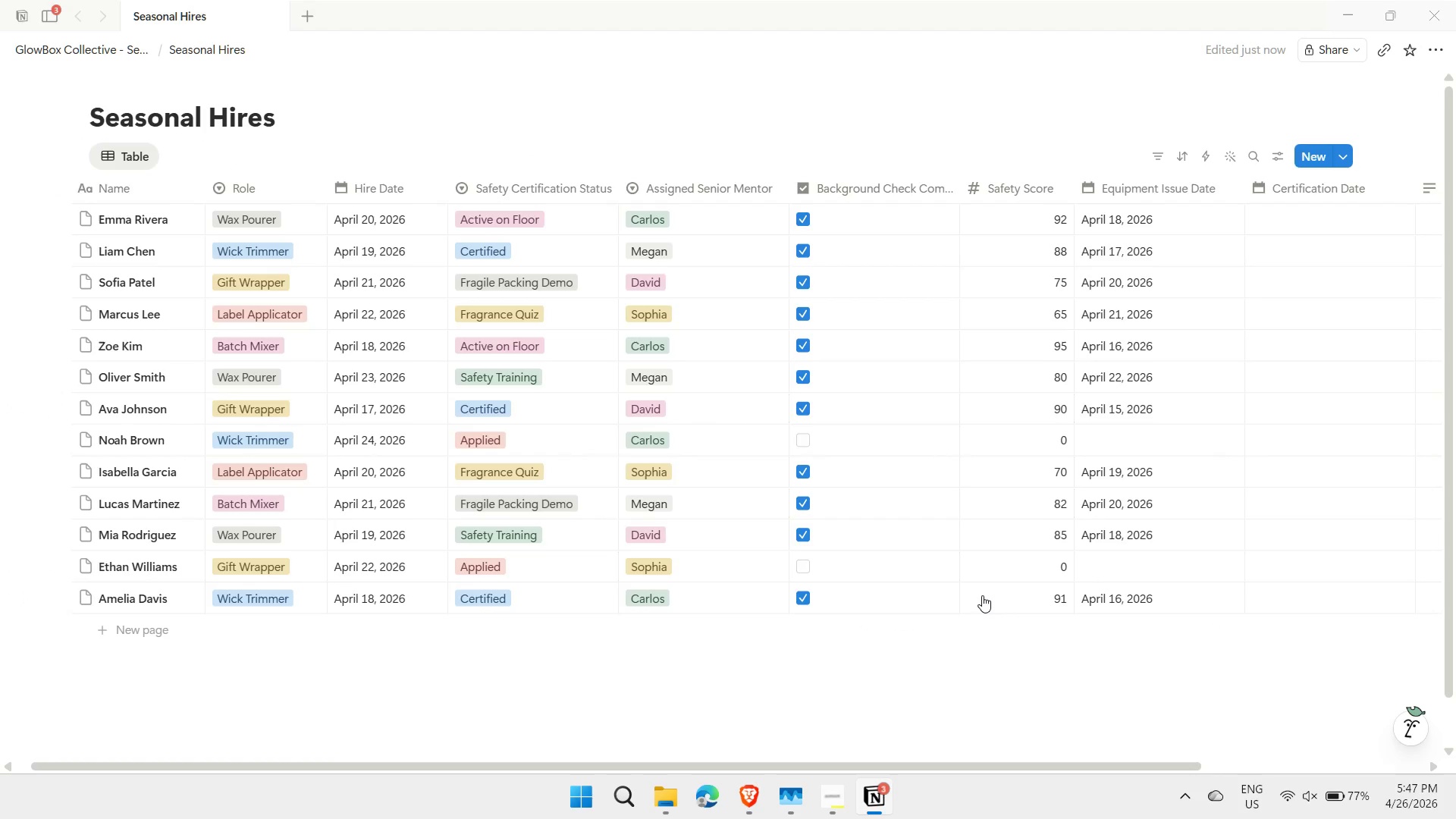 
key(Shift+Enter)
 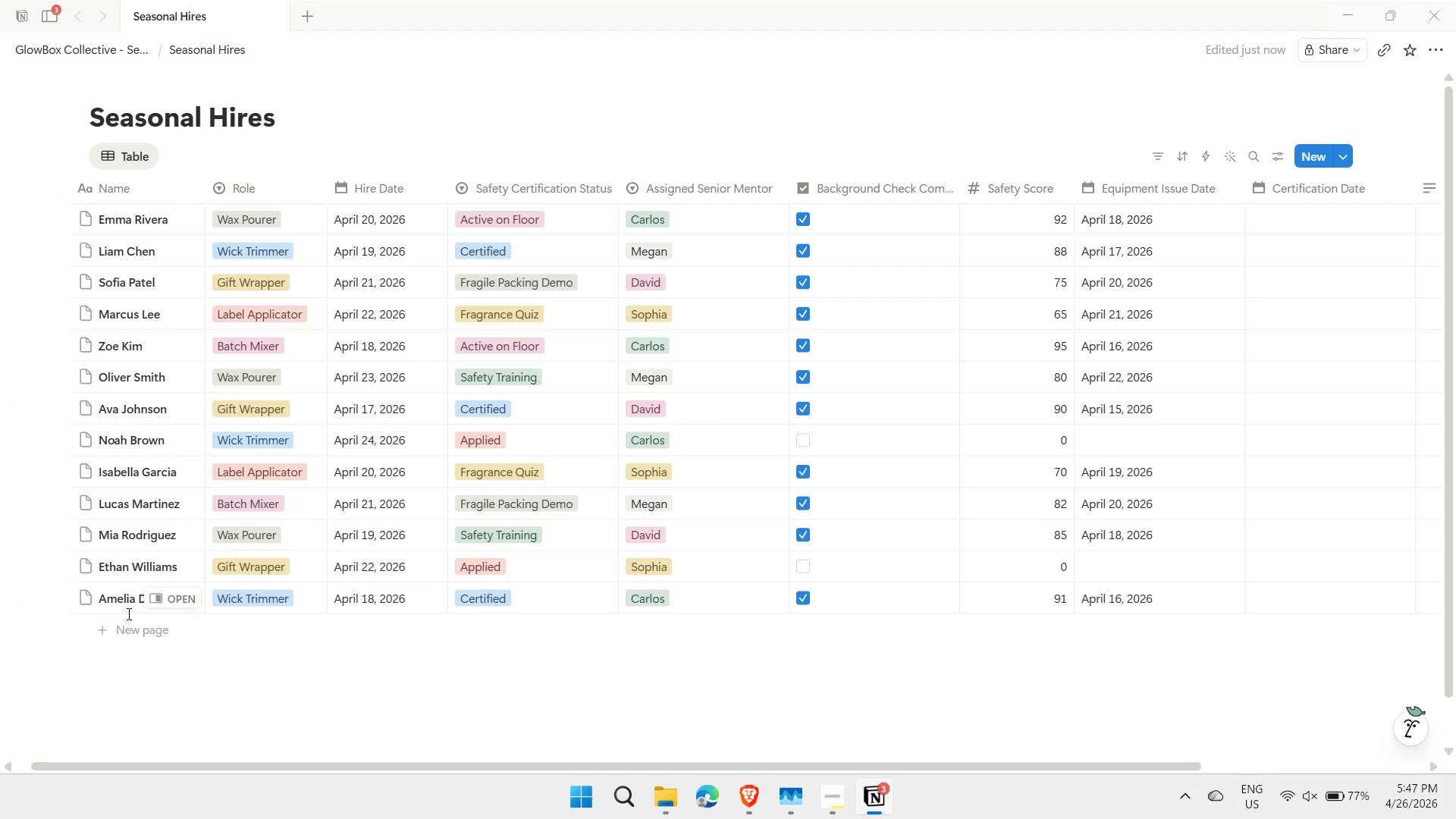 
left_click([114, 627])
 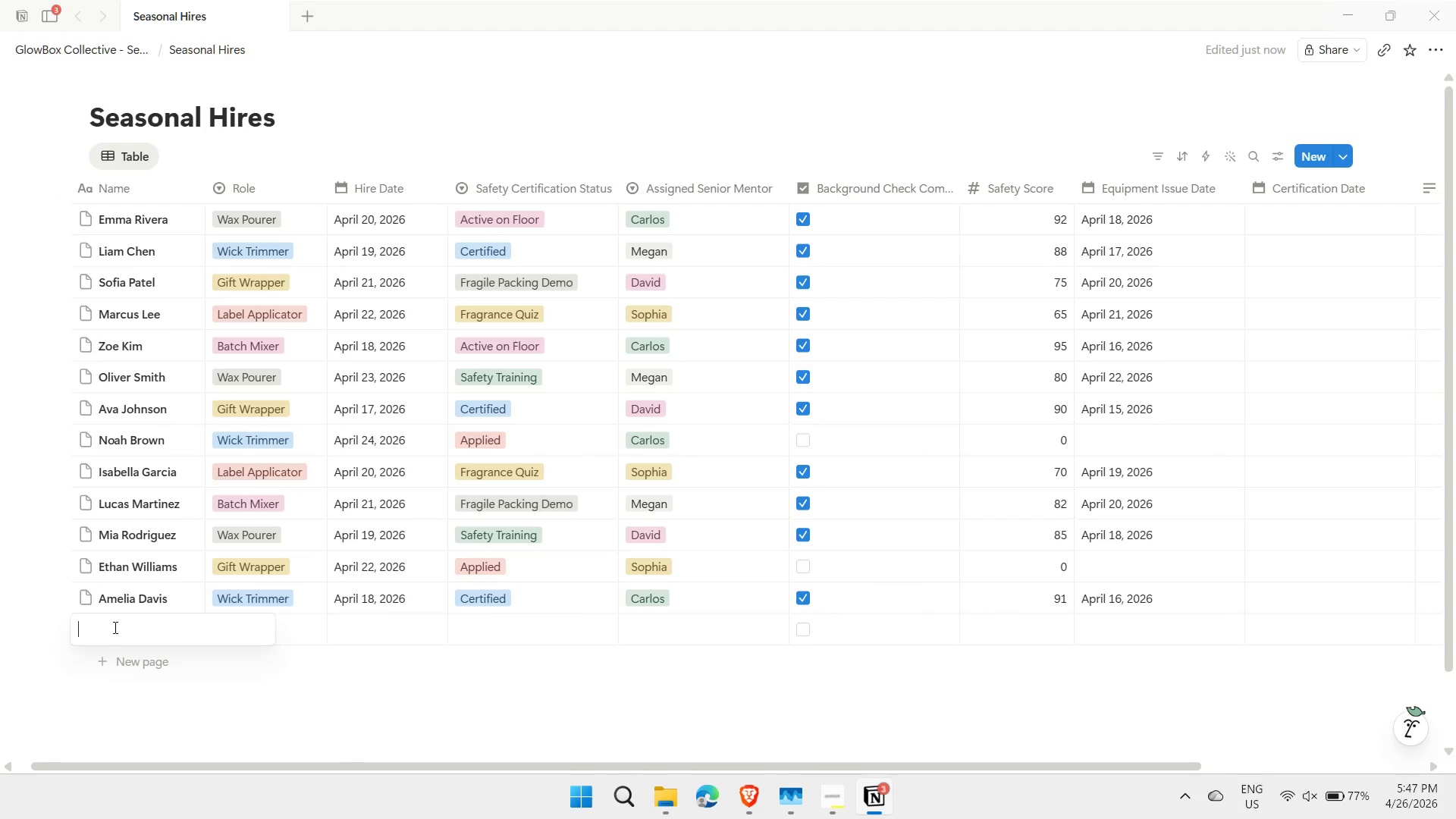 
type(James Wilson)
 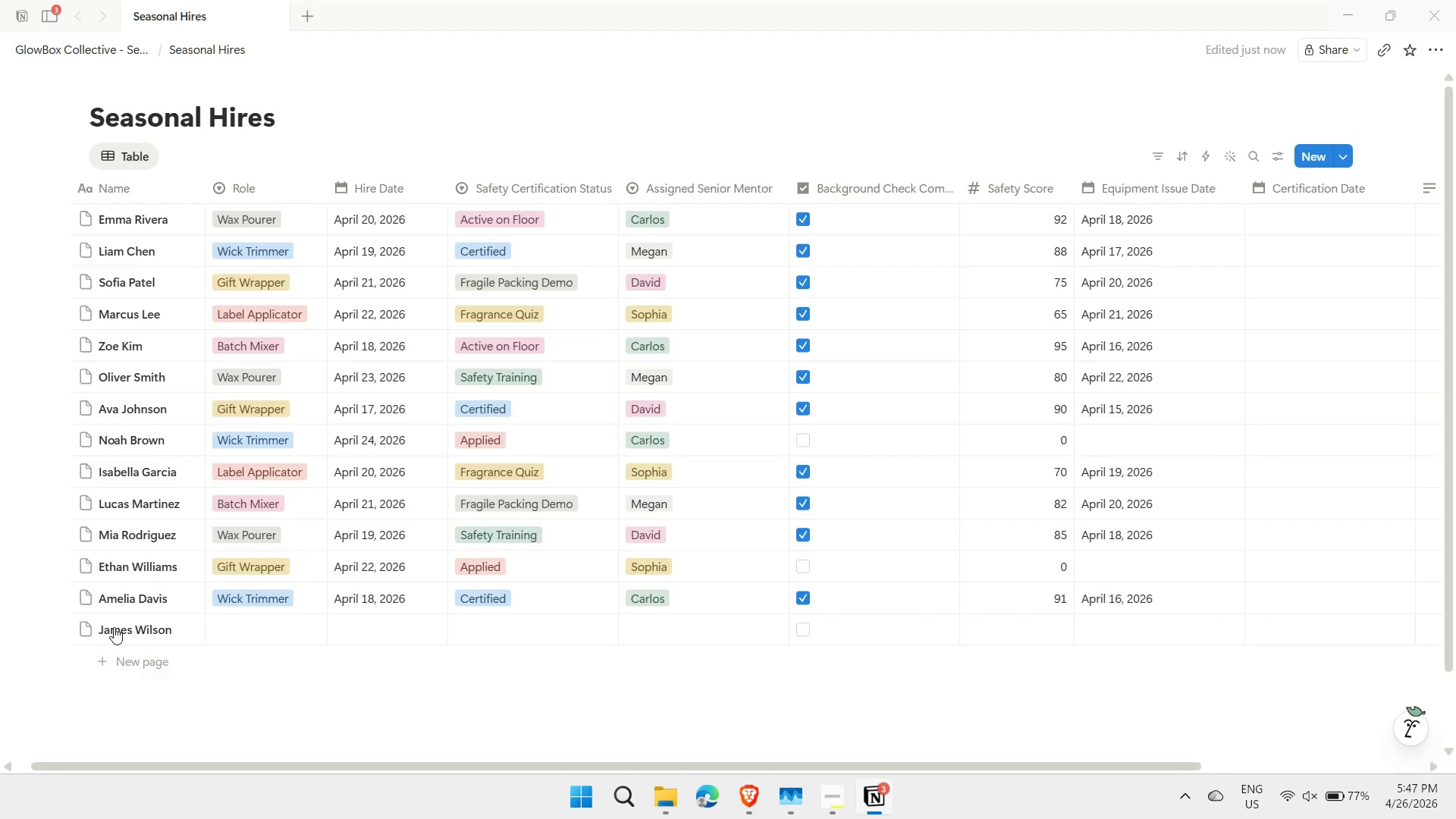 
key(Enter)
 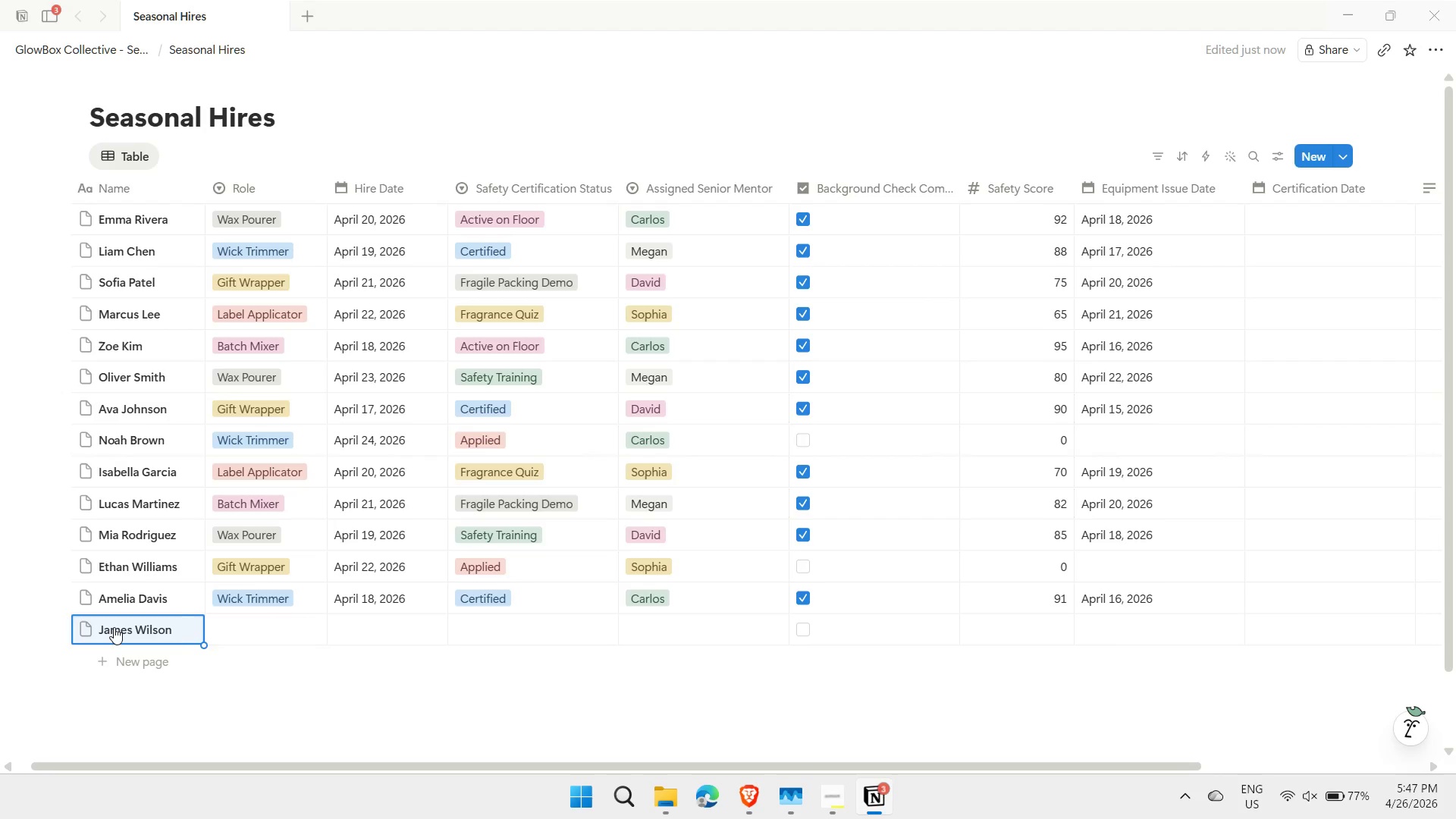 
key(ArrowRight)
 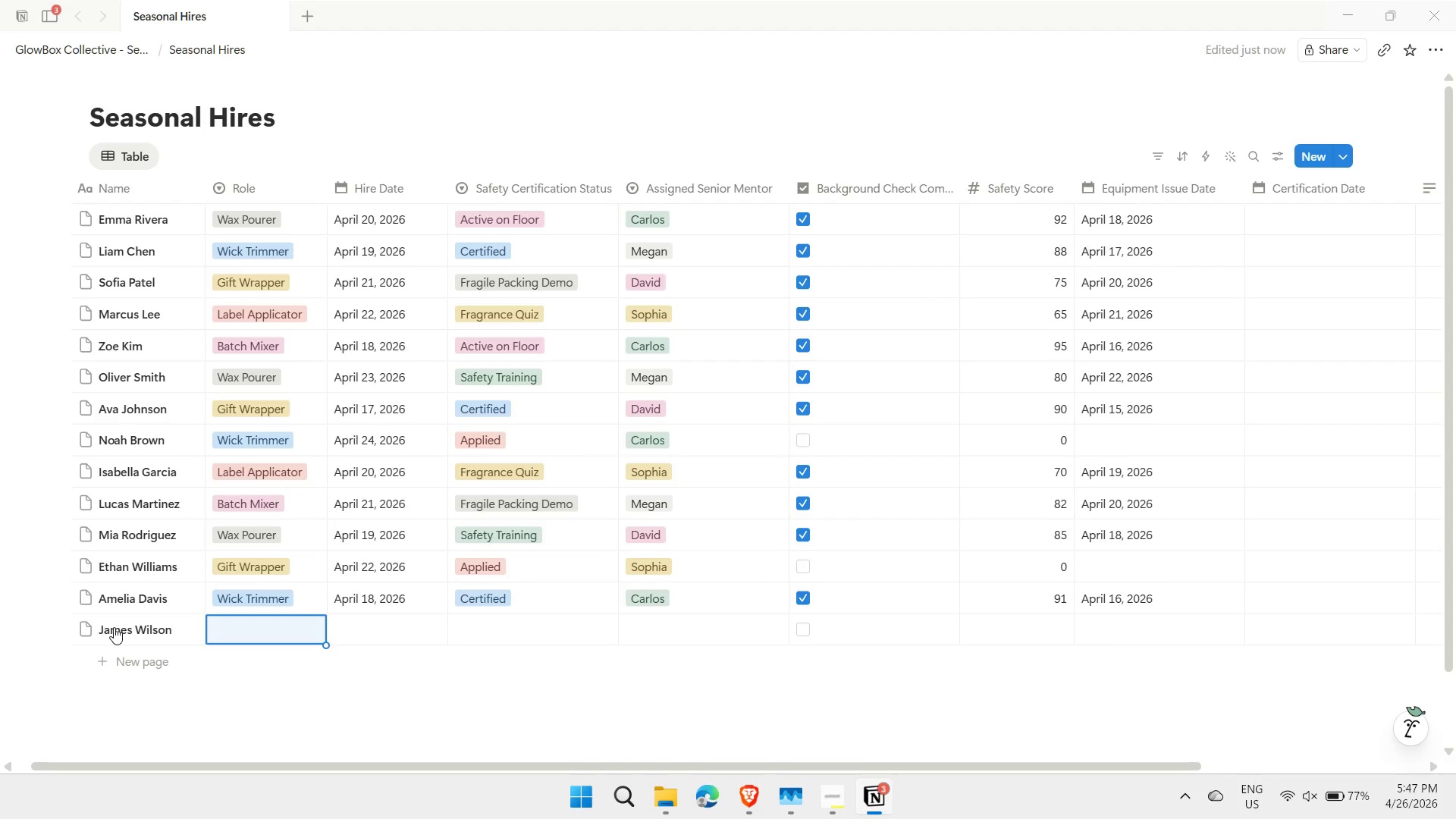 
type(la)
 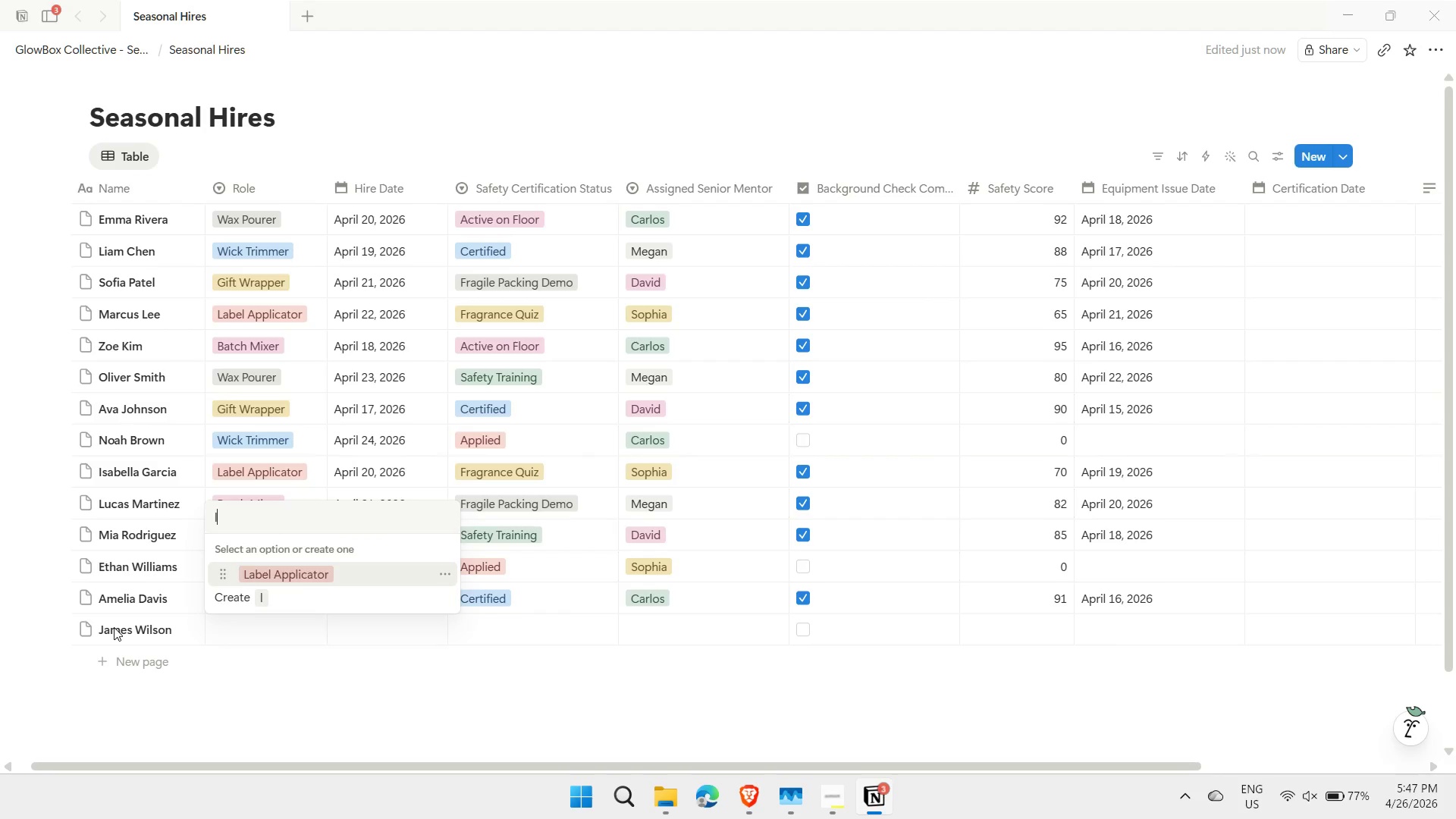 
key(Enter)
 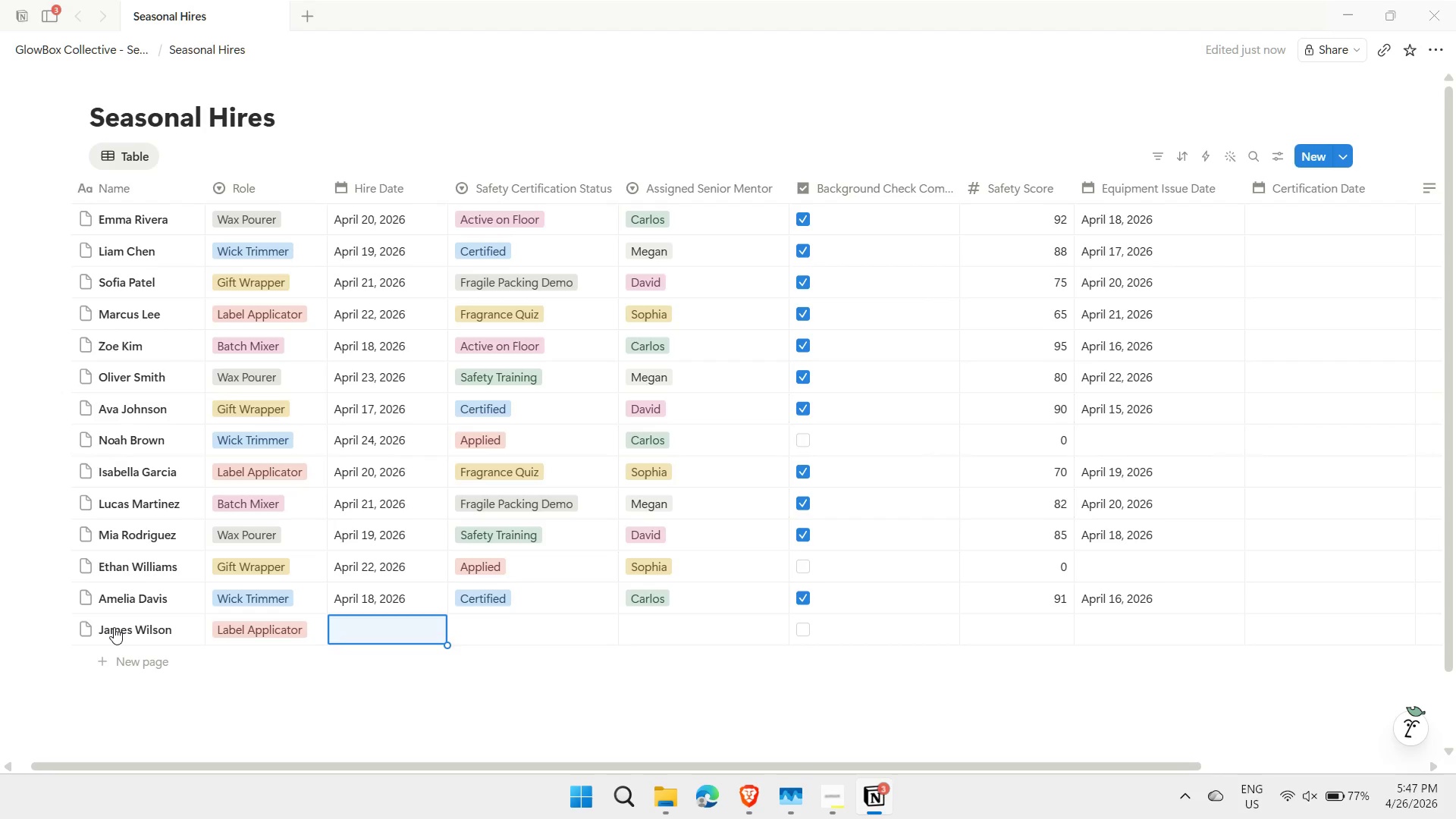 
key(ArrowRight)
 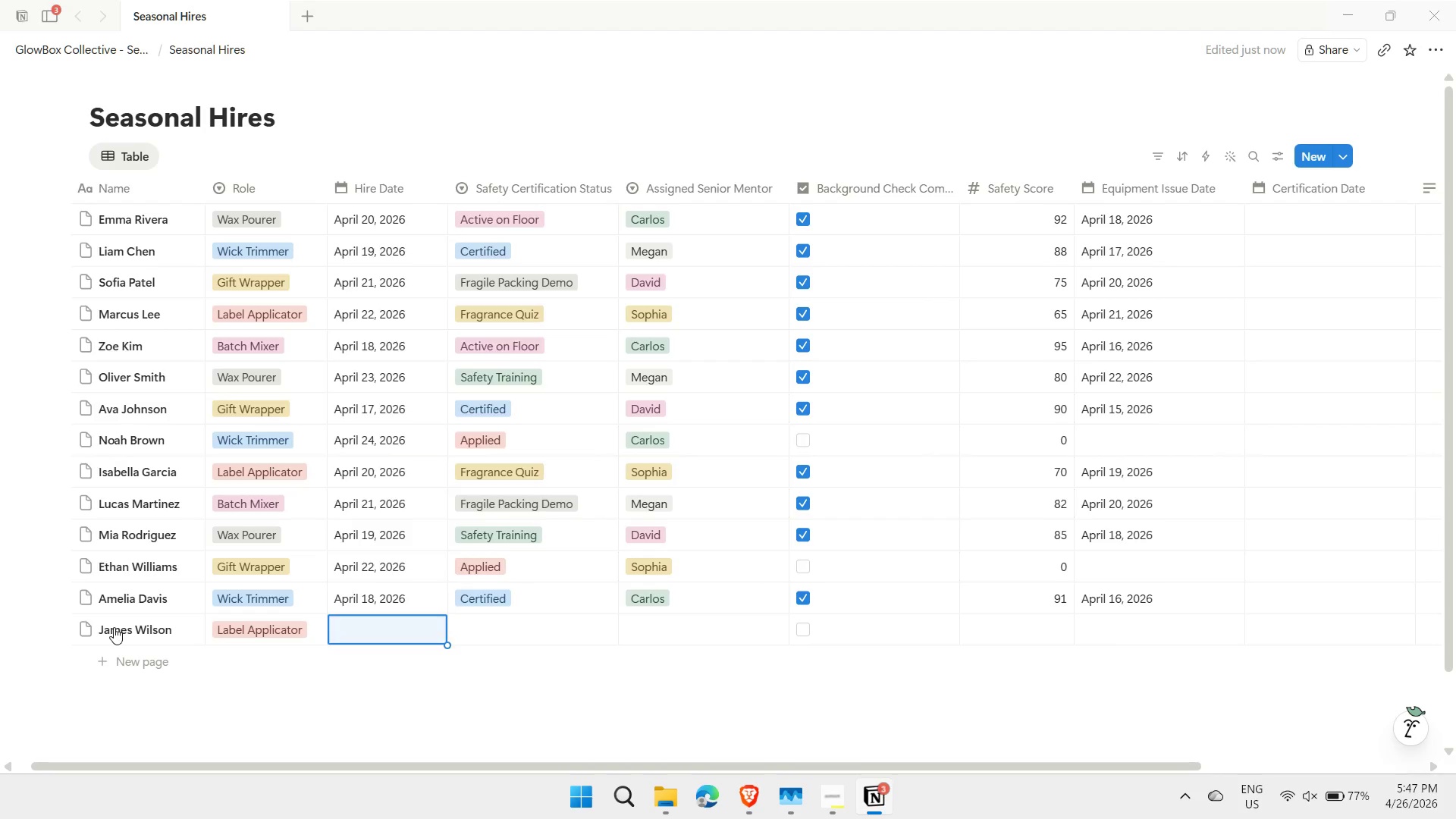 
key(Enter)
 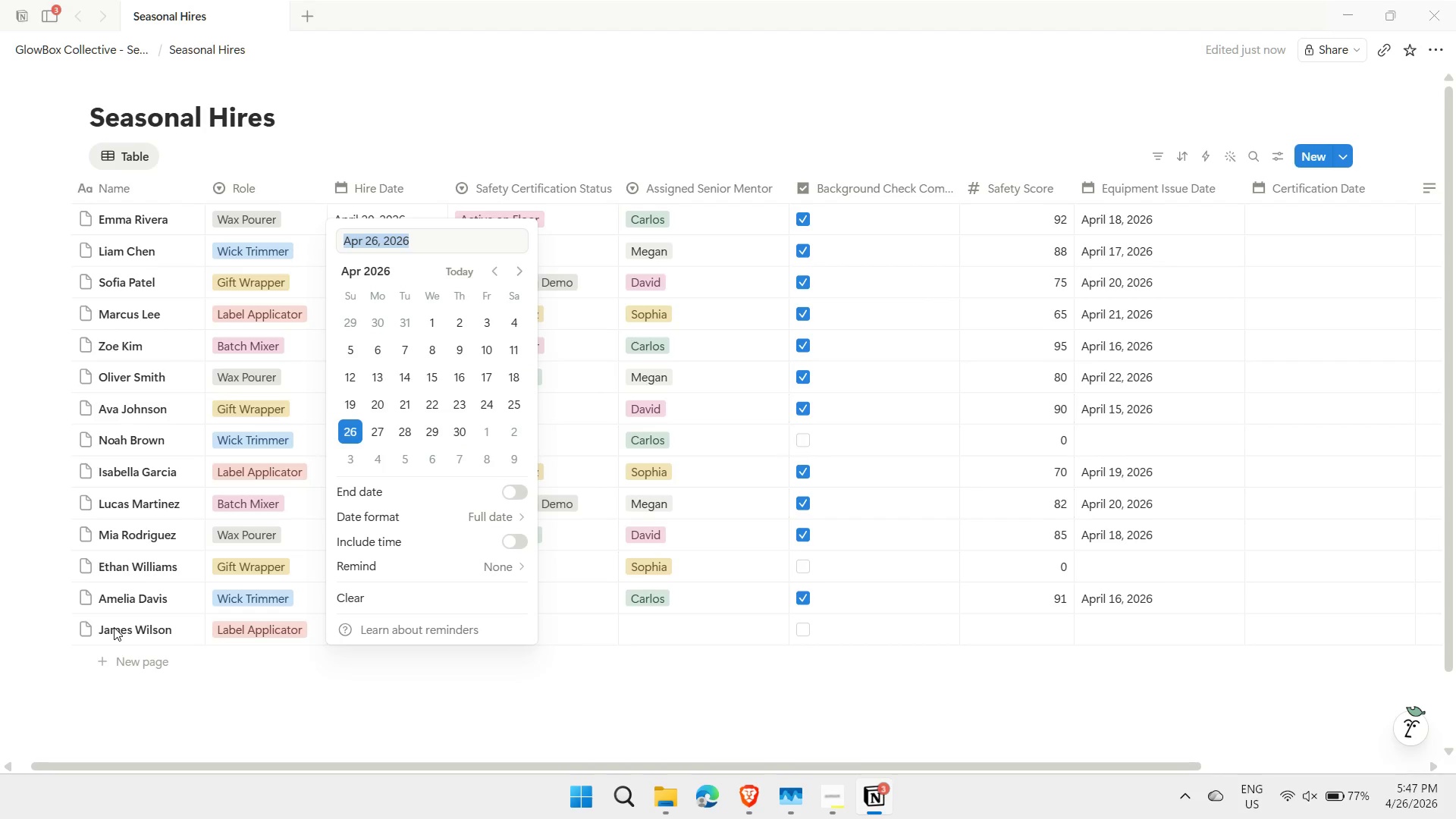 
type(4/23)
 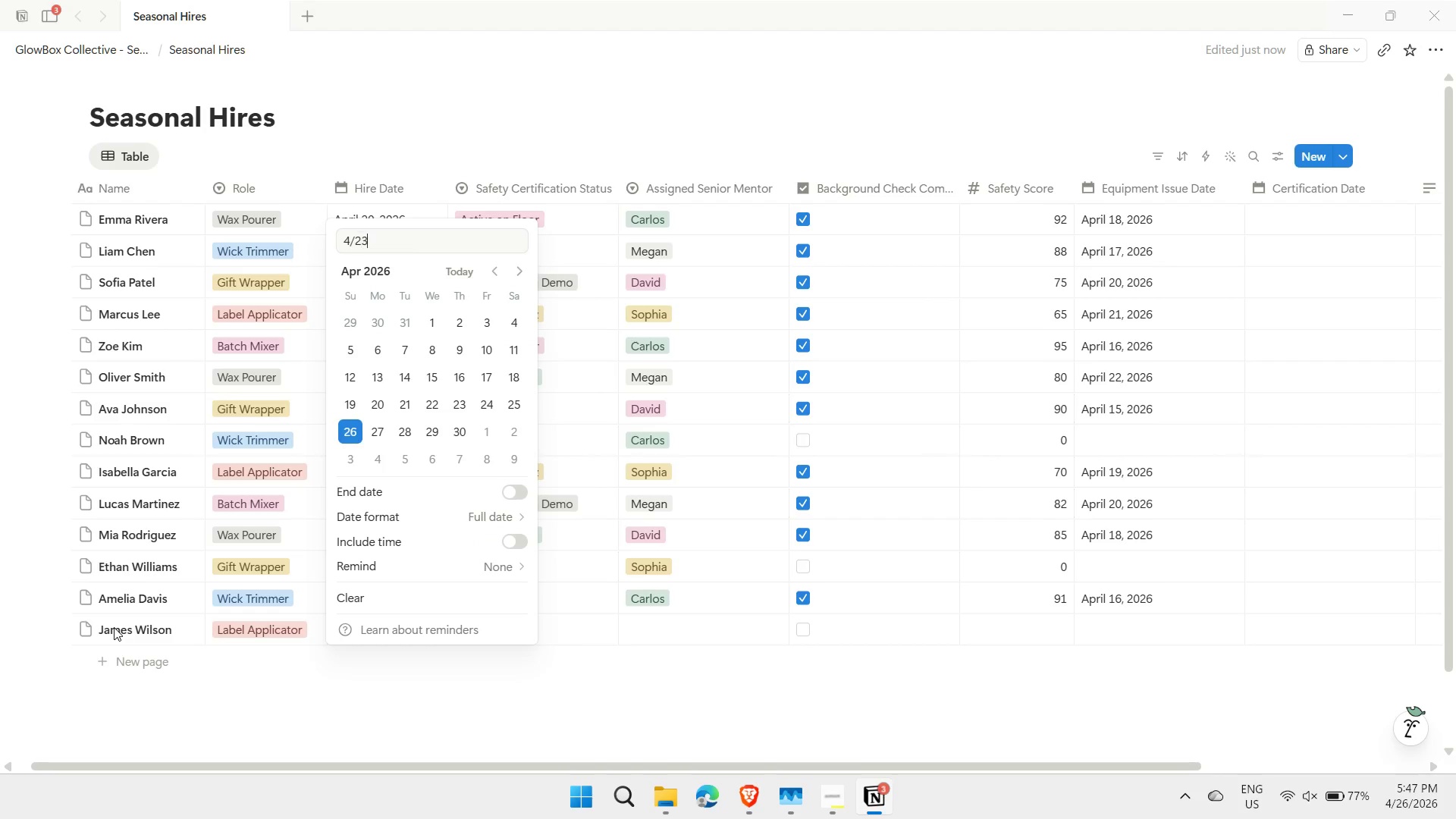 
key(Enter)
 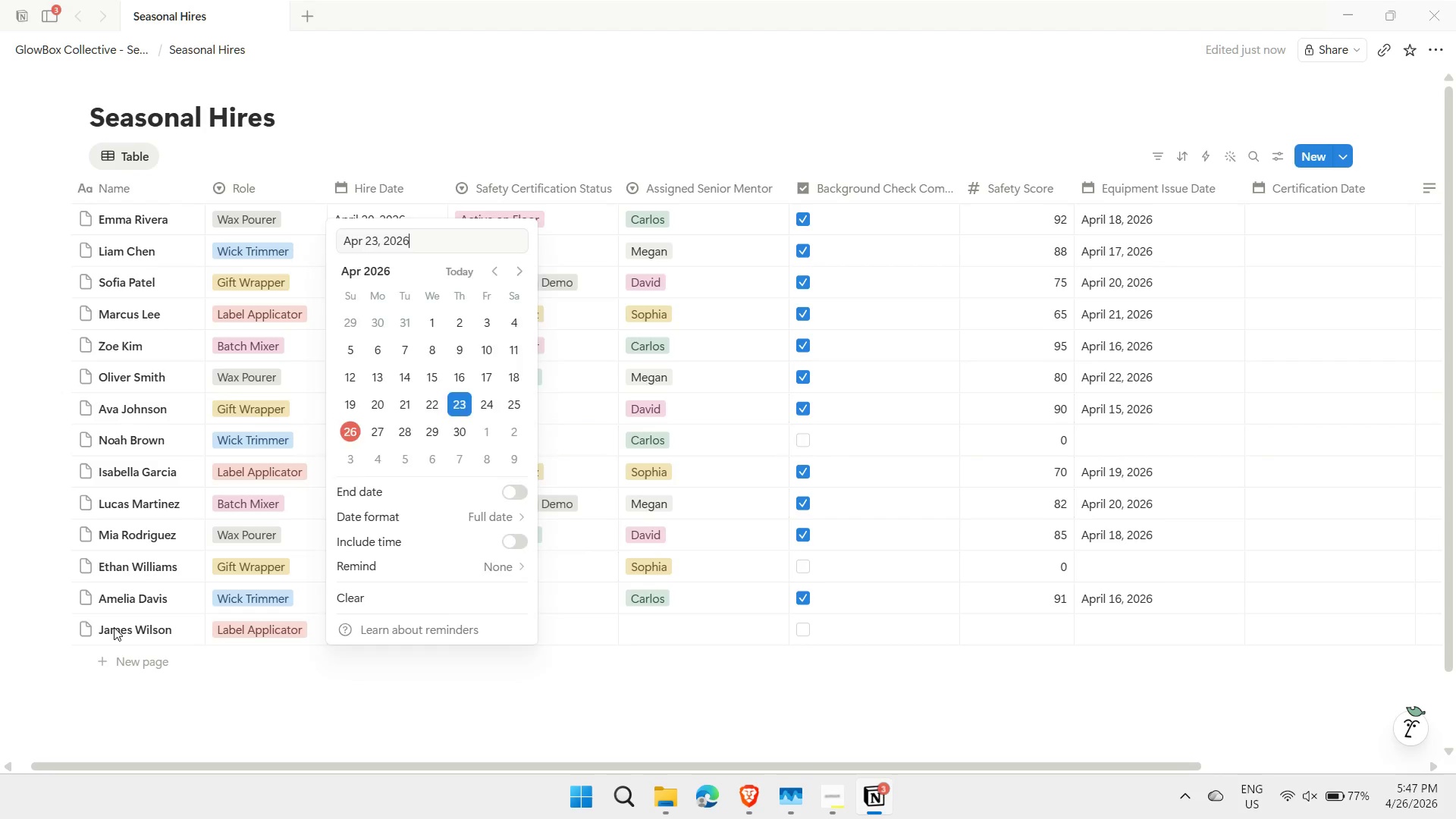 
key(Escape)
 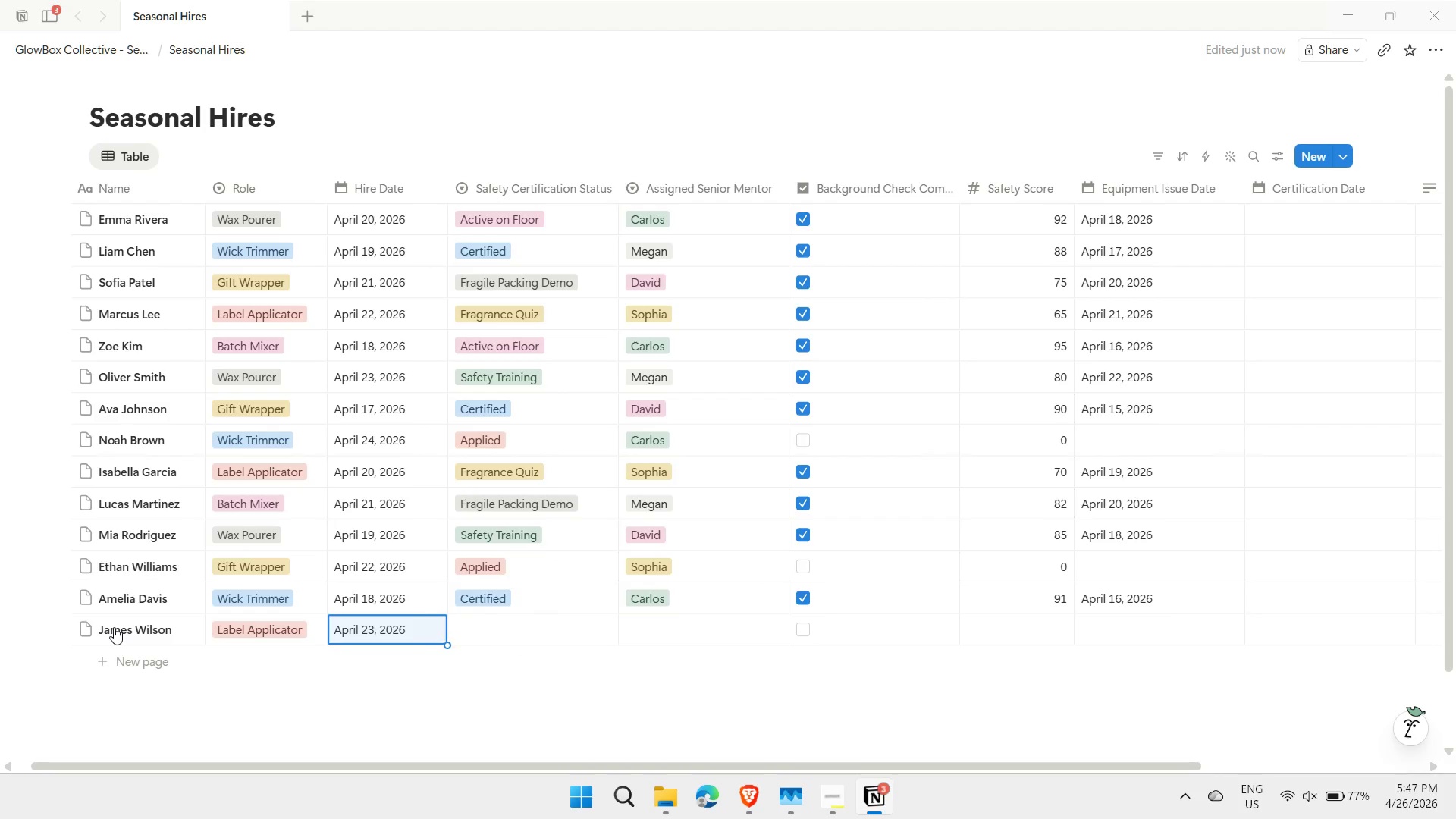 
key(ArrowRight)
 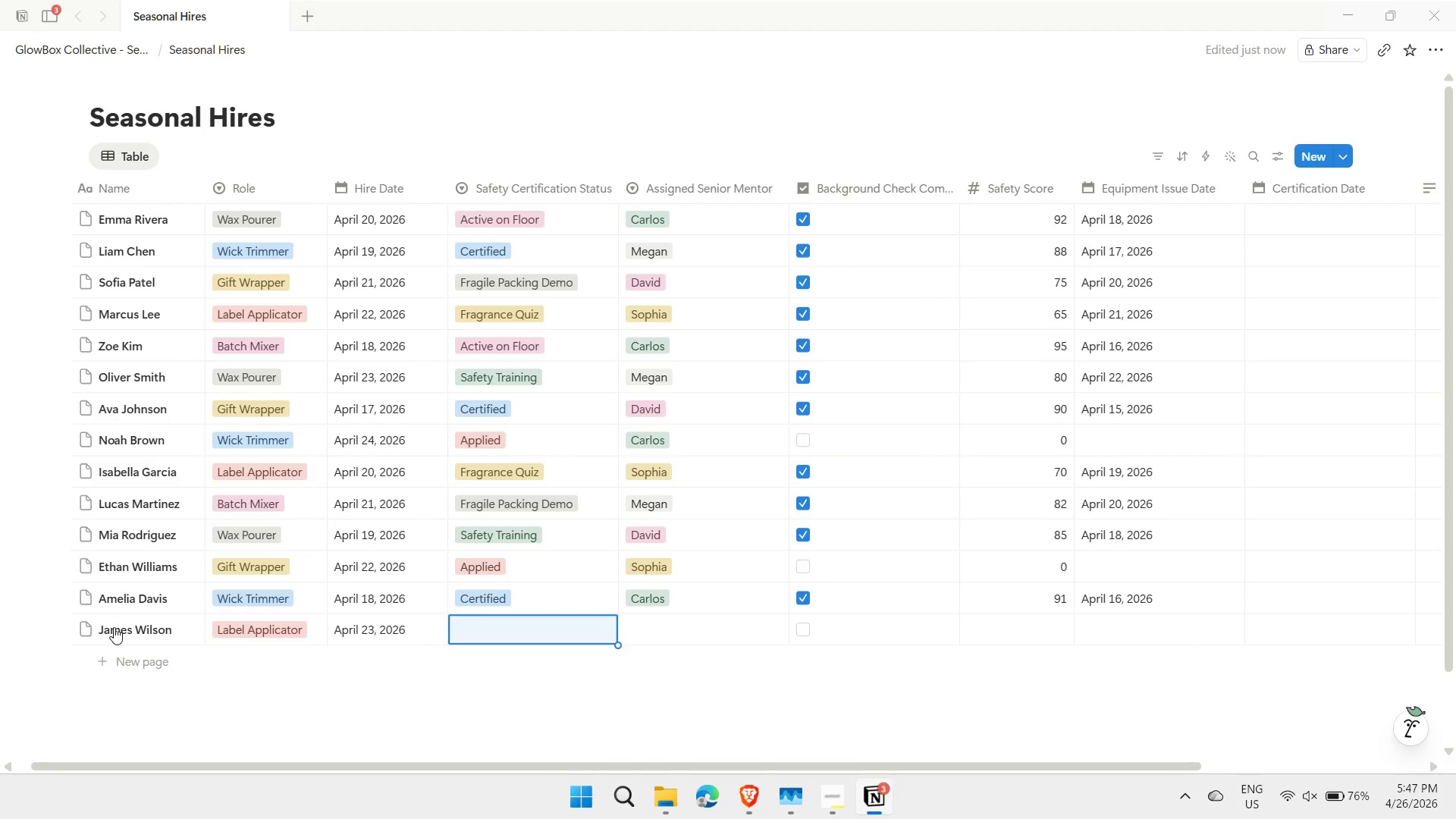 
type(frag)
 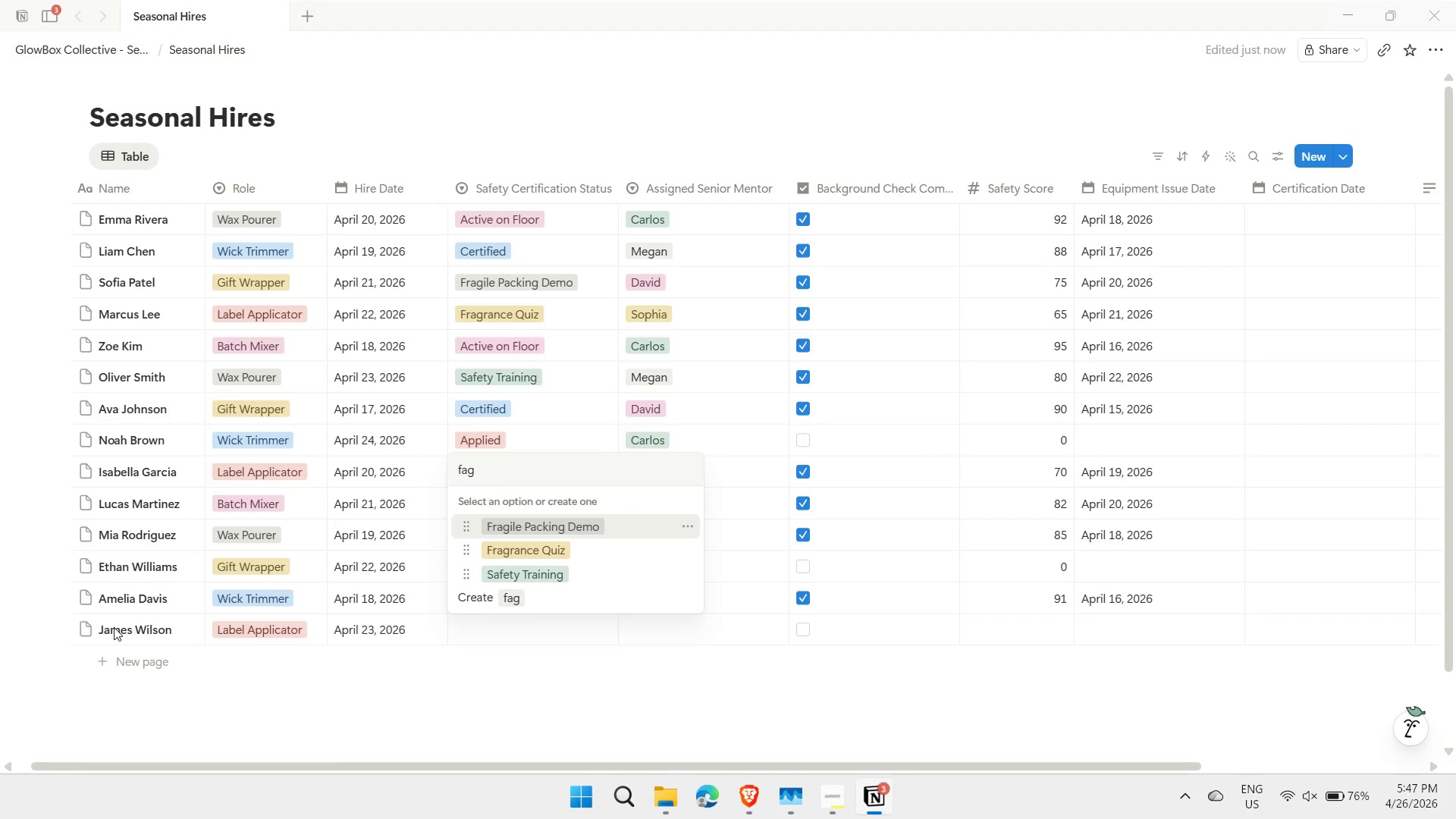 
key(ArrowDown)
 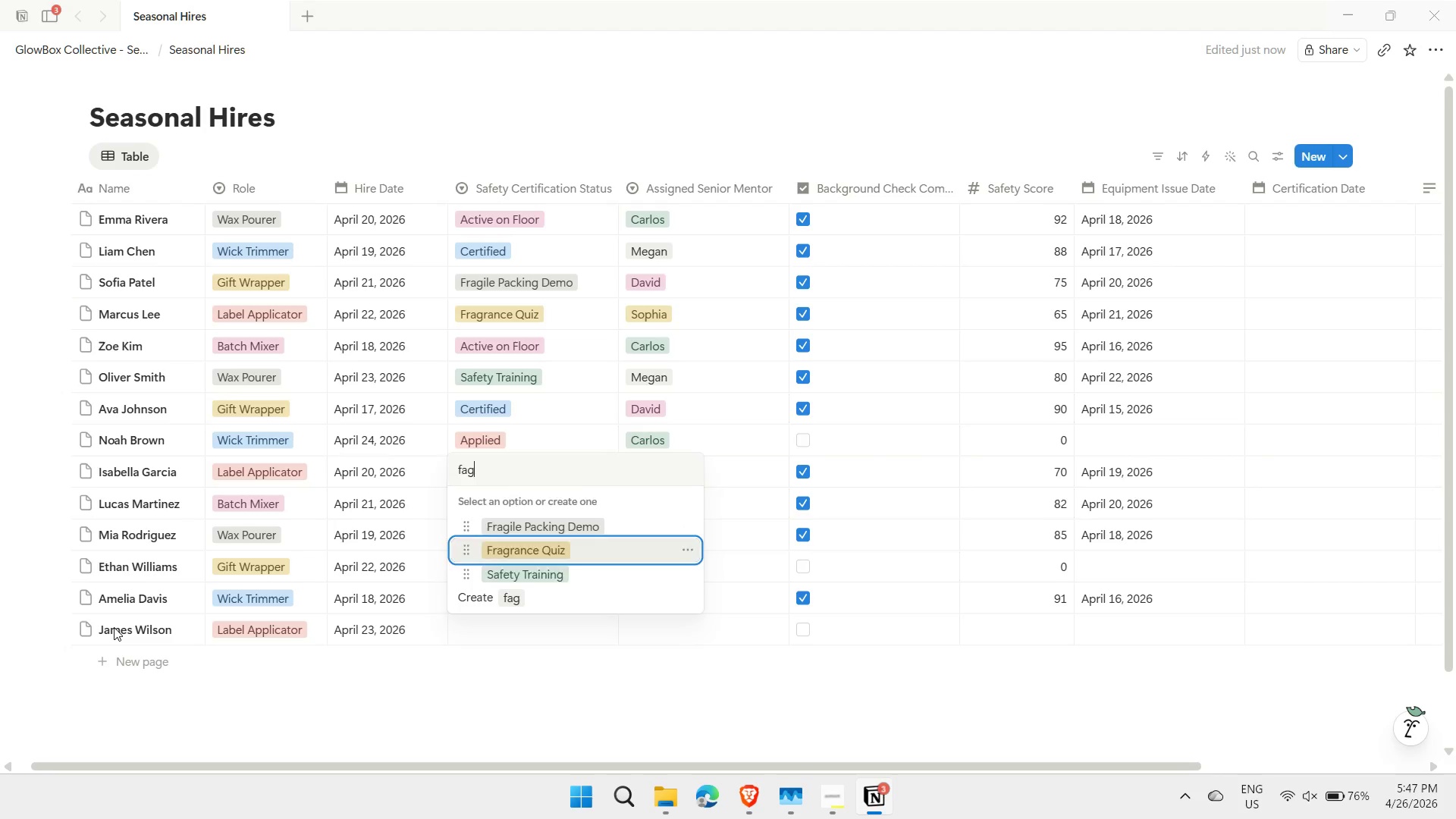 
key(BracketRight)
 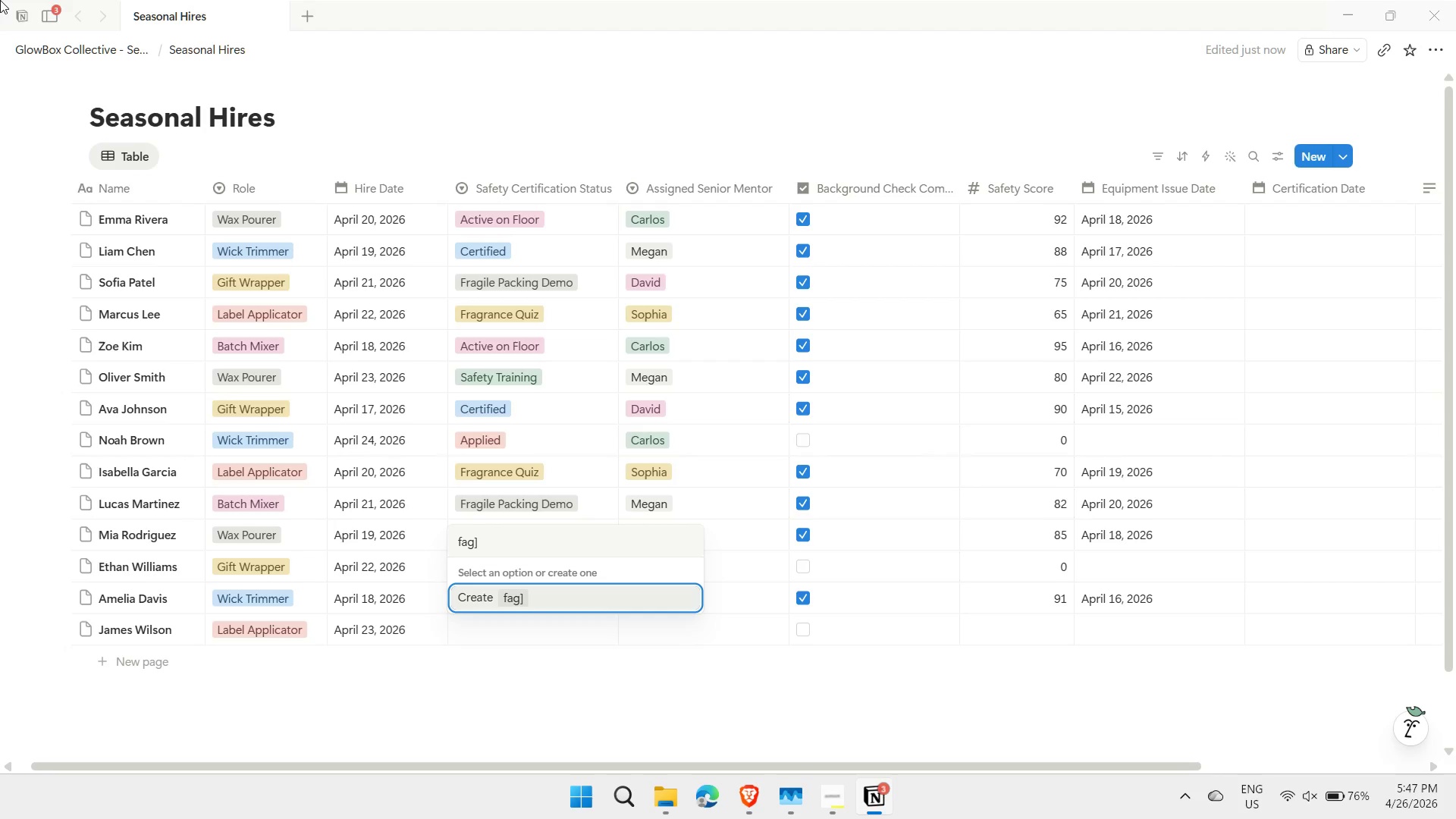 
wait(33.3)
 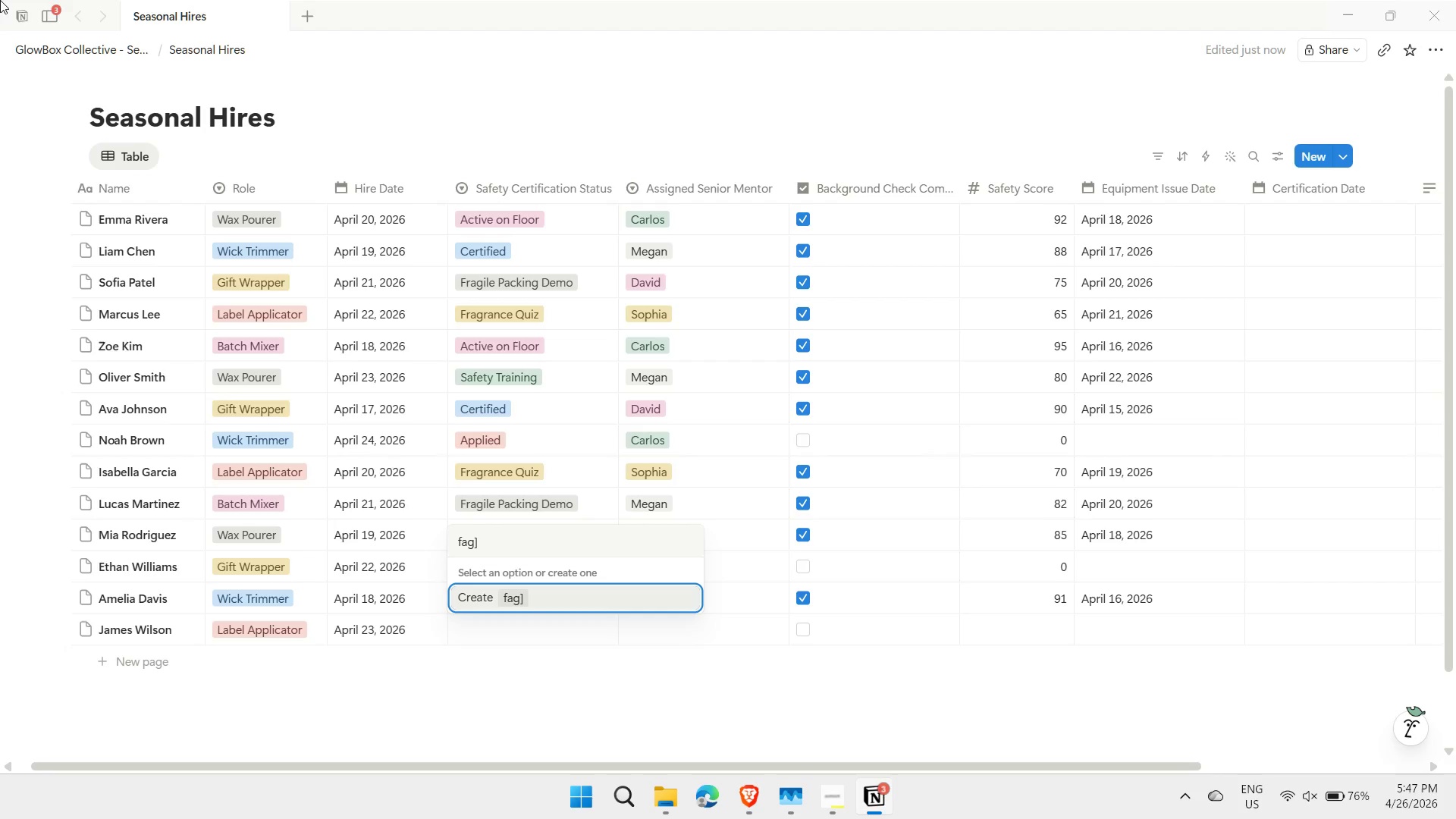 
key(Escape)
type(fra)
 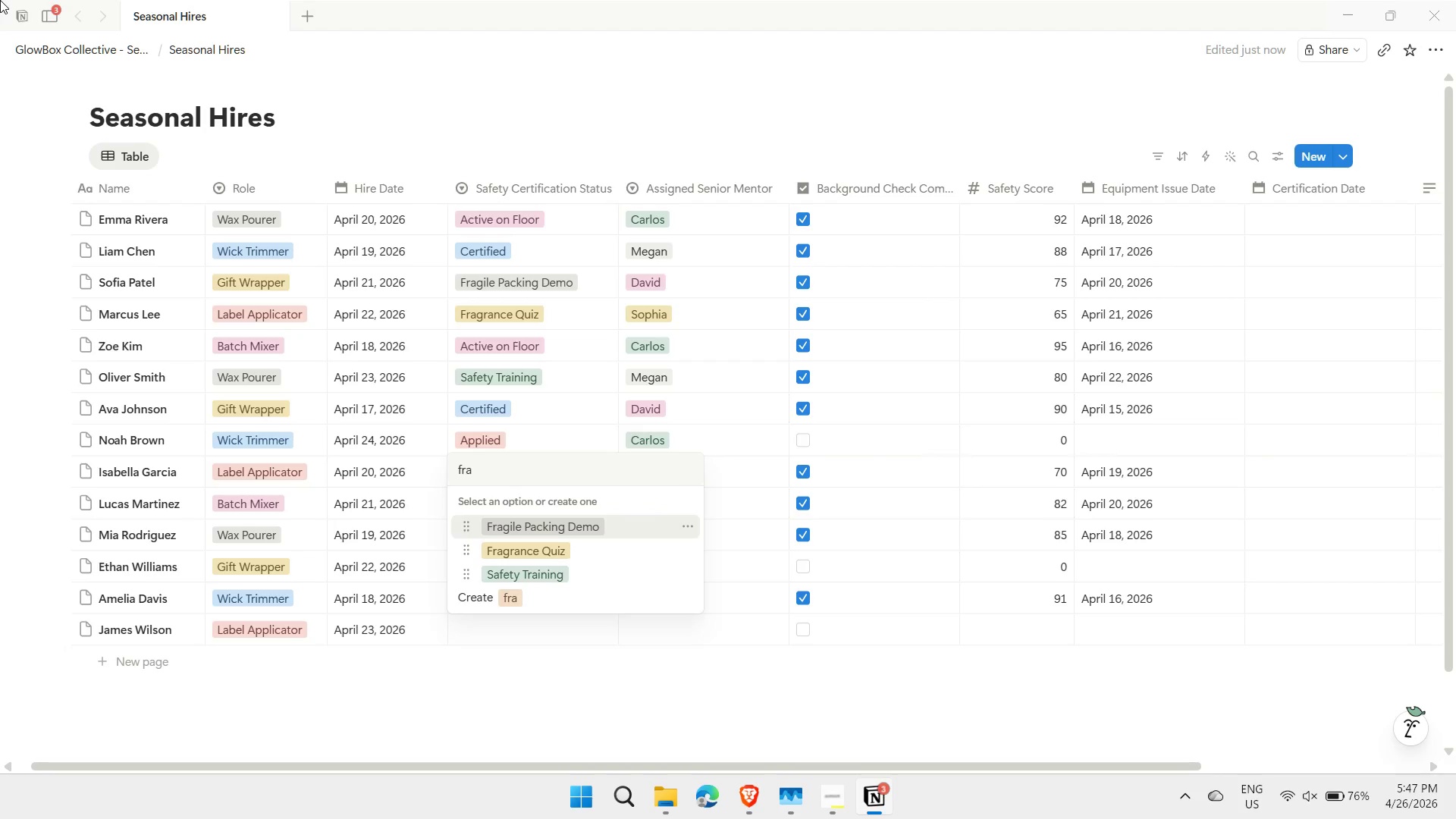 
key(ArrowDown)
 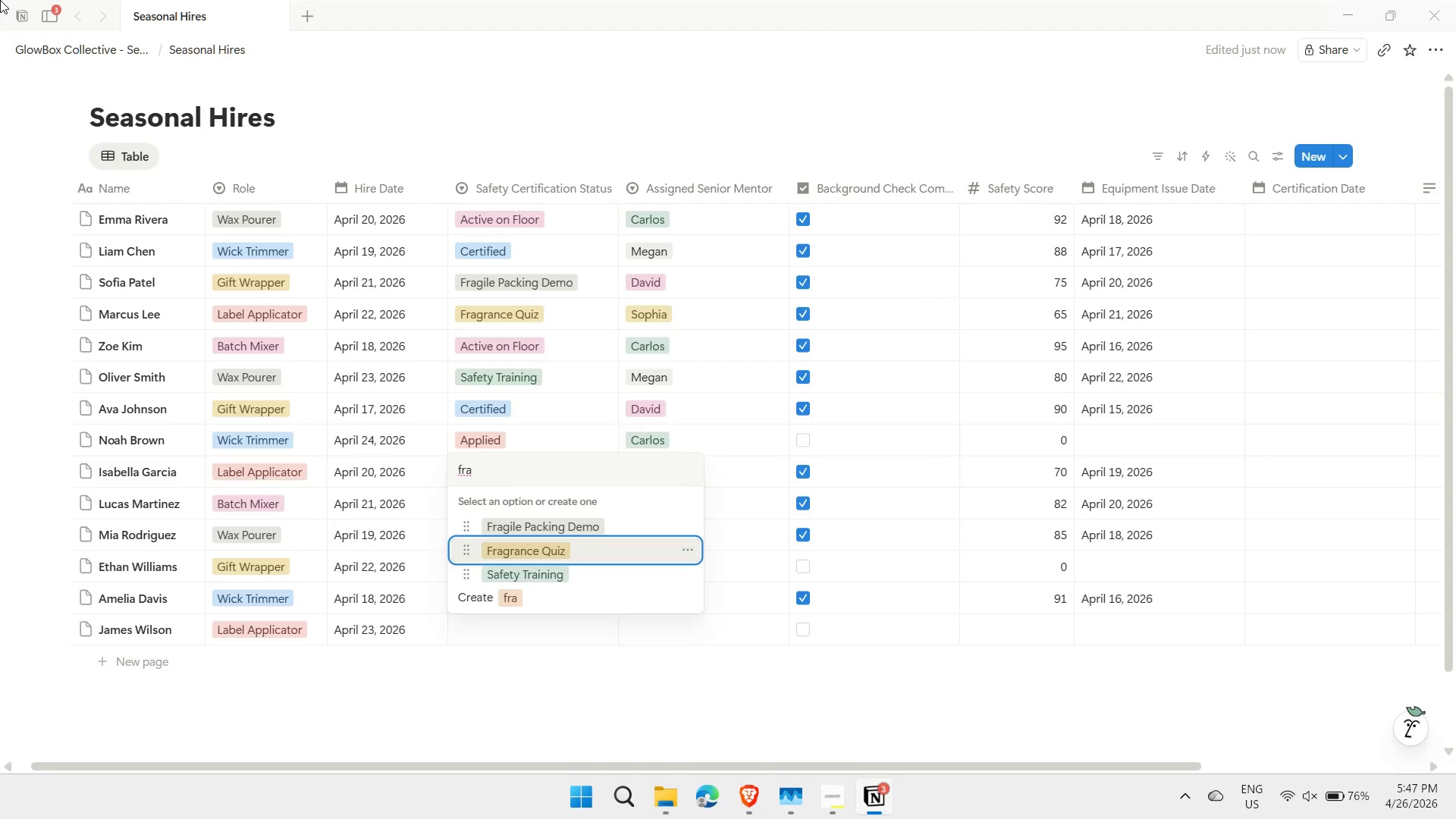 
key(Enter)
 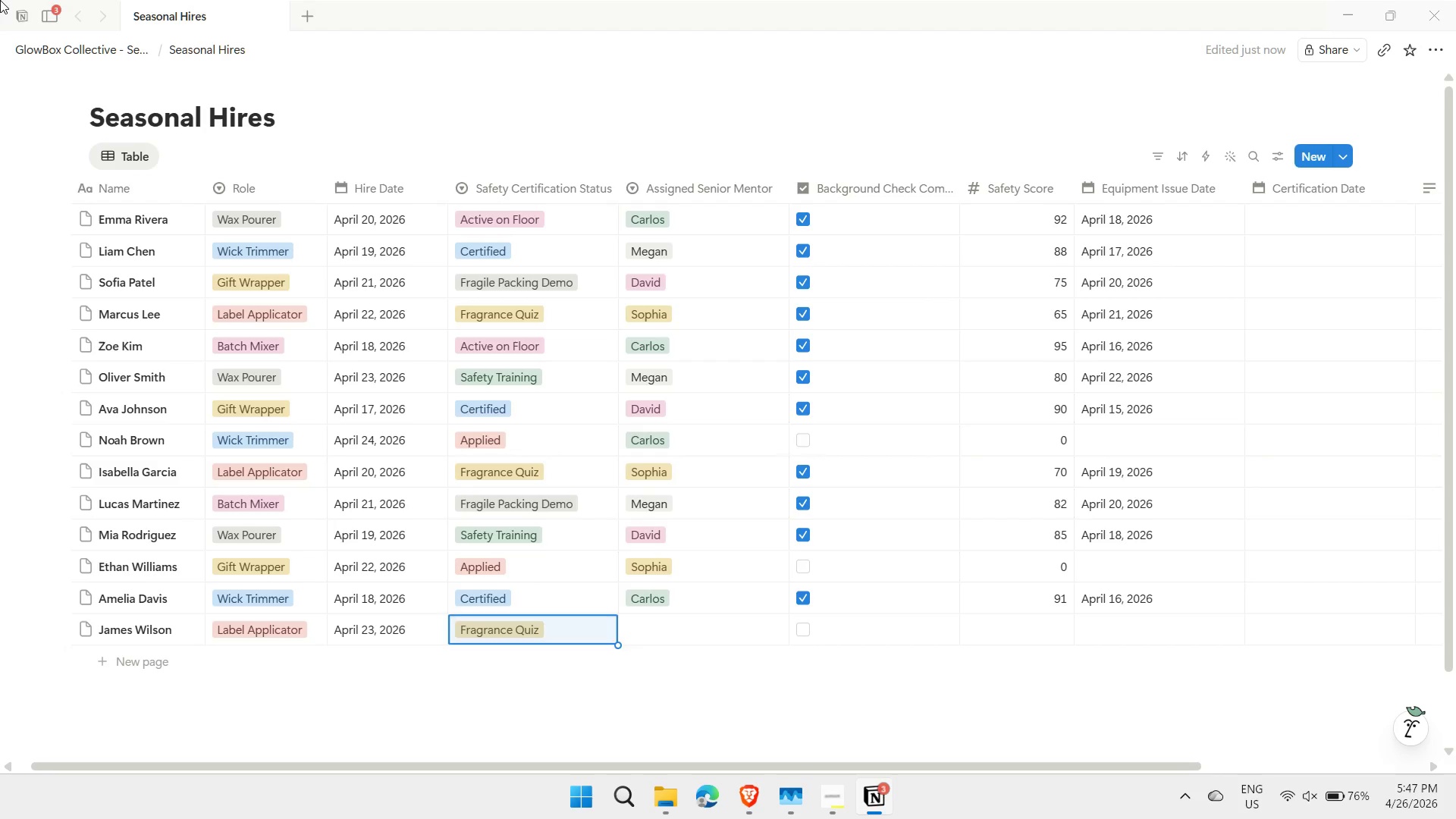 
key(ArrowRight)
 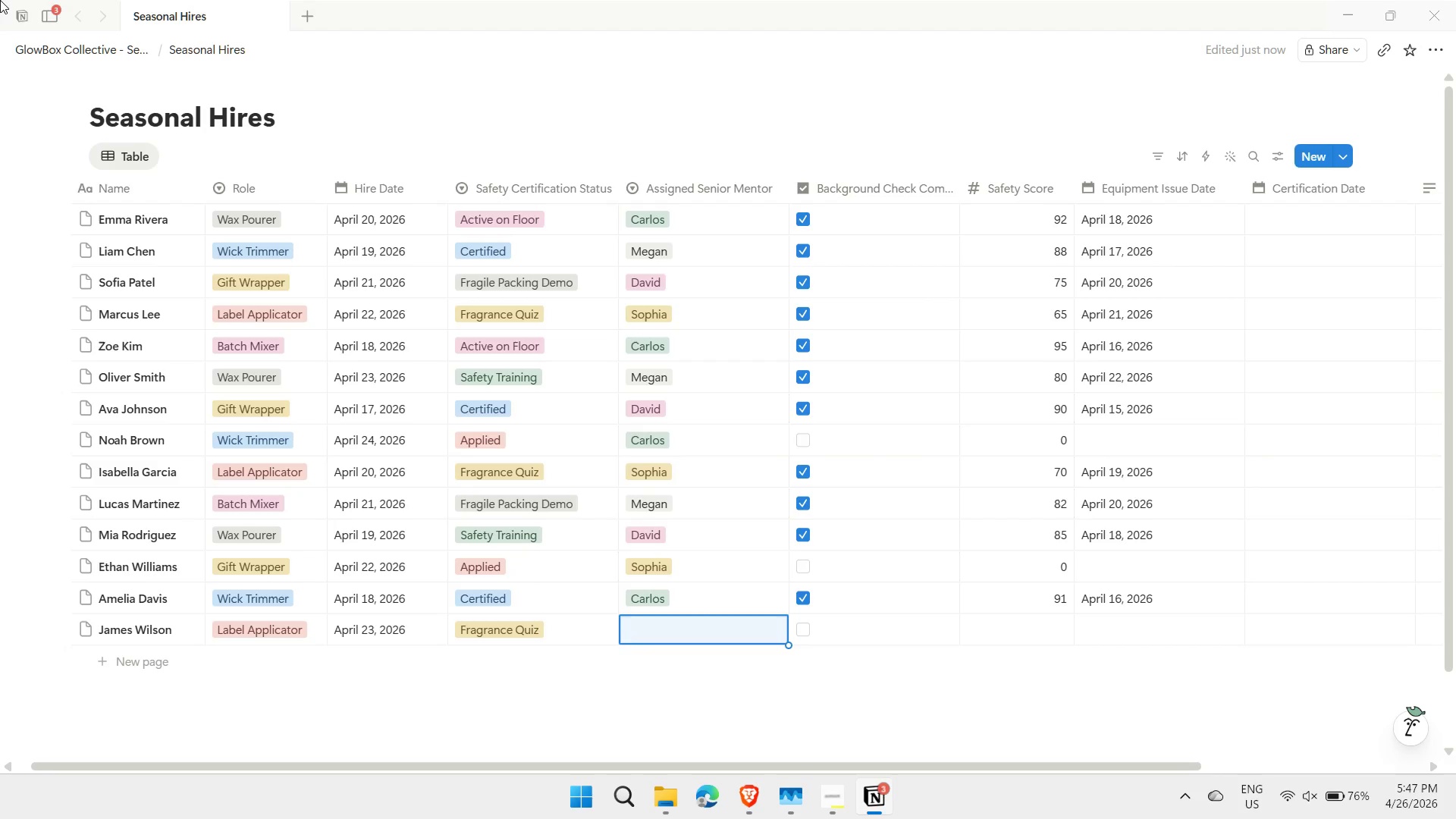 
type(me)
 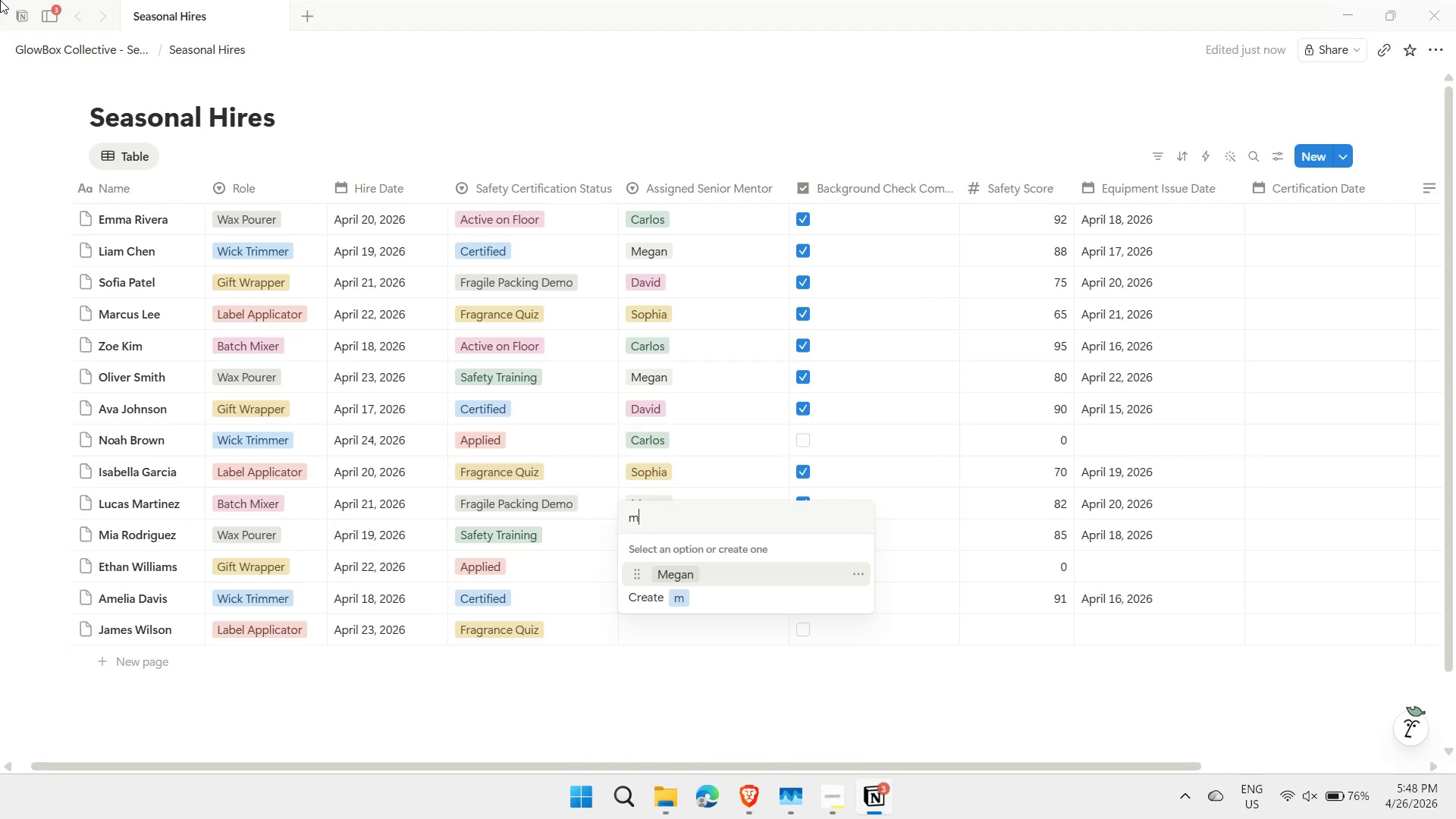 
key(Enter)
 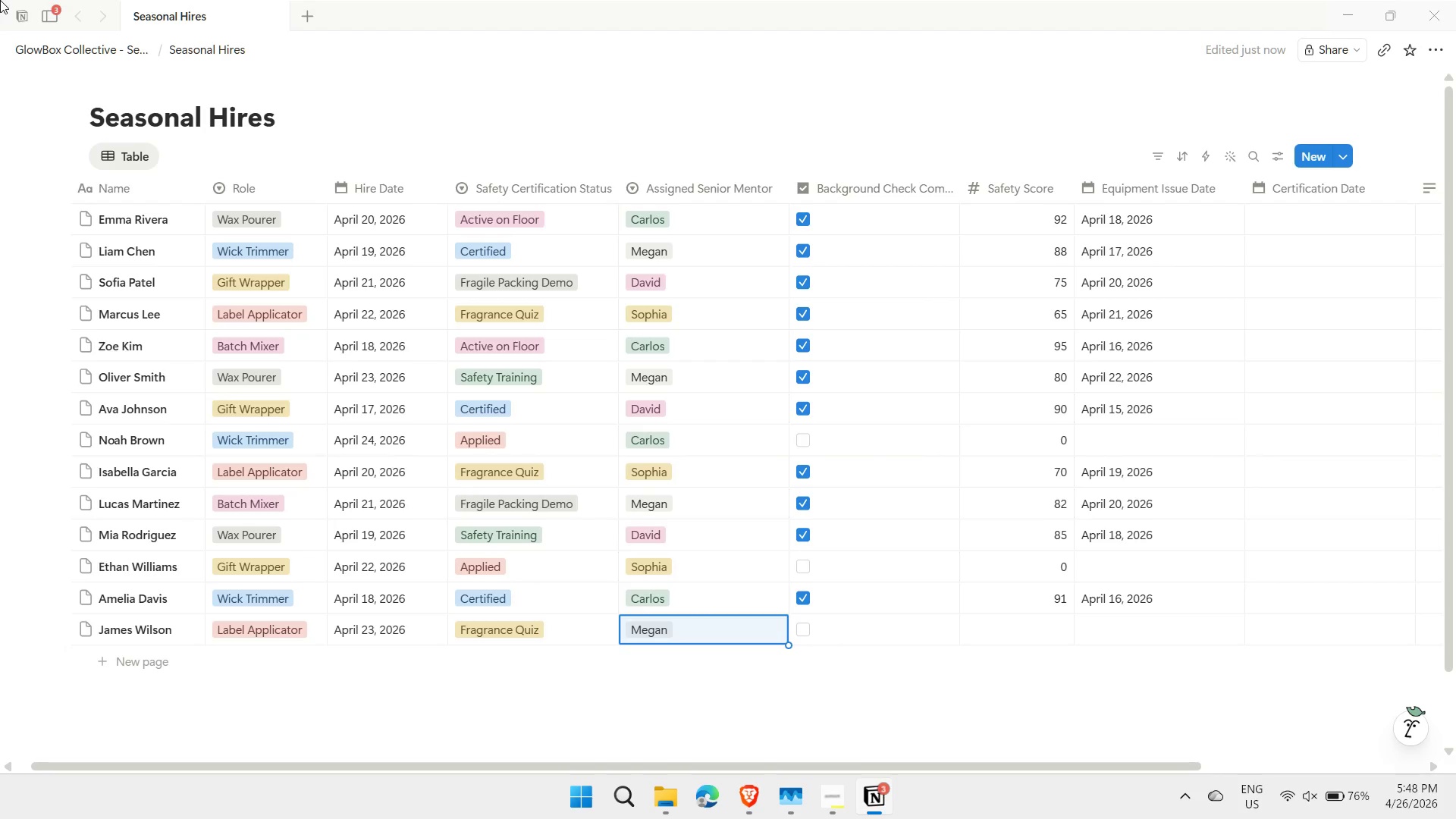 
key(ArrowRight)
 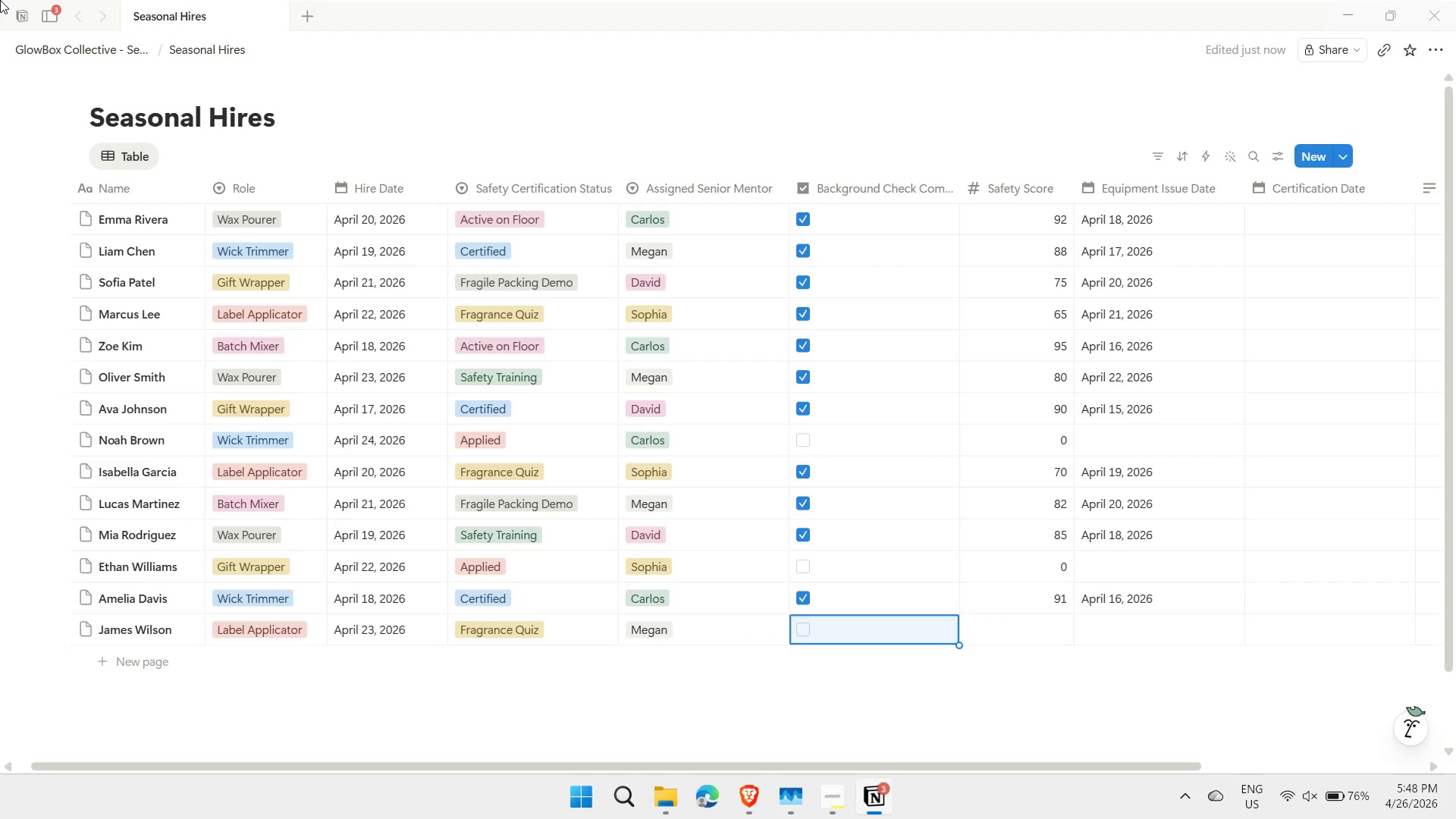 
key(Enter)
 